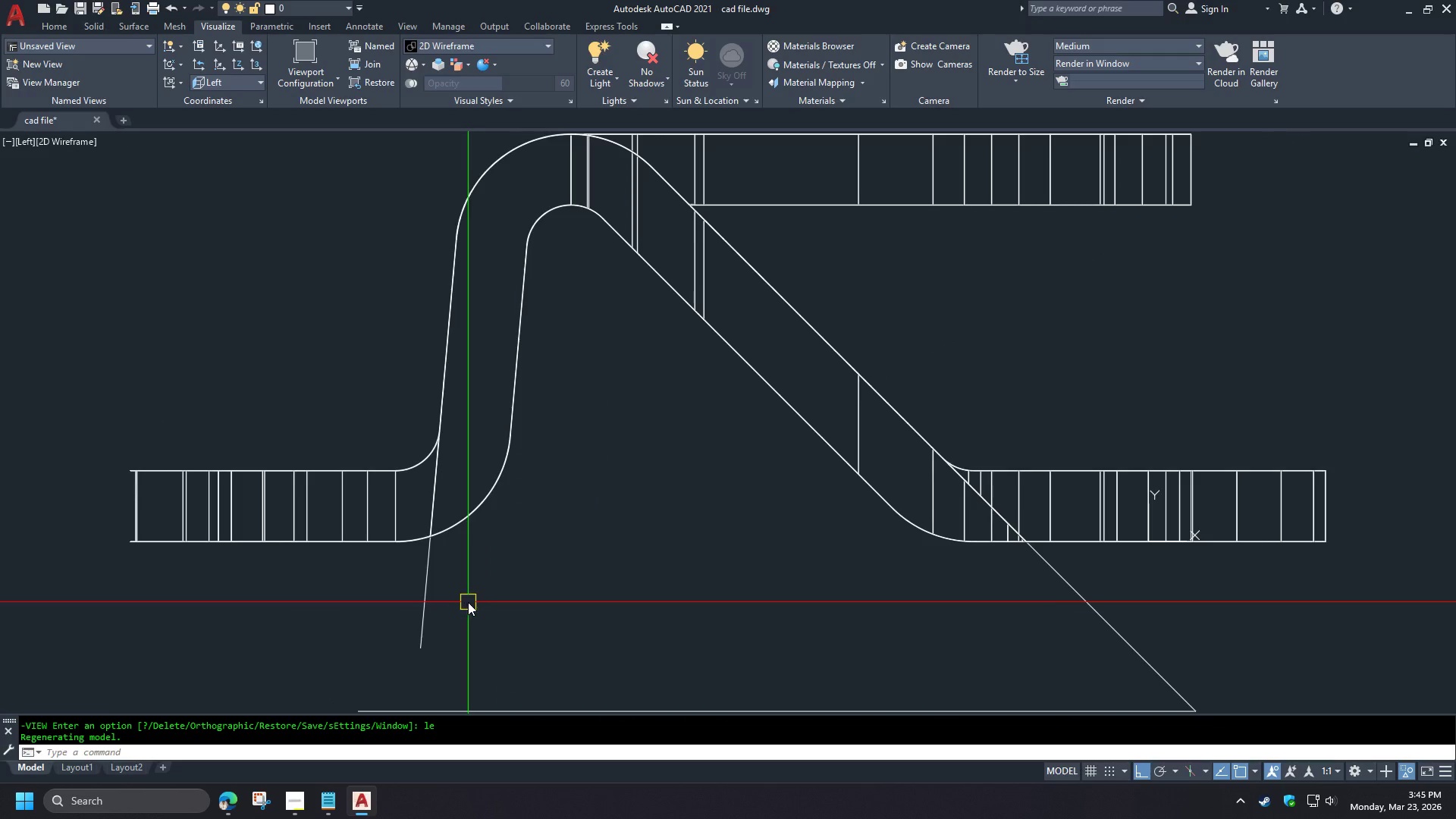 
left_click([853, 600])
 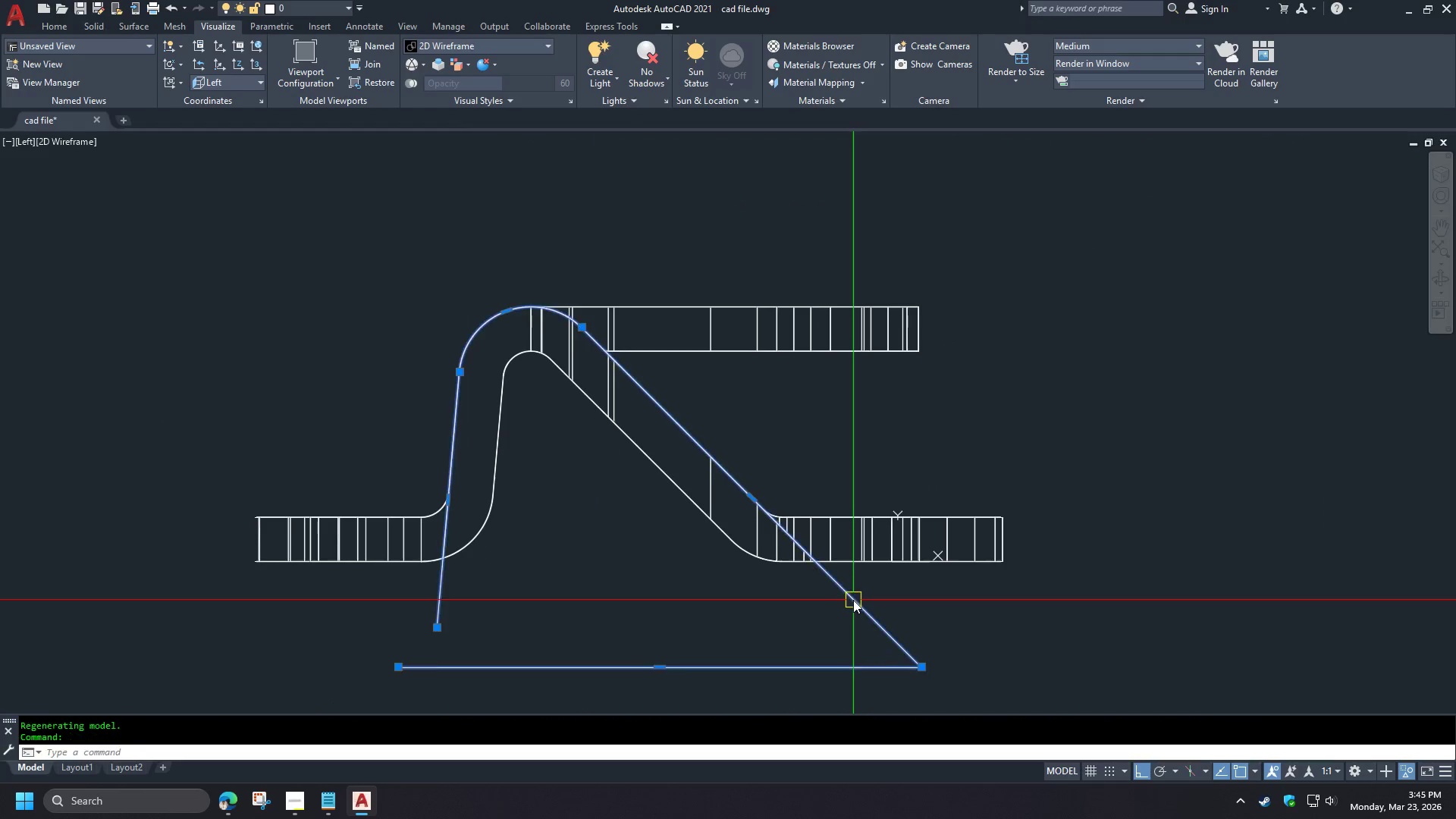 
key(E)
 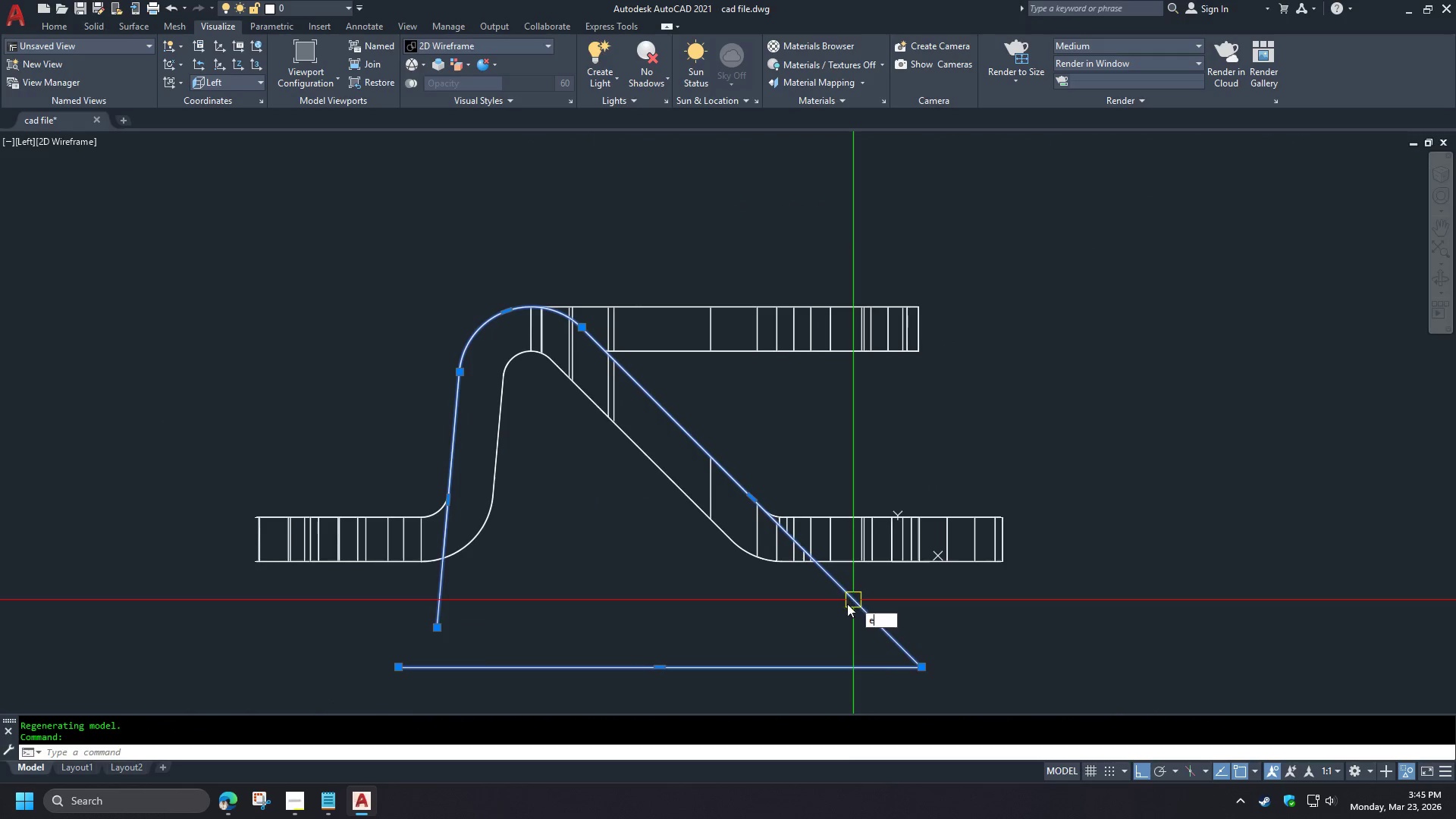 
key(Space)
 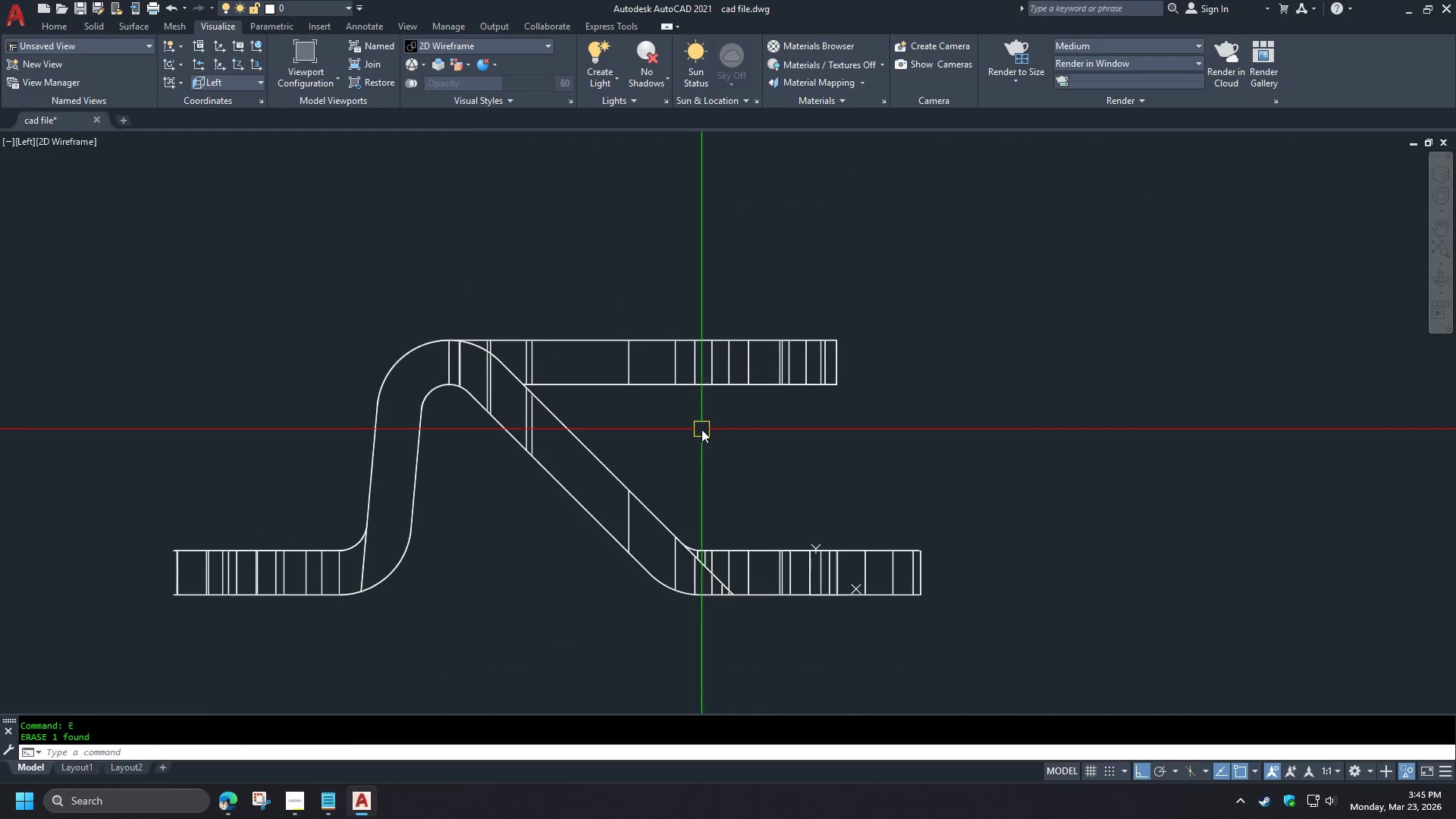 
type(sli )
 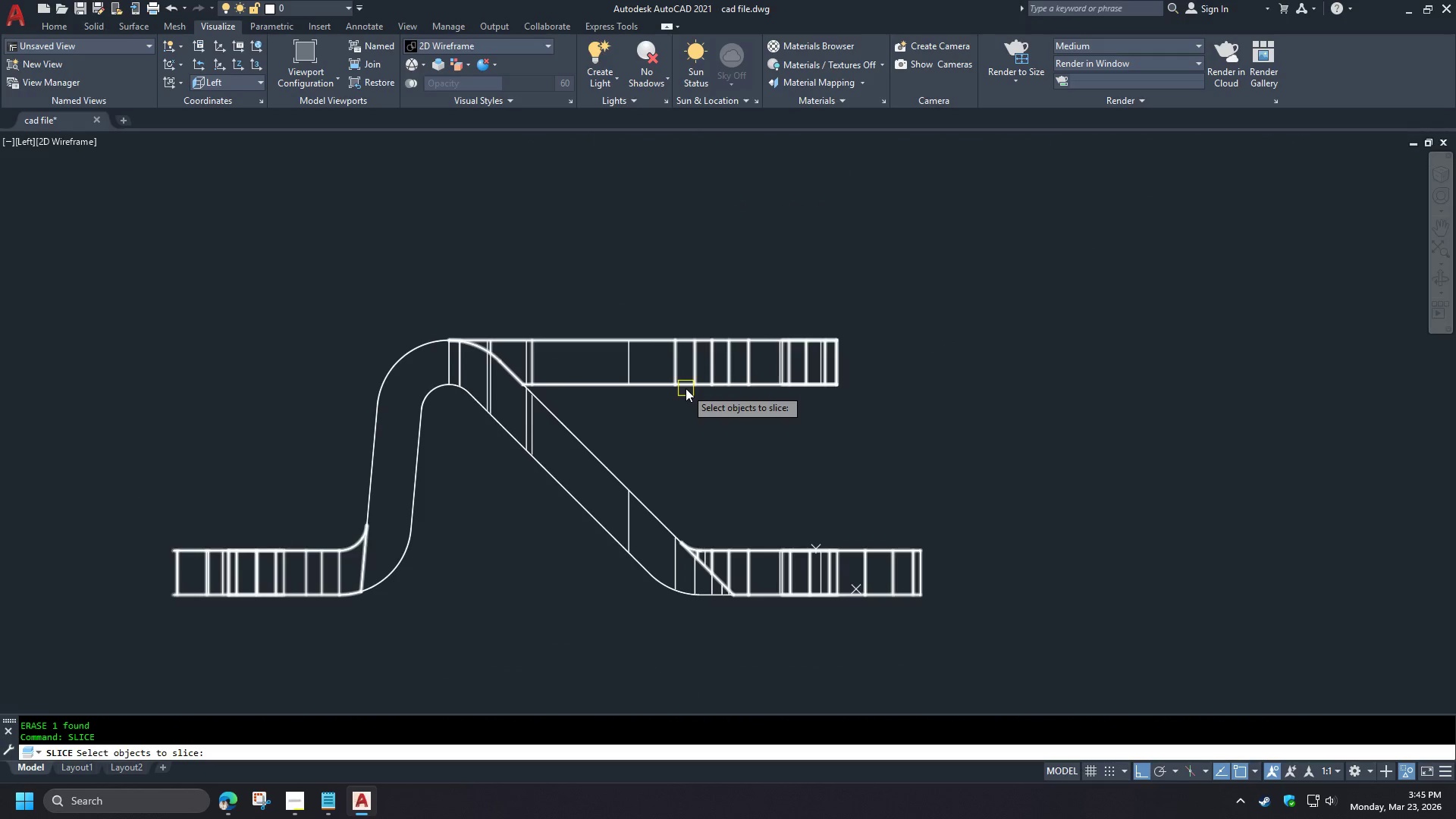 
left_click_drag(start_coordinate=[1083, 679], to_coordinate=[1056, 660])
 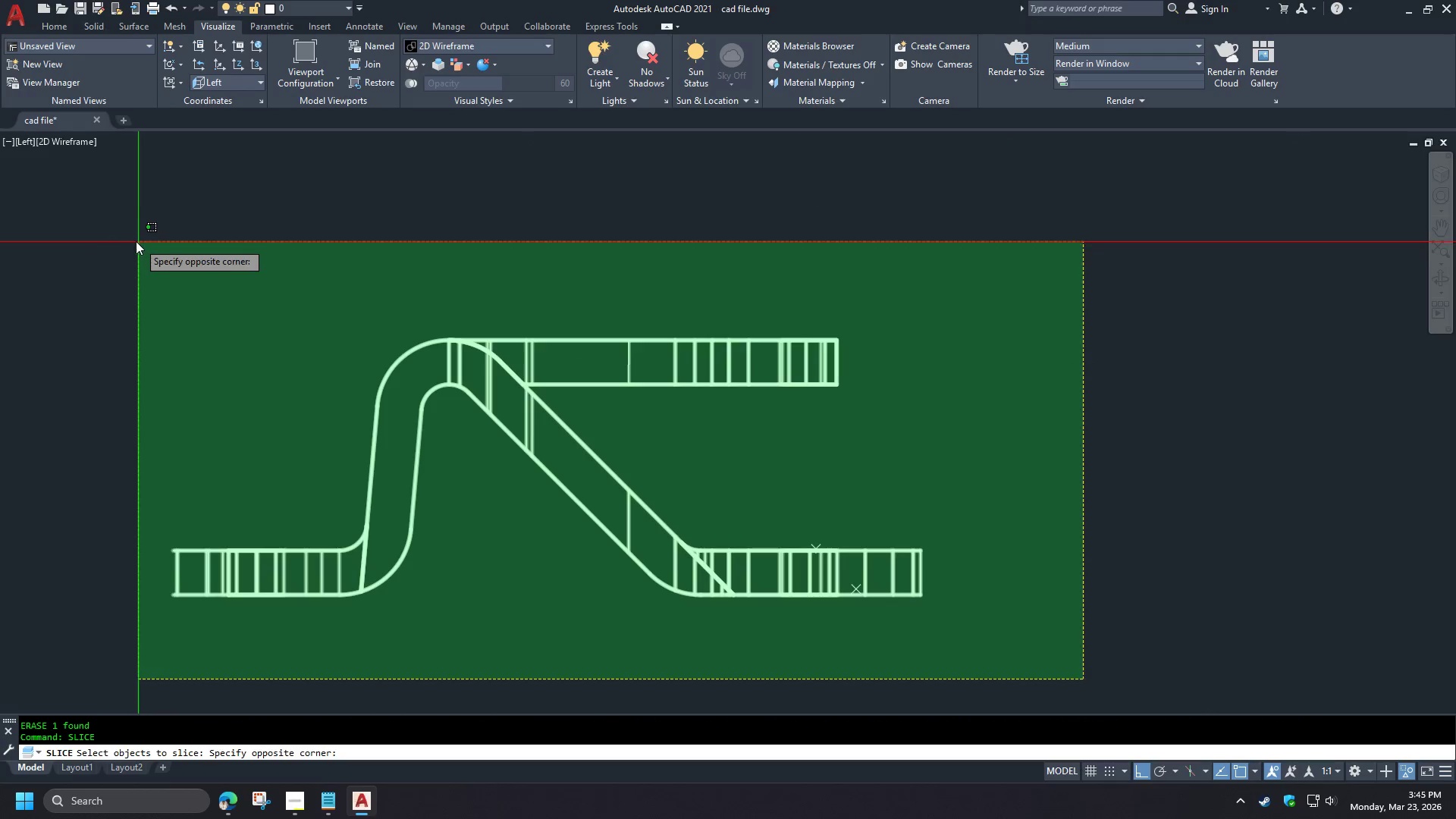 
left_click([111, 234])
 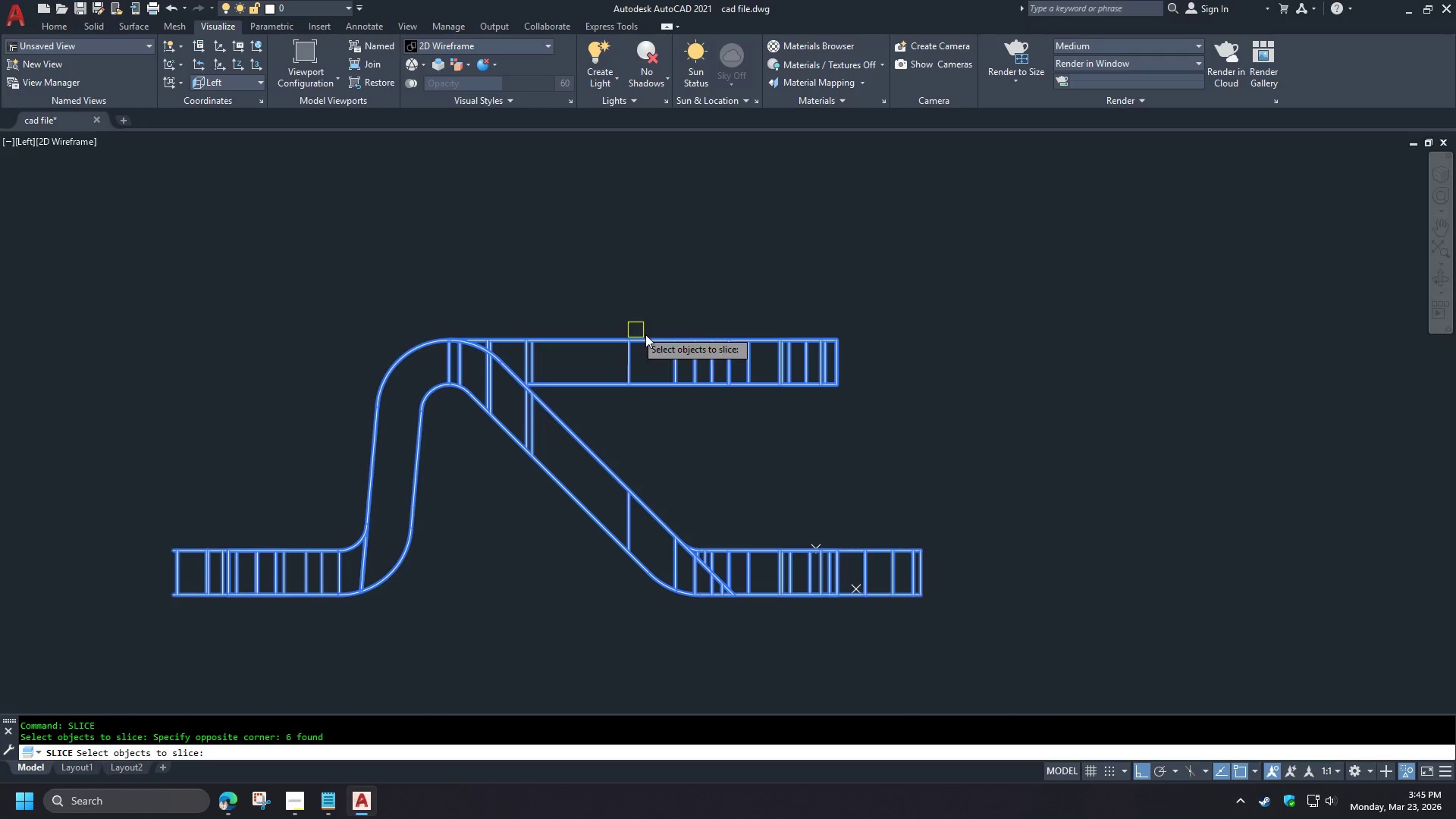 
key(Space)
 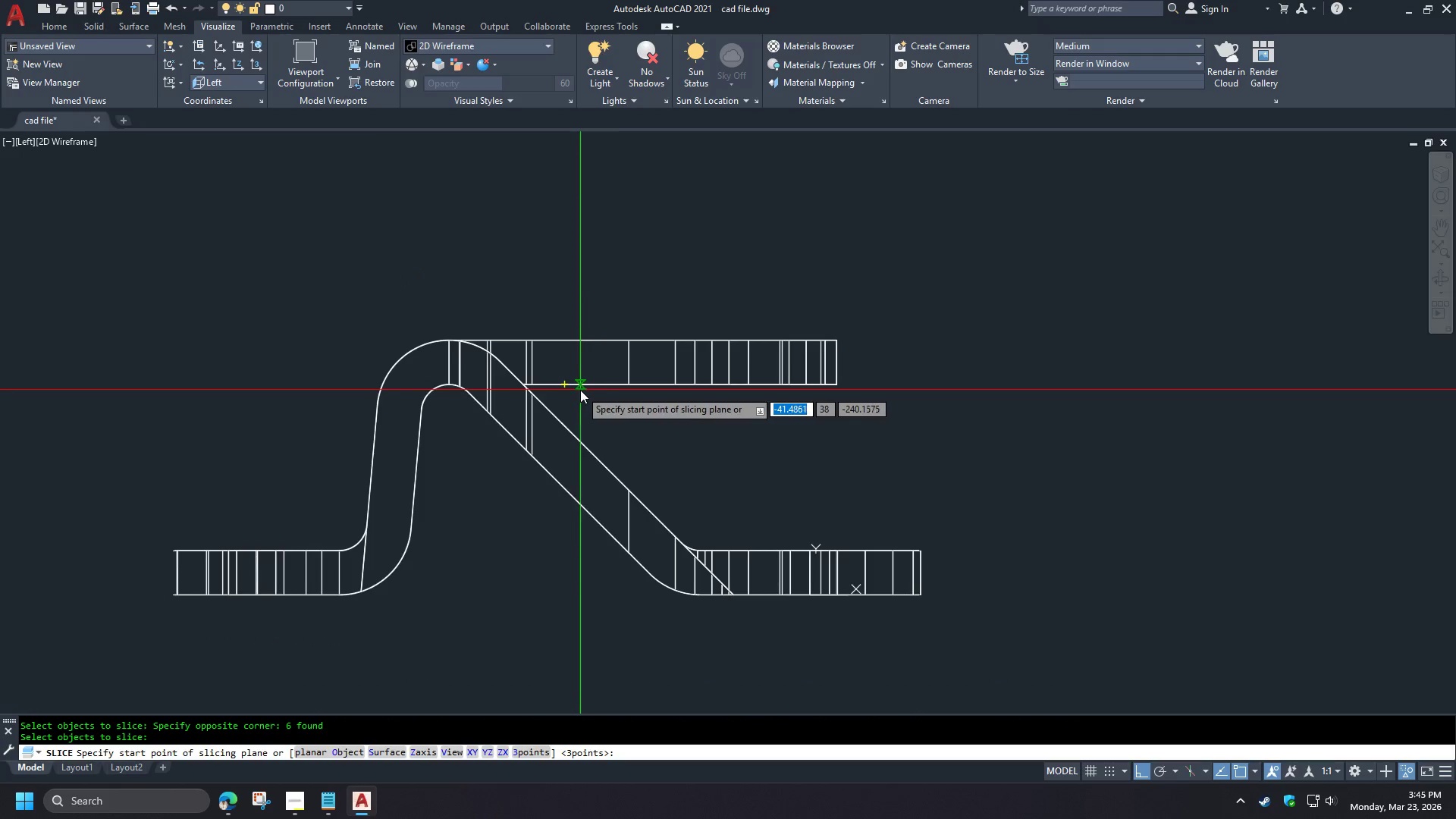 
left_click([581, 389])
 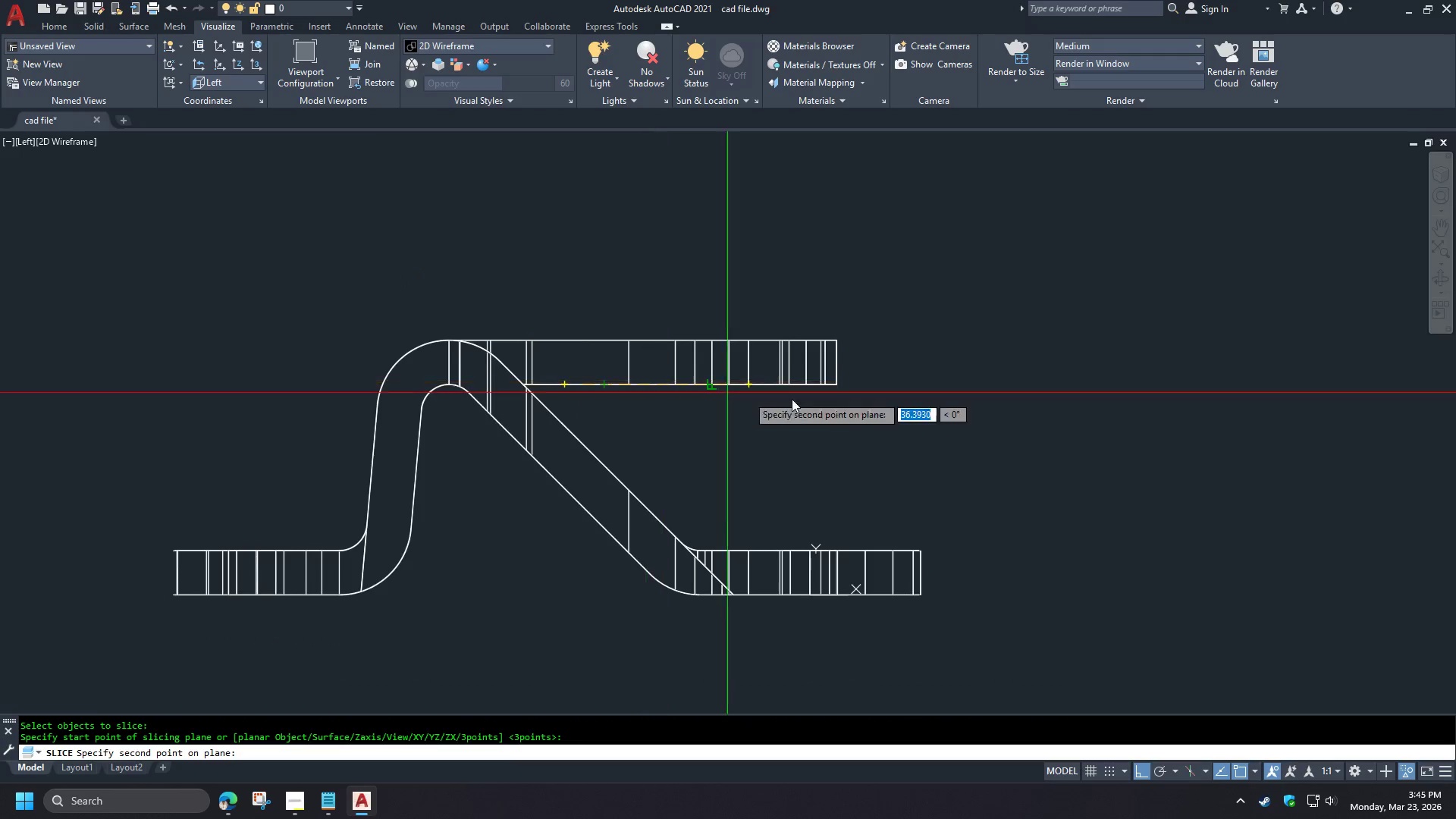 
left_click([1020, 403])
 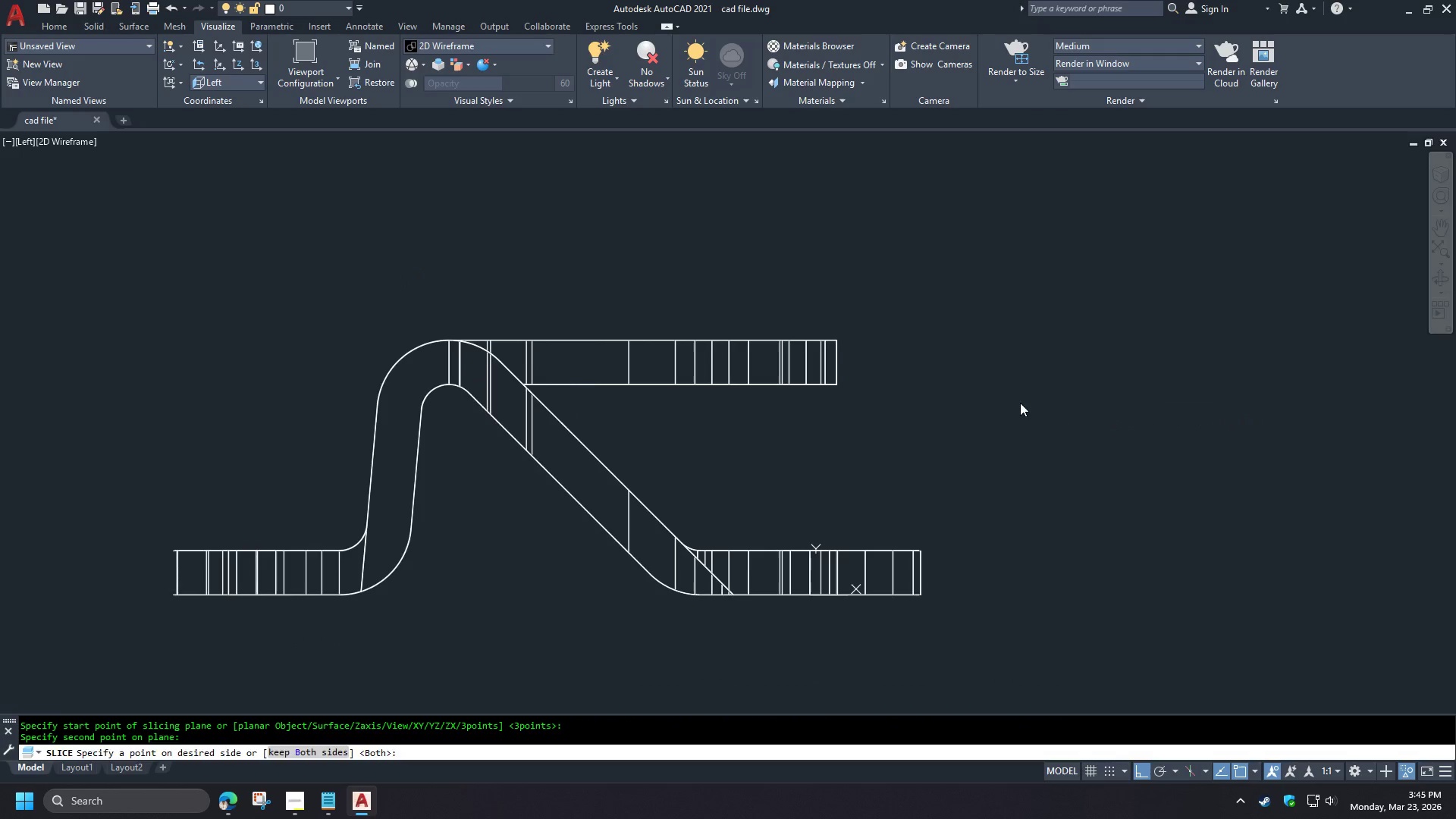 
key(Space)
 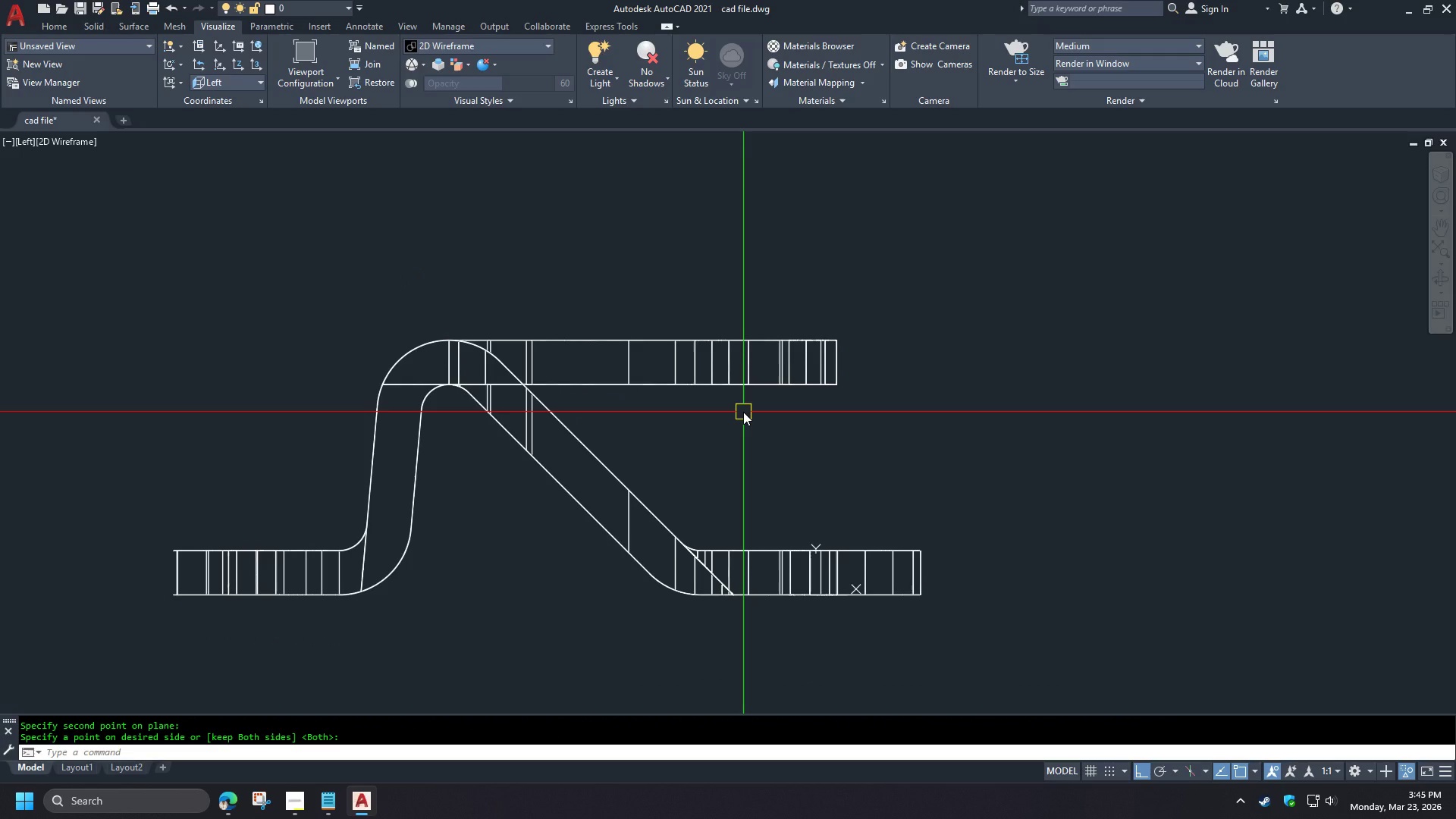 
scroll: coordinate [464, 595], scroll_direction: down, amount: 1.0
 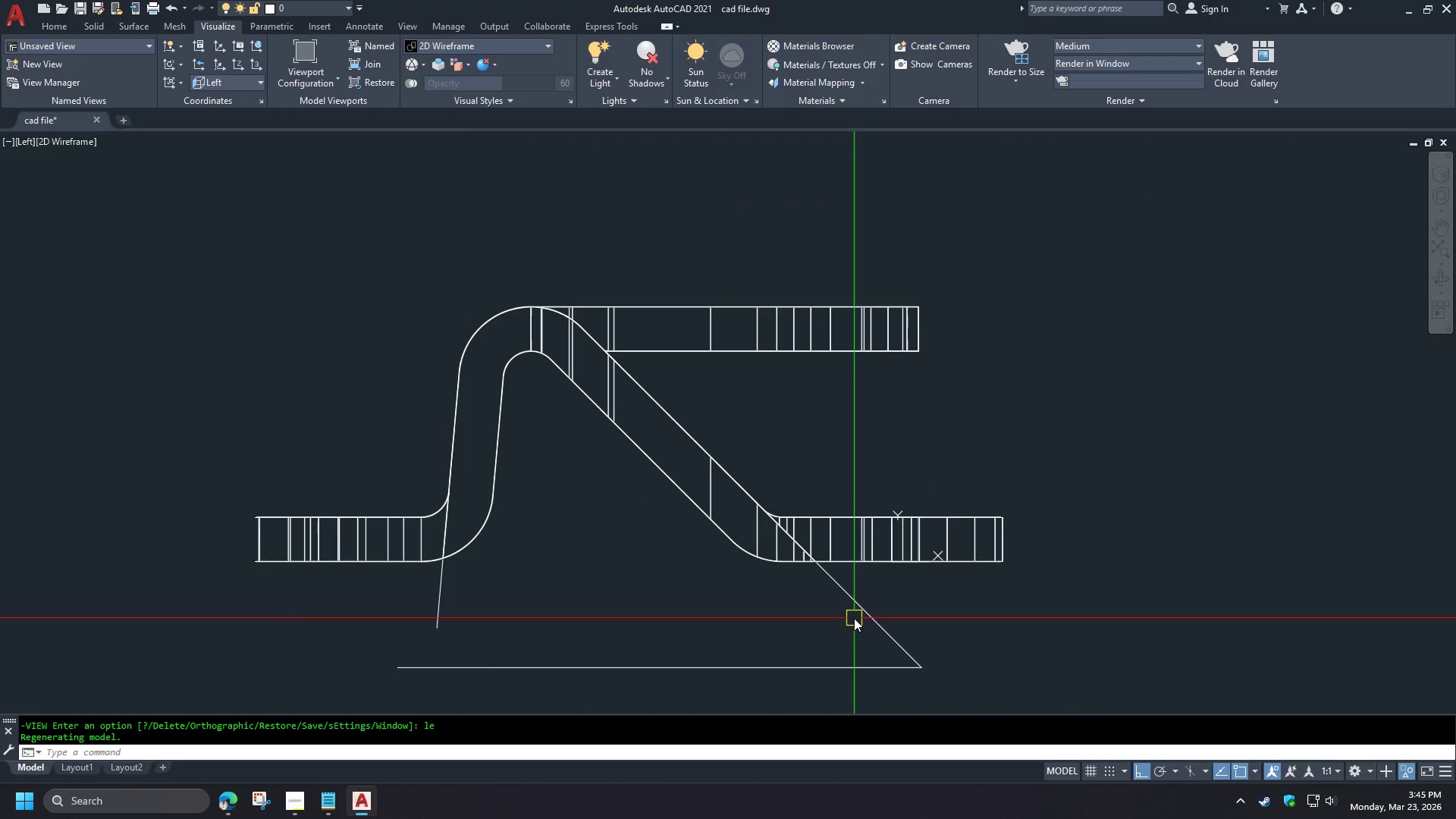 
key(Space)
 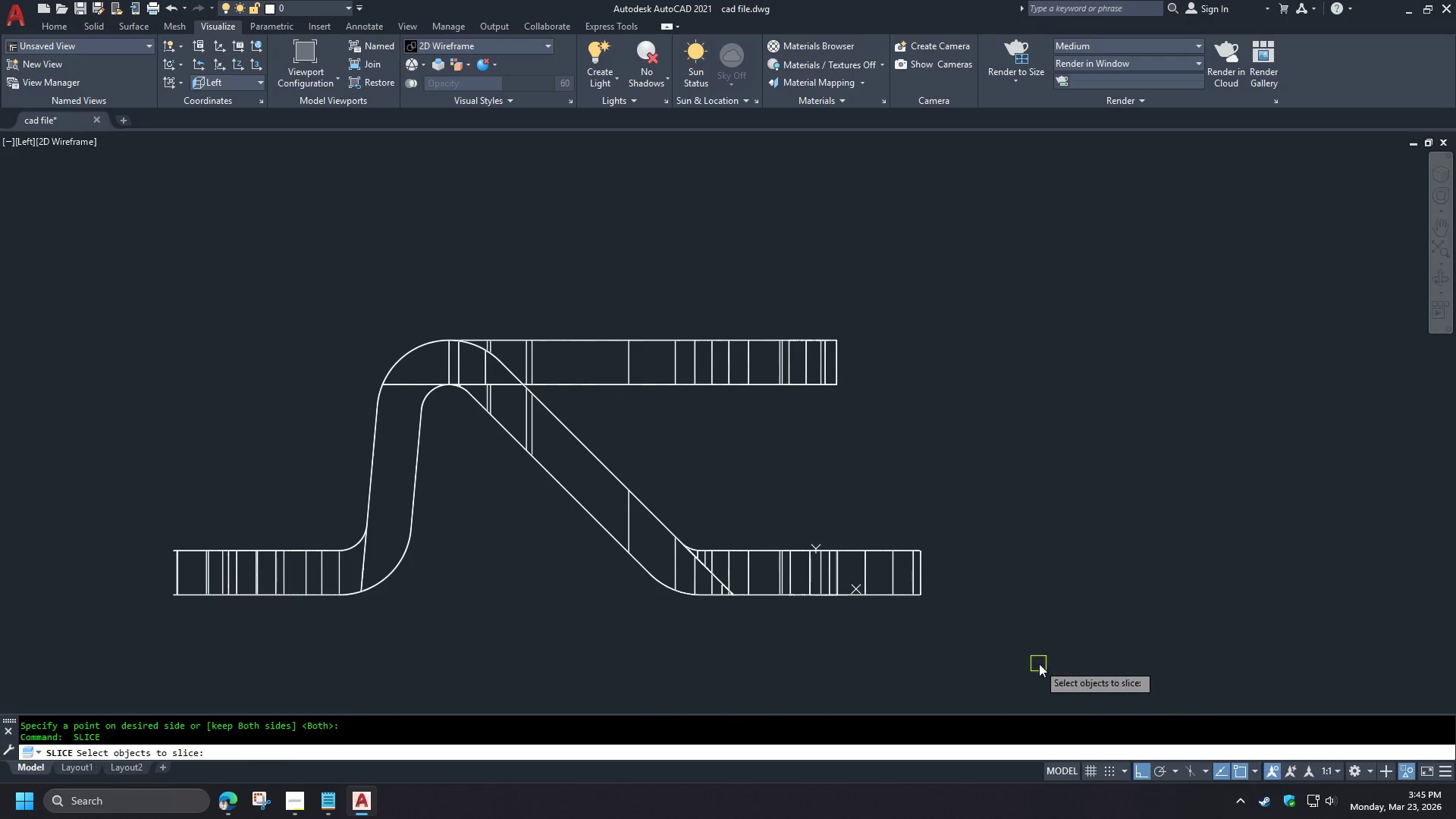 
left_click_drag(start_coordinate=[1039, 664], to_coordinate=[1023, 657])
 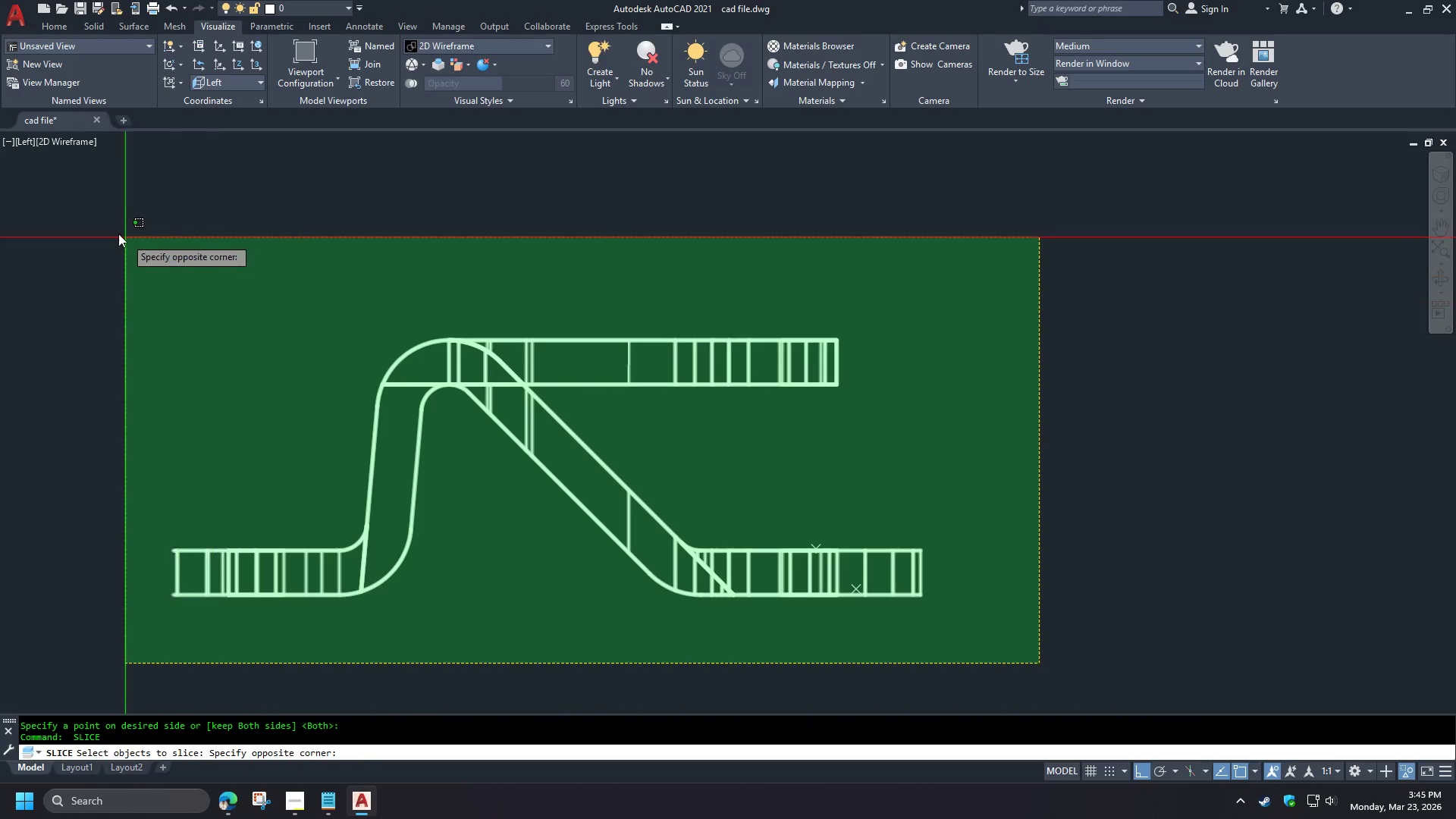 
left_click([104, 223])
 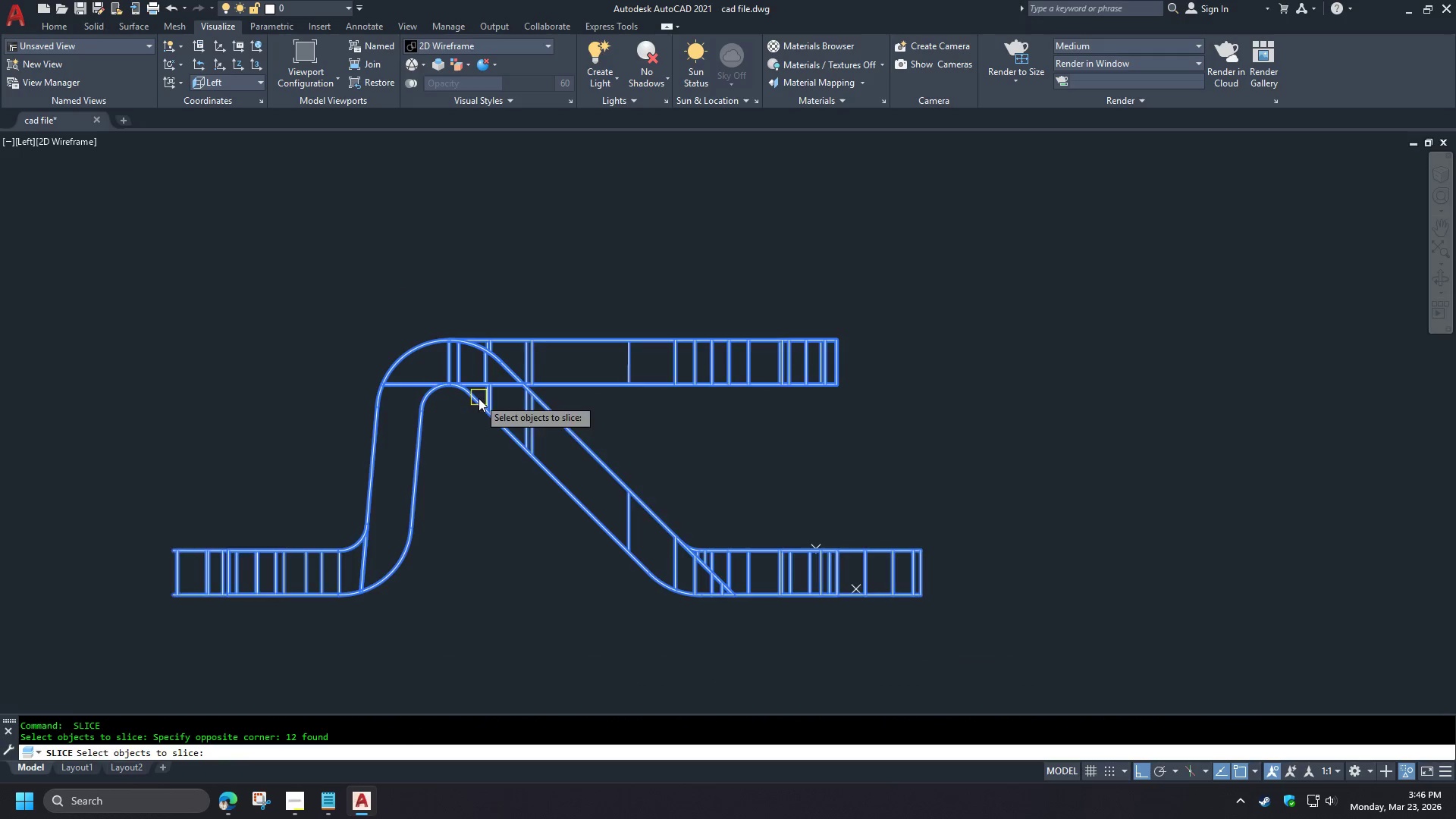 
type( cen )
 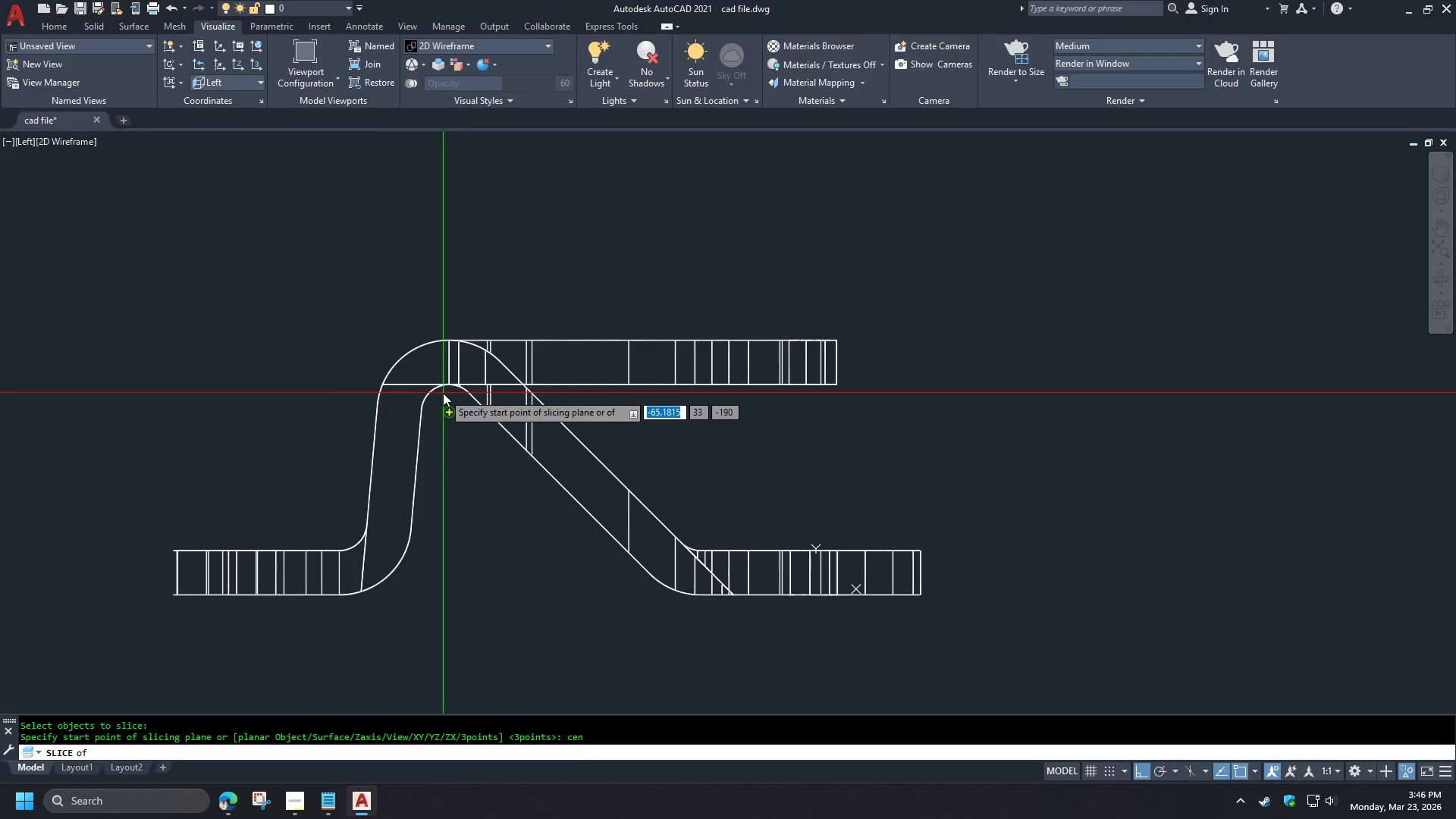 
left_click([443, 393])
 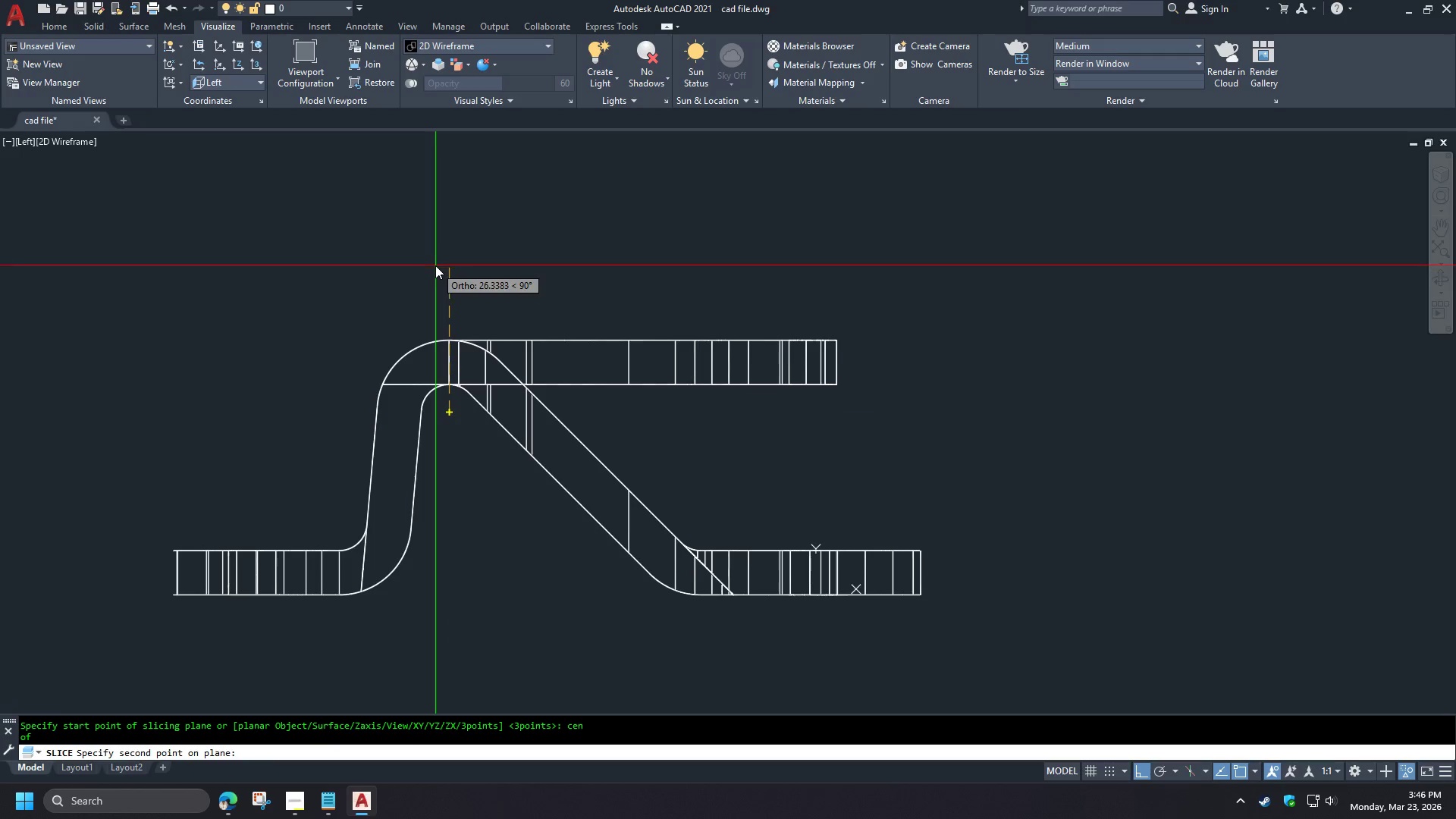 
left_click([435, 265])
 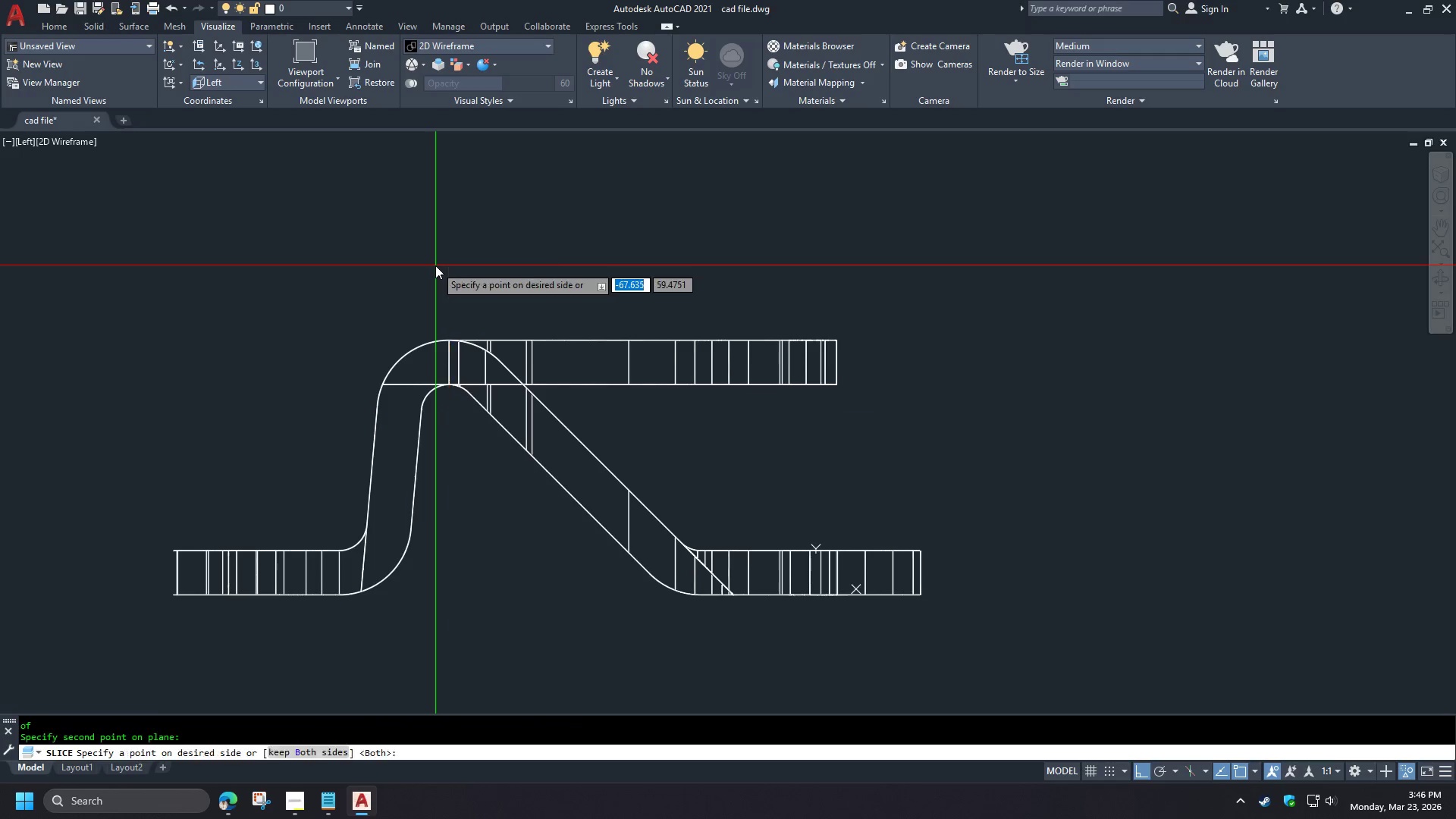 
key(Space)
 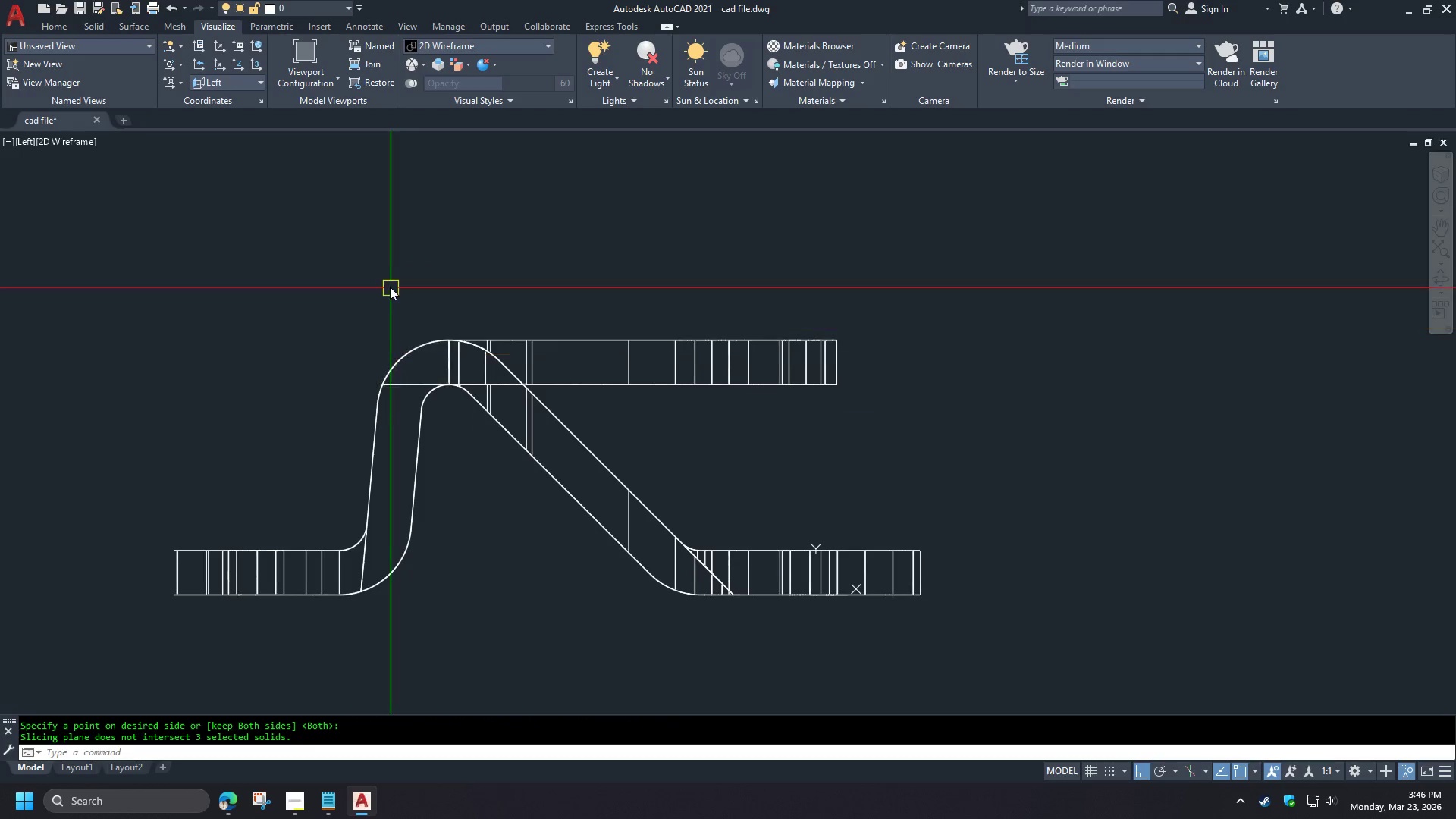 
type(-v sw )
 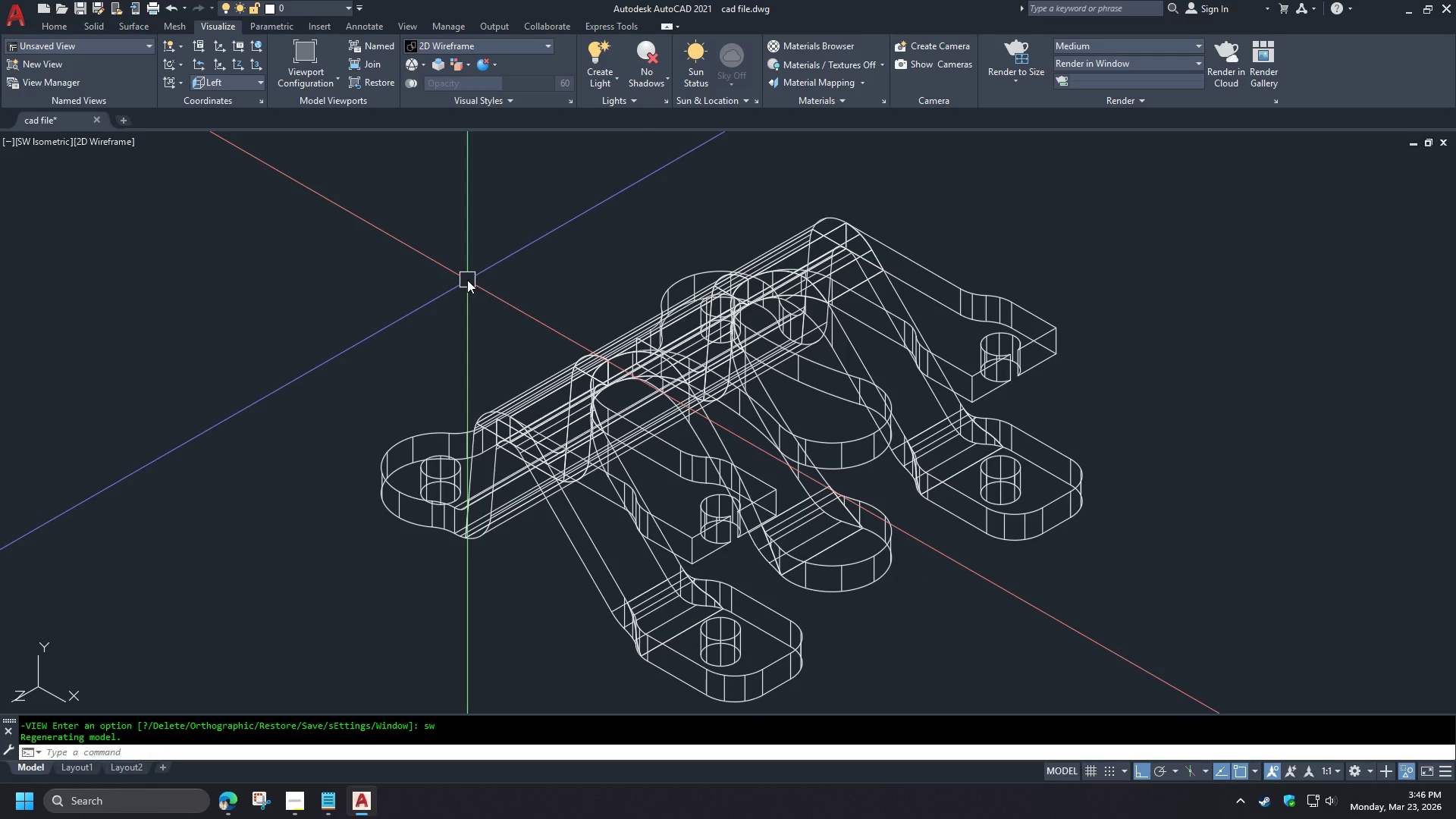 
type(-)
key(Escape)
type(uc)
 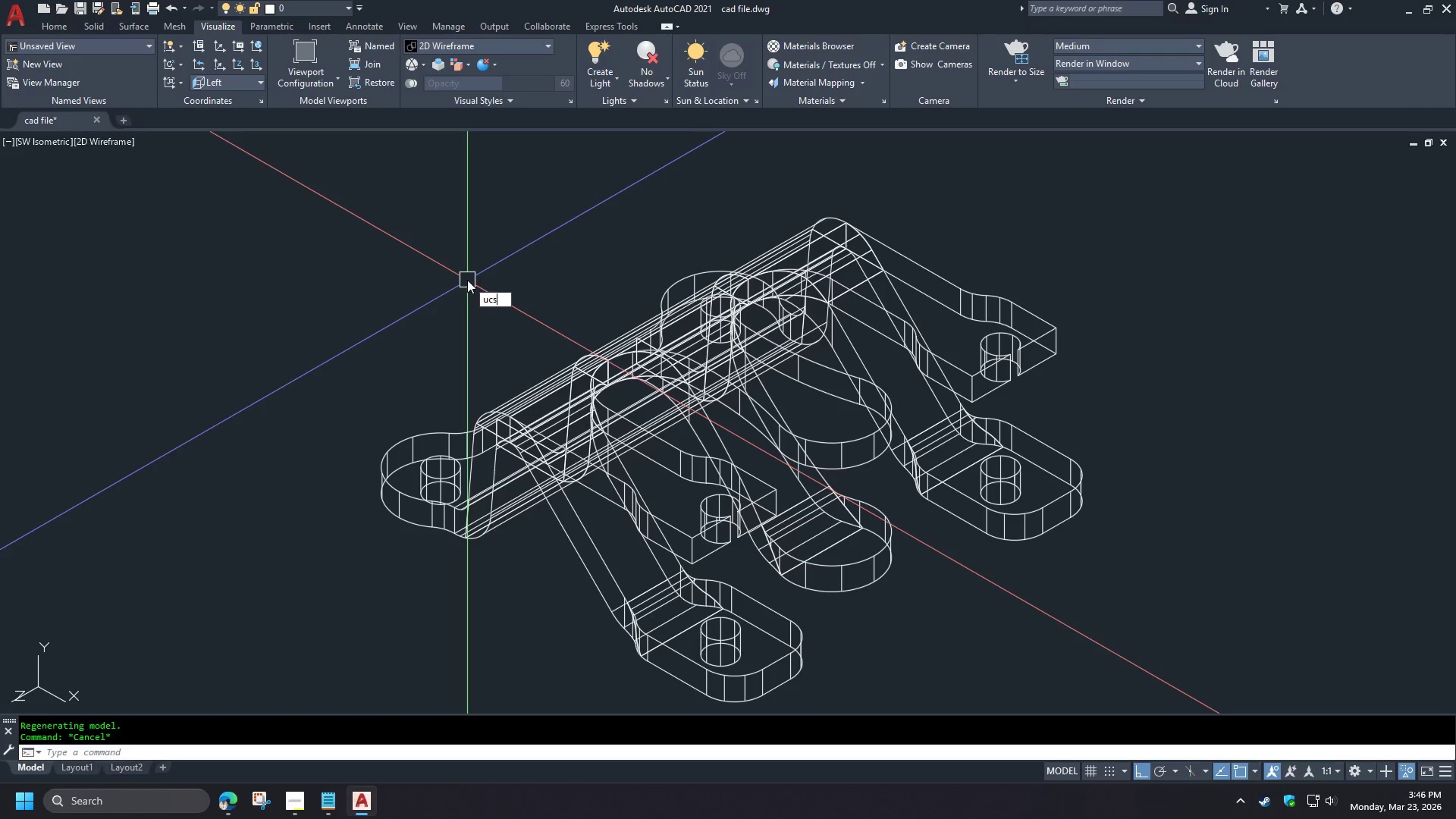 
type(s w re )
 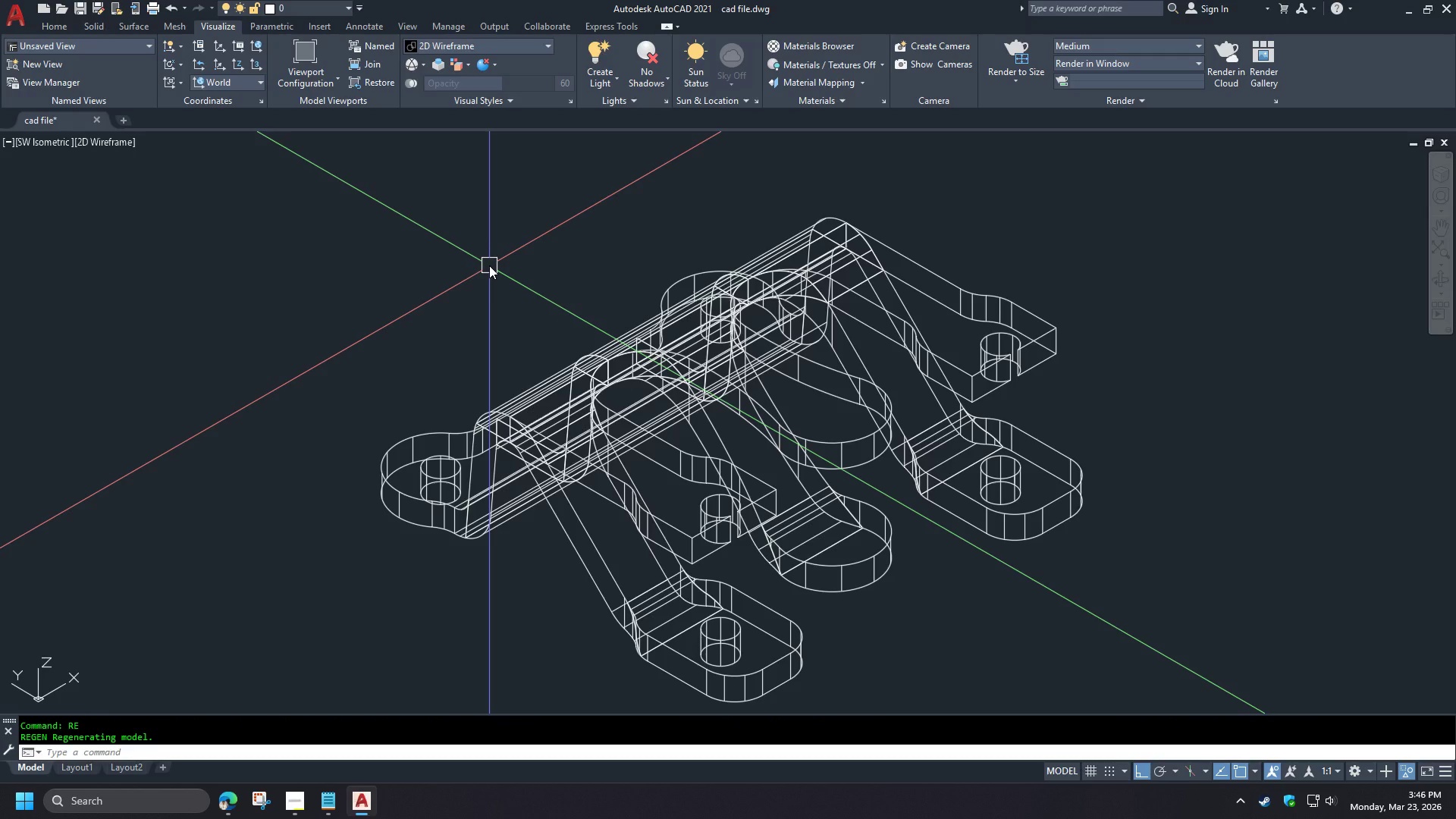 
type(vs s )
 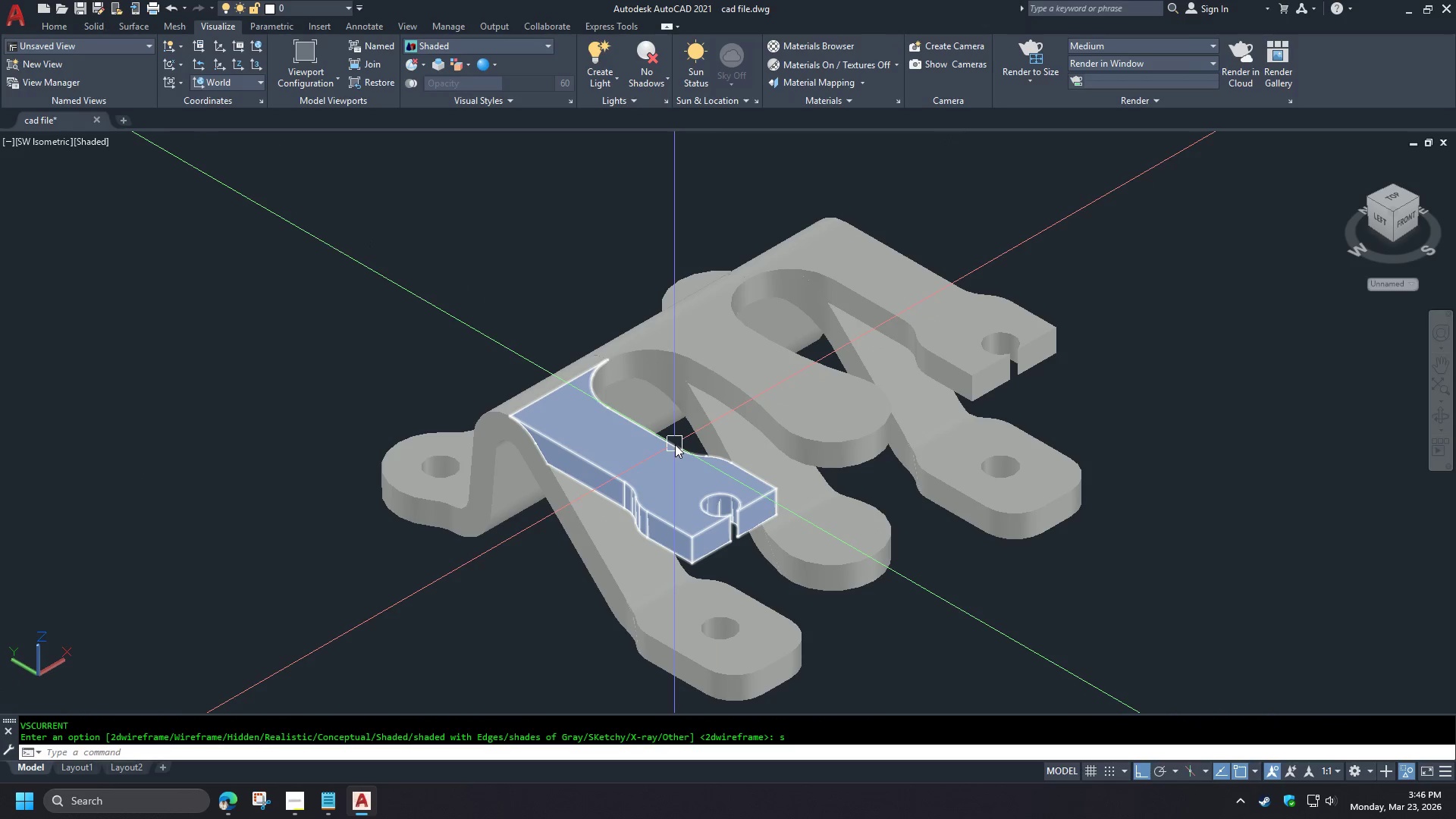 
left_click([675, 444])
 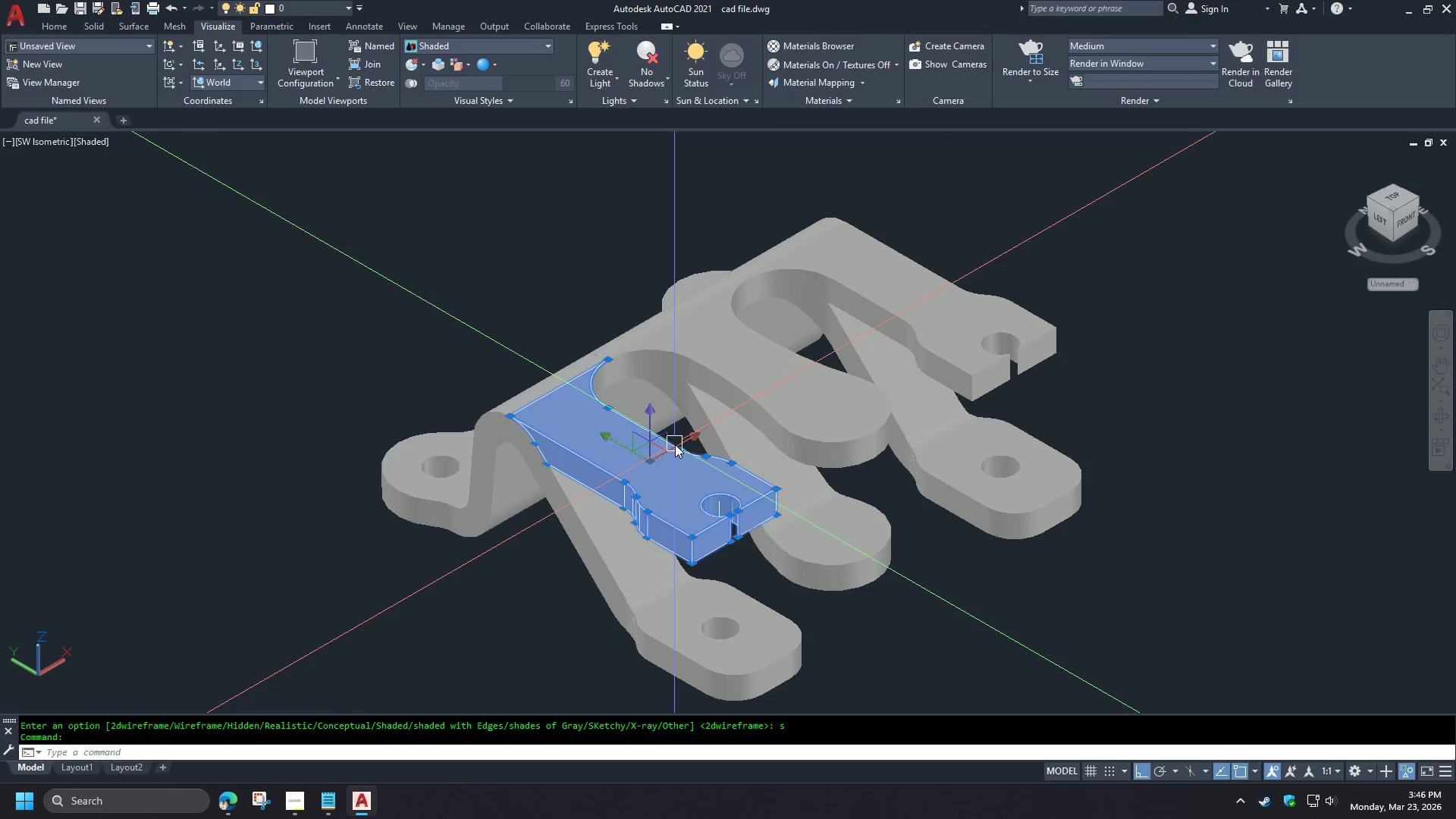 
key(E)
 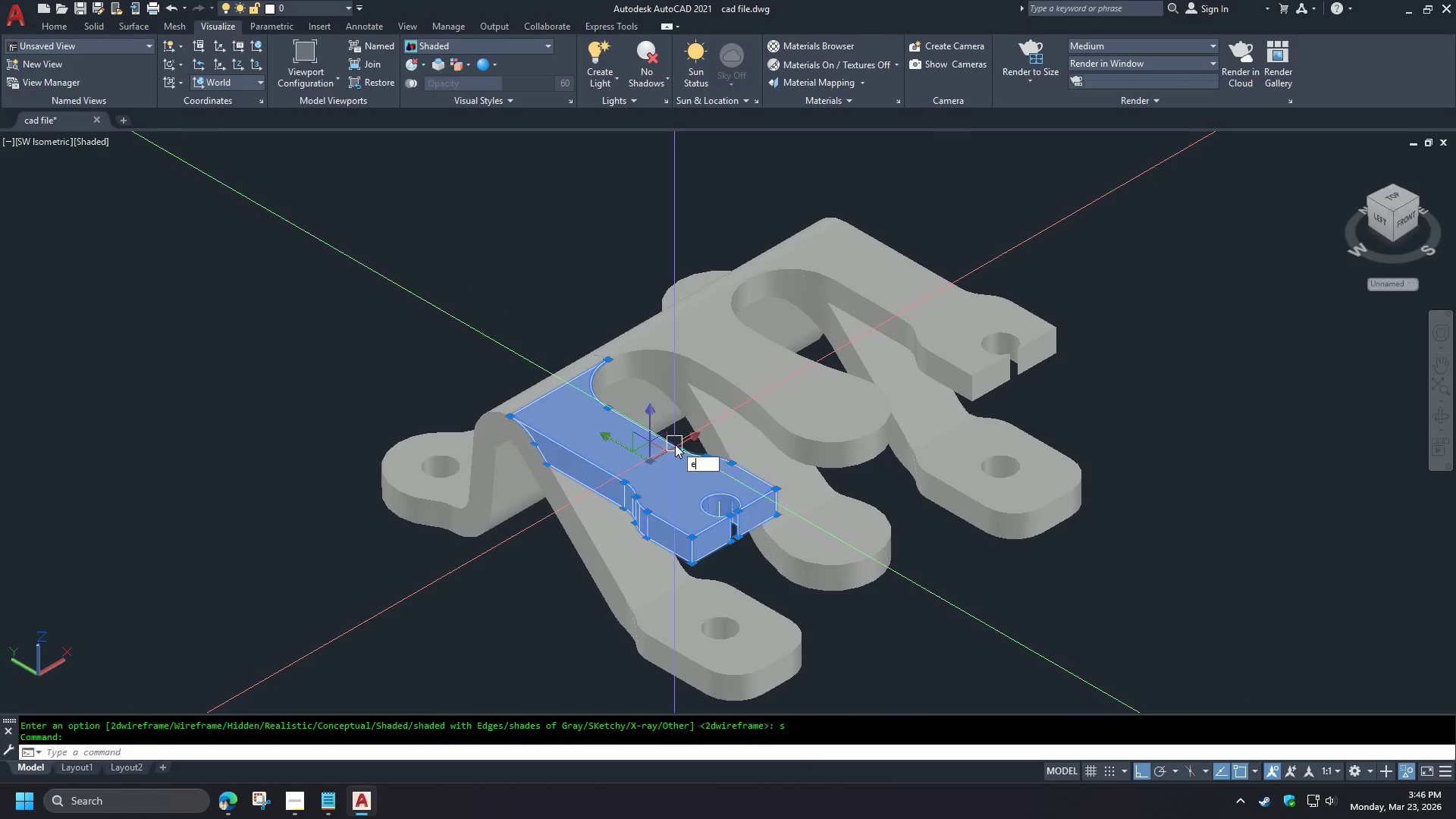 
key(Space)
 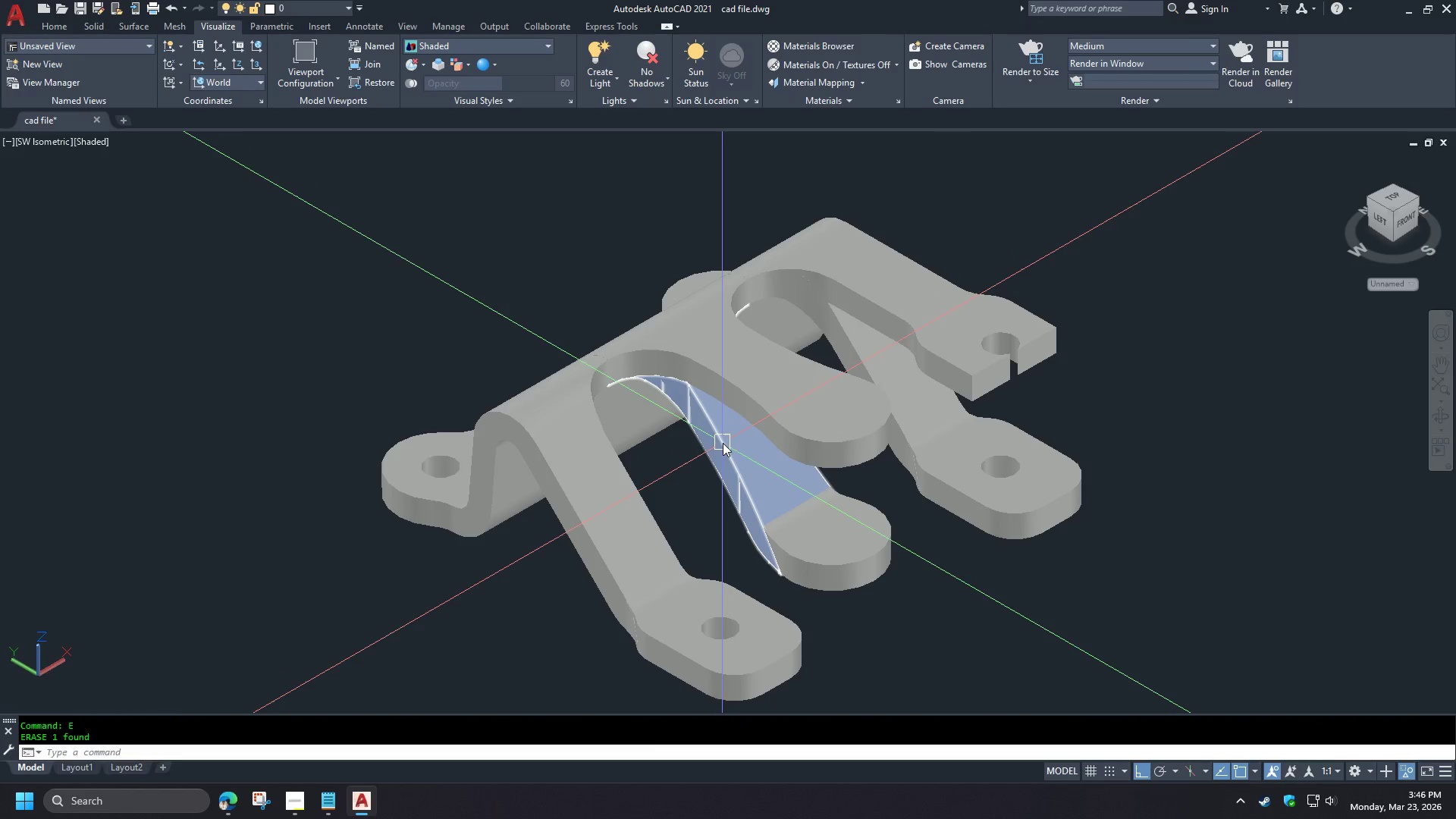 
left_click([723, 443])
 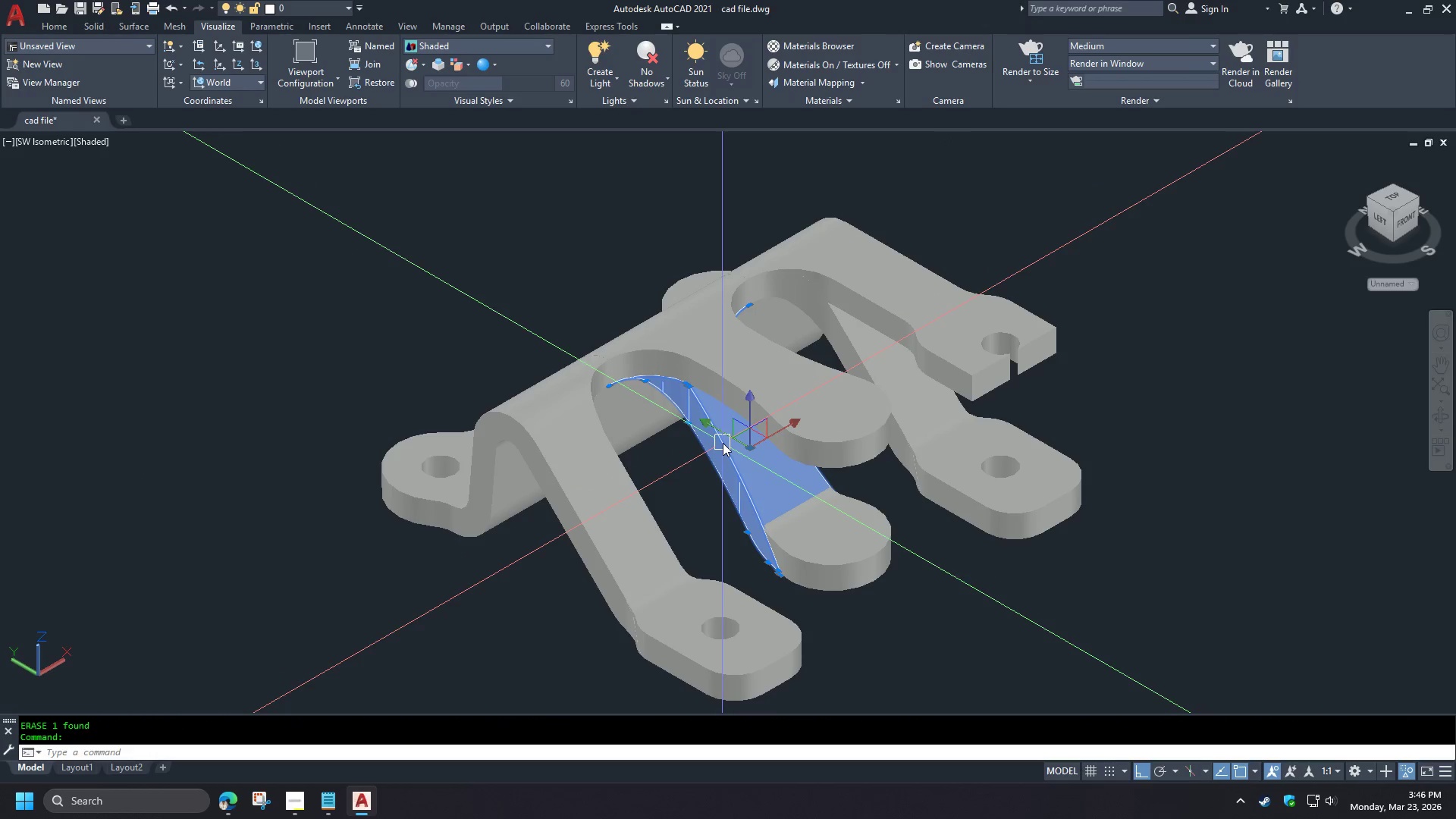 
key(E)
 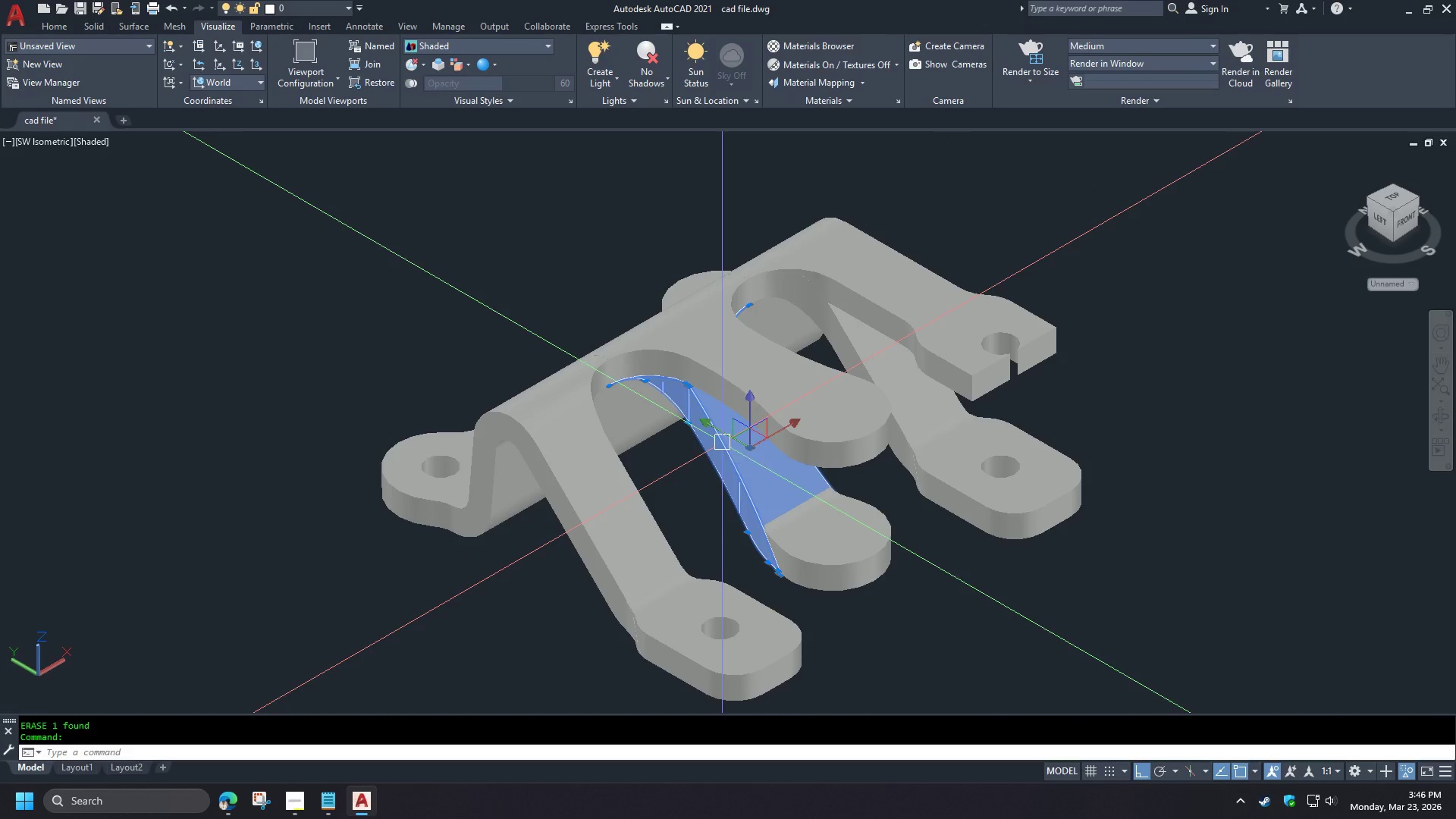 
key(Space)
 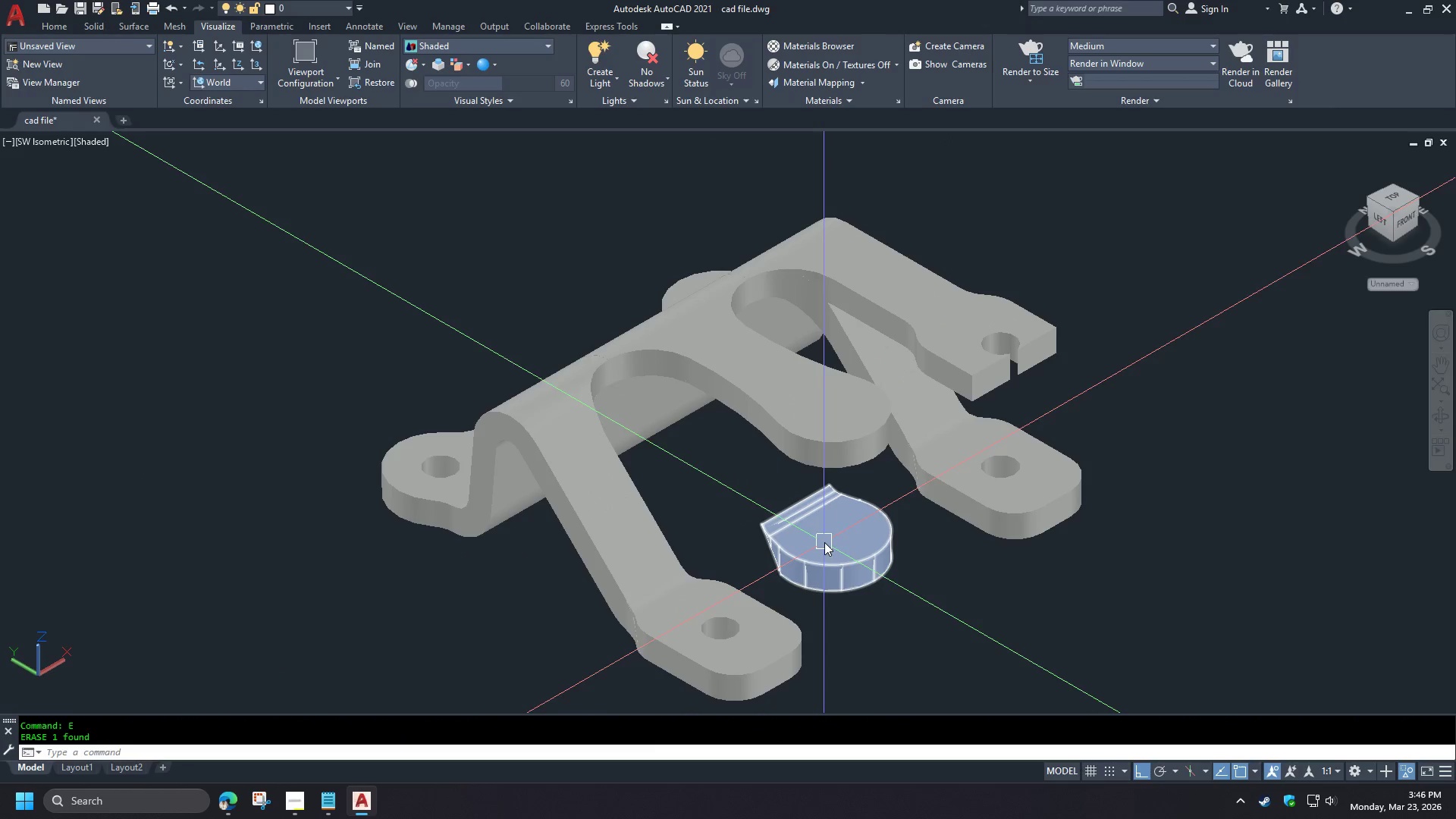 
left_click([823, 558])
 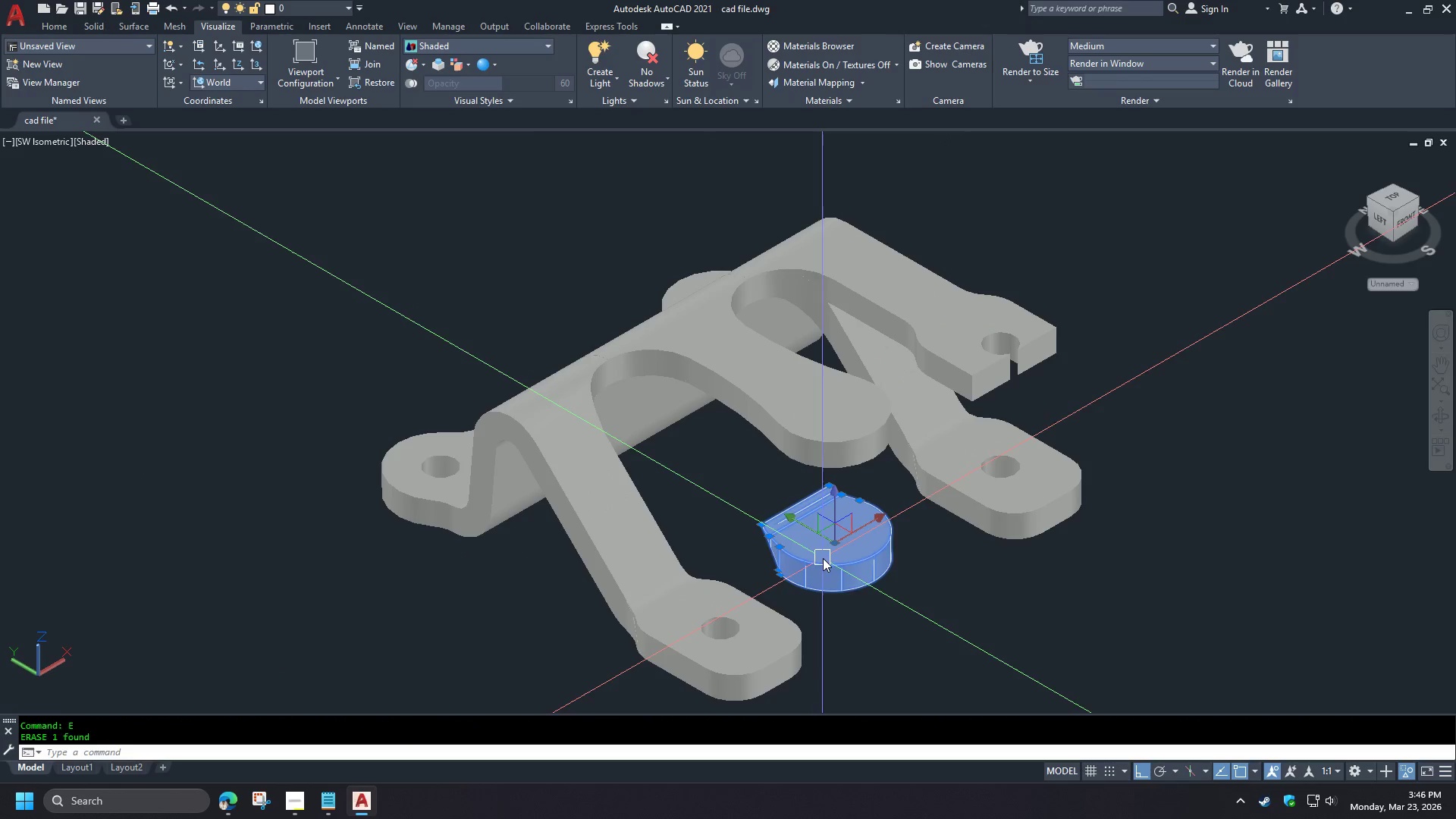 
key(E)
 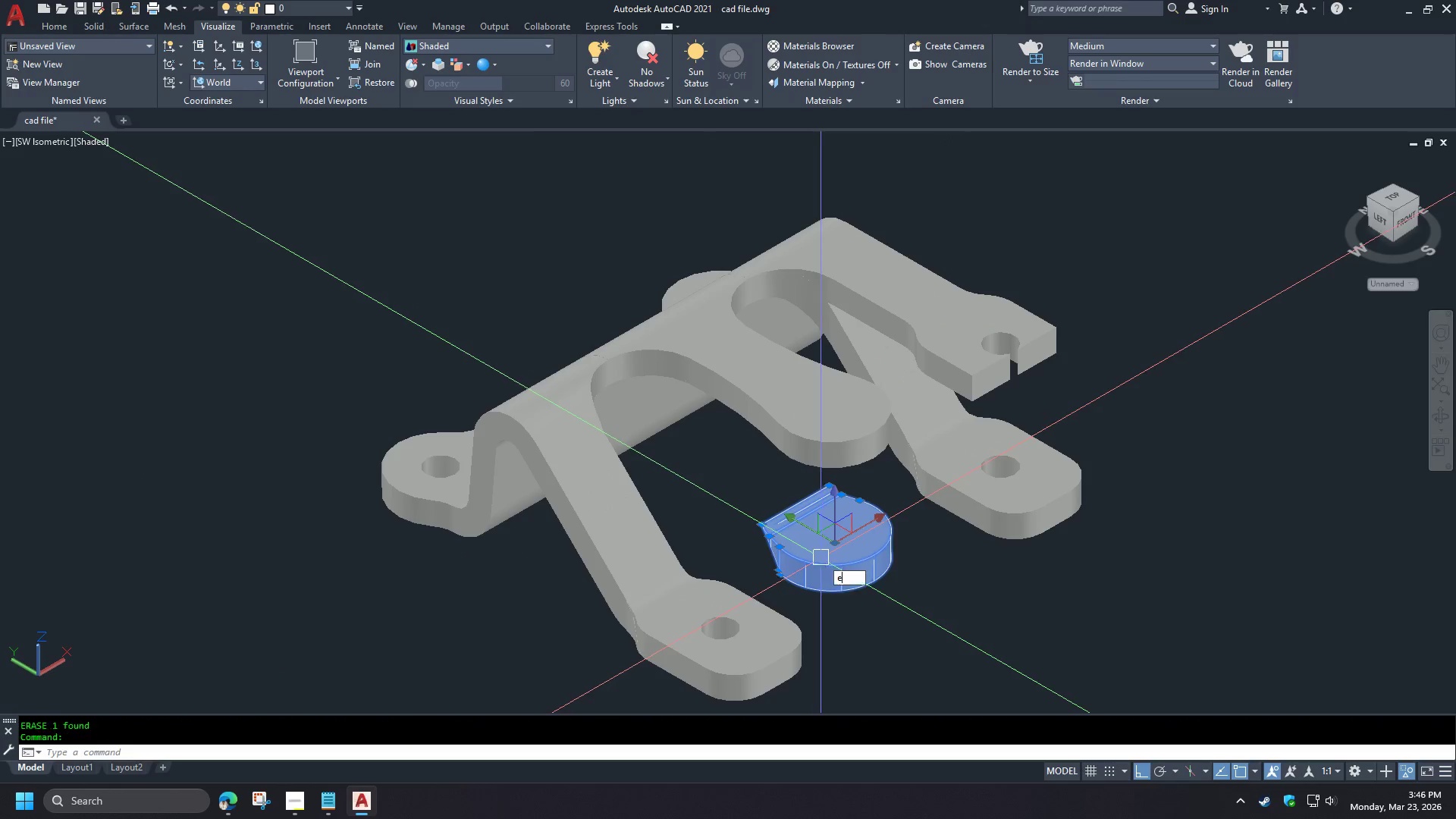 
key(Space)
 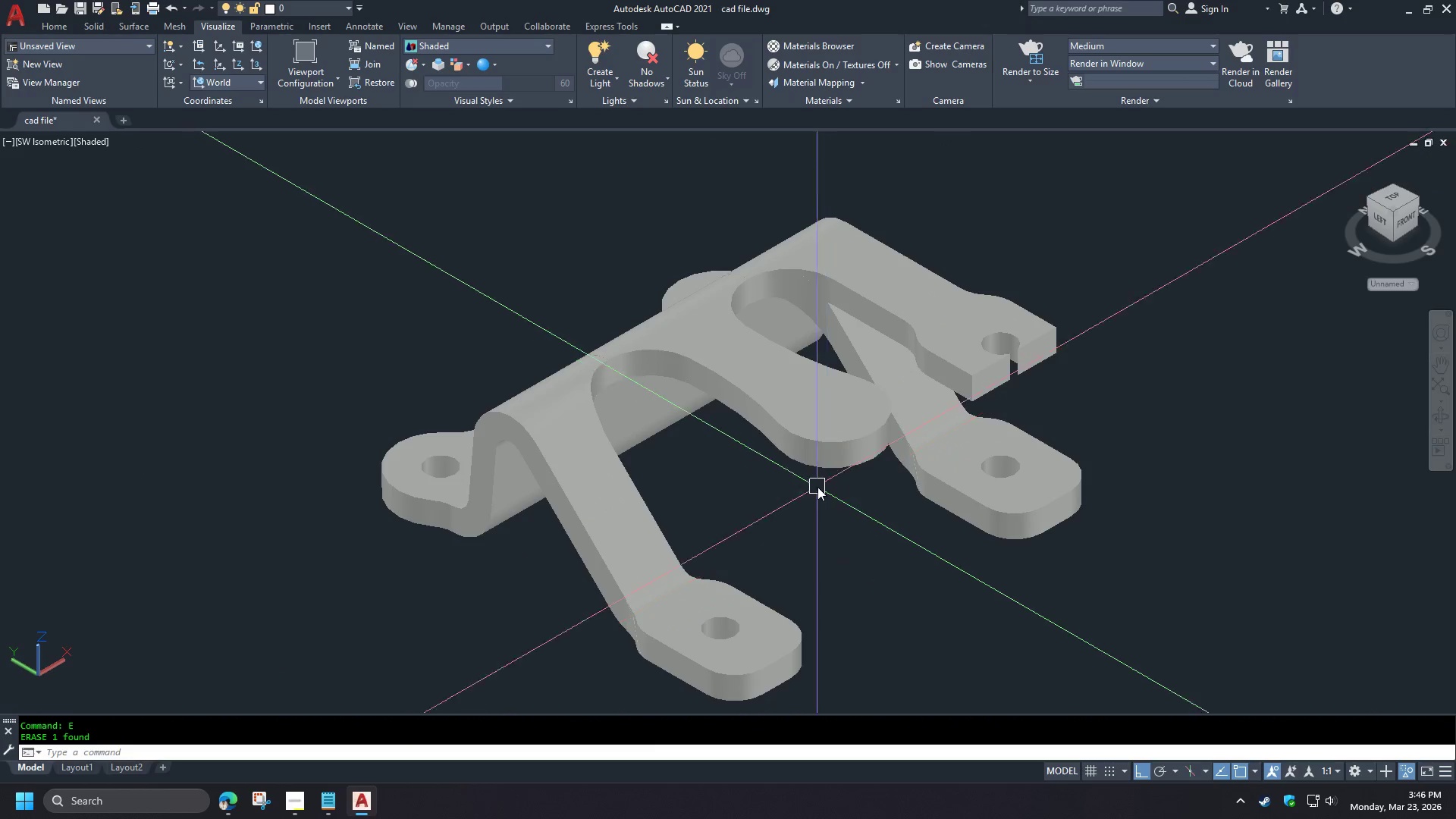 
hold_key(key=ShiftLeft, duration=1.5)
 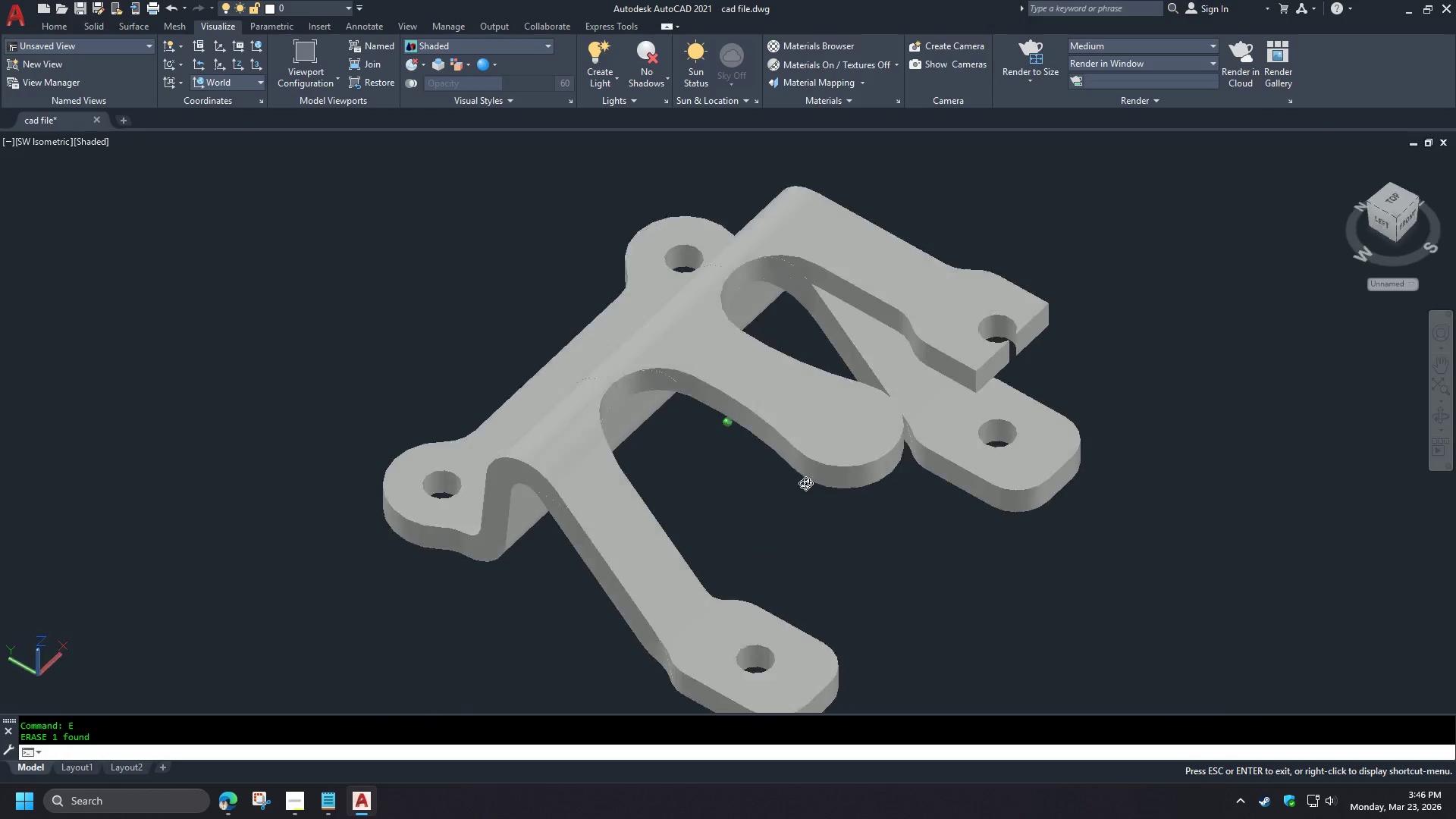 
key(Shift+ShiftLeft)
 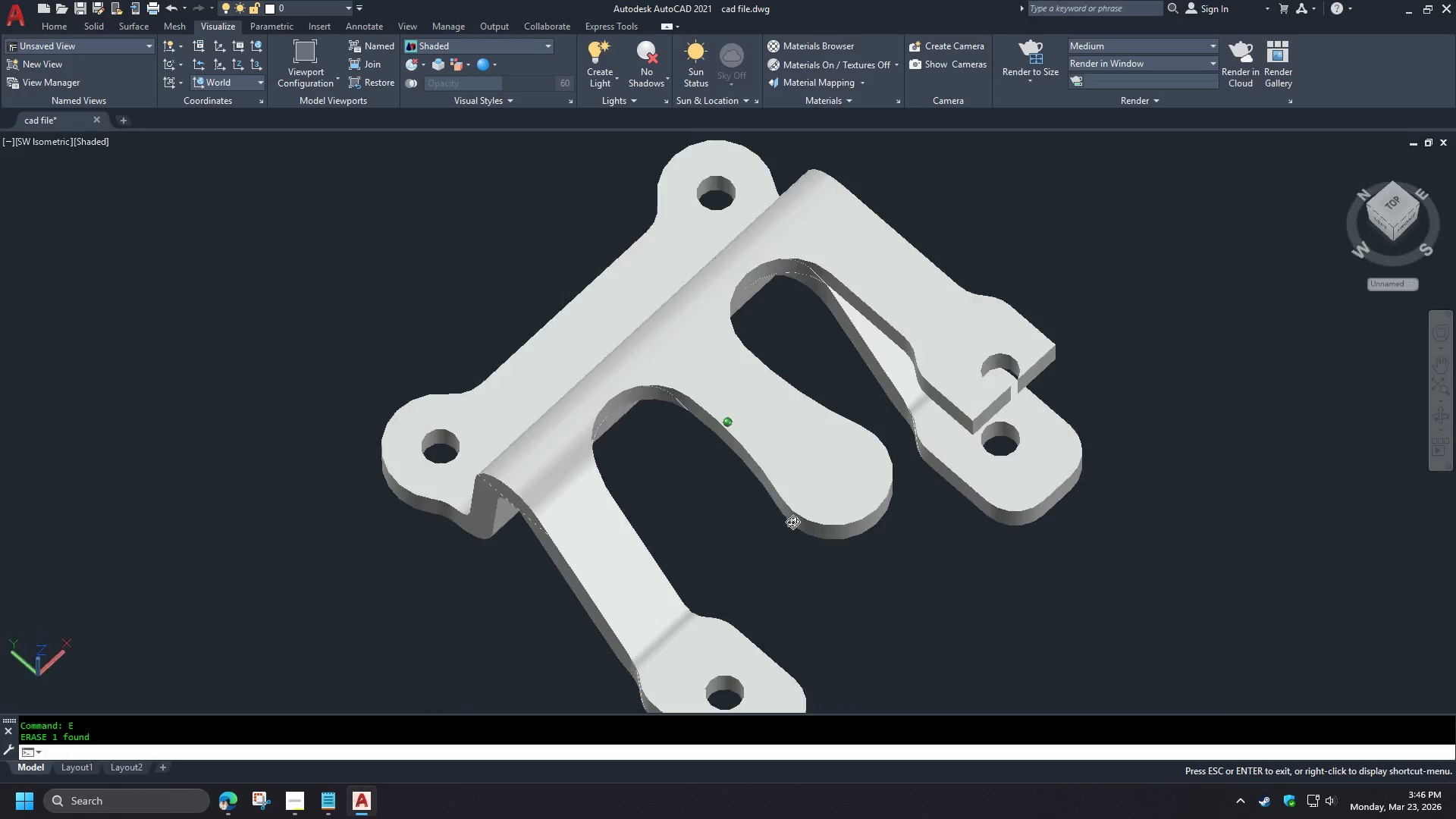 
key(Shift+ShiftLeft)
 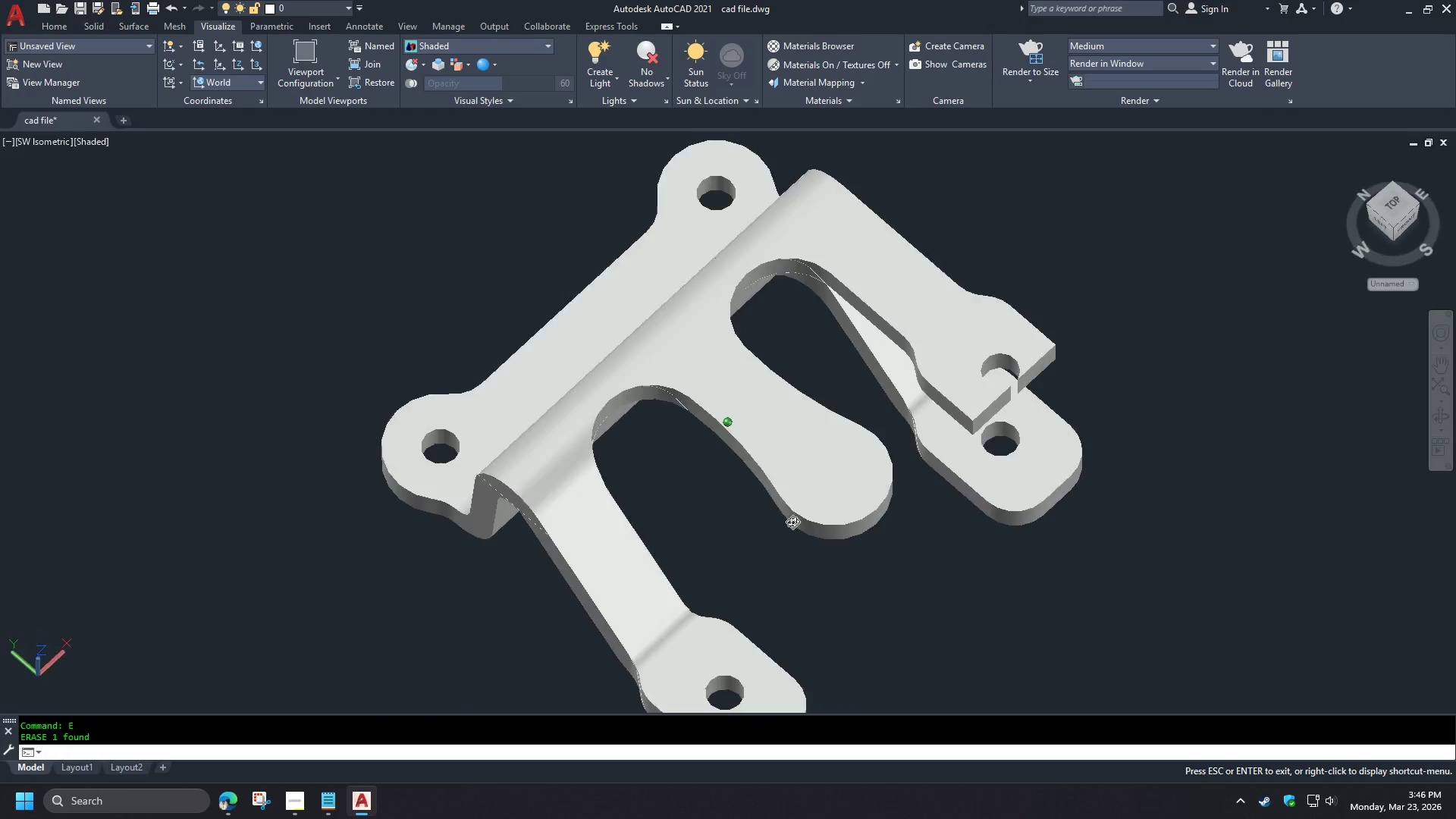 
key(Shift+ShiftLeft)
 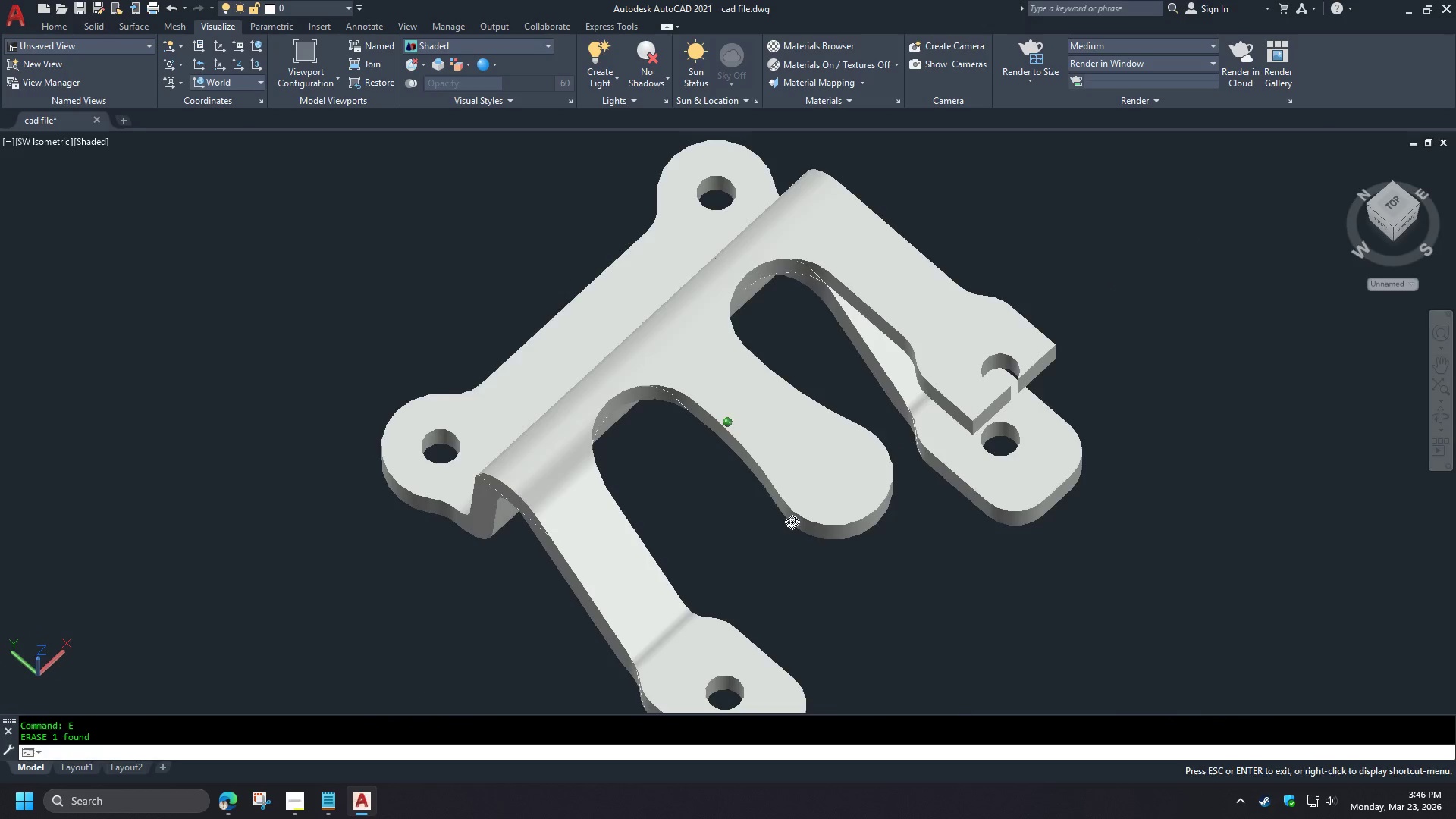 
key(Shift+ShiftLeft)
 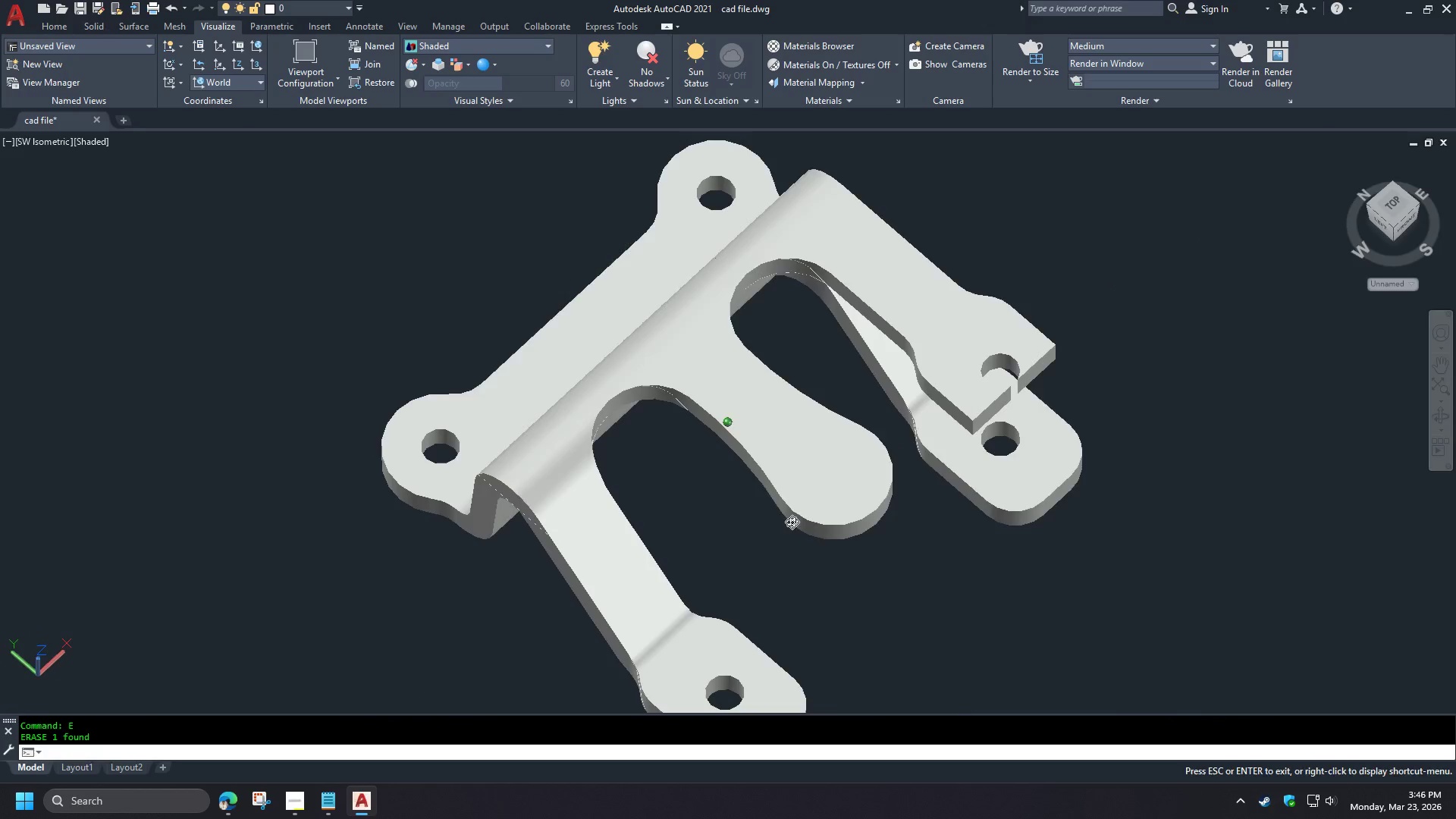 
key(Shift+ShiftLeft)
 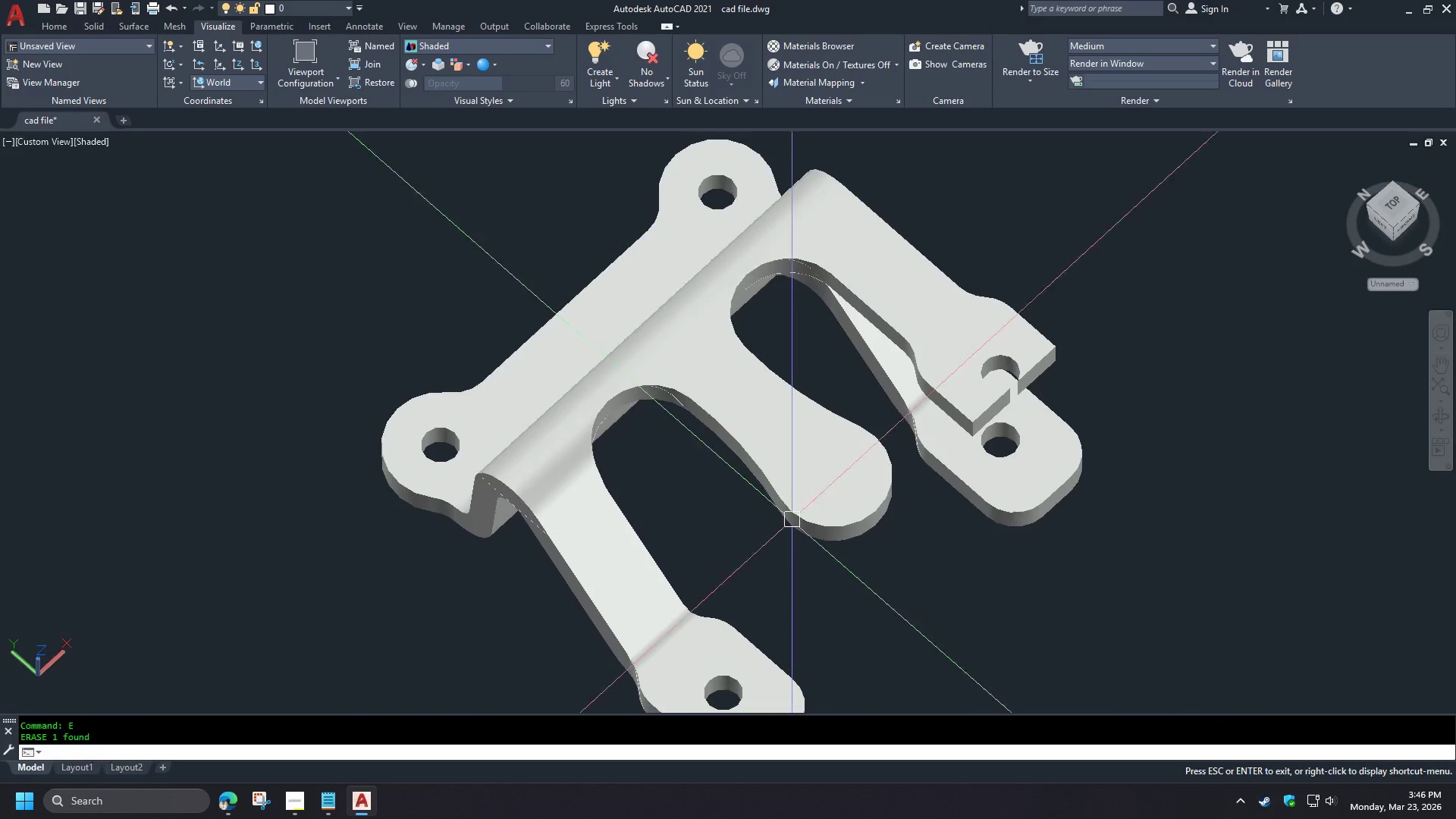 
key(Shift+ShiftLeft)
 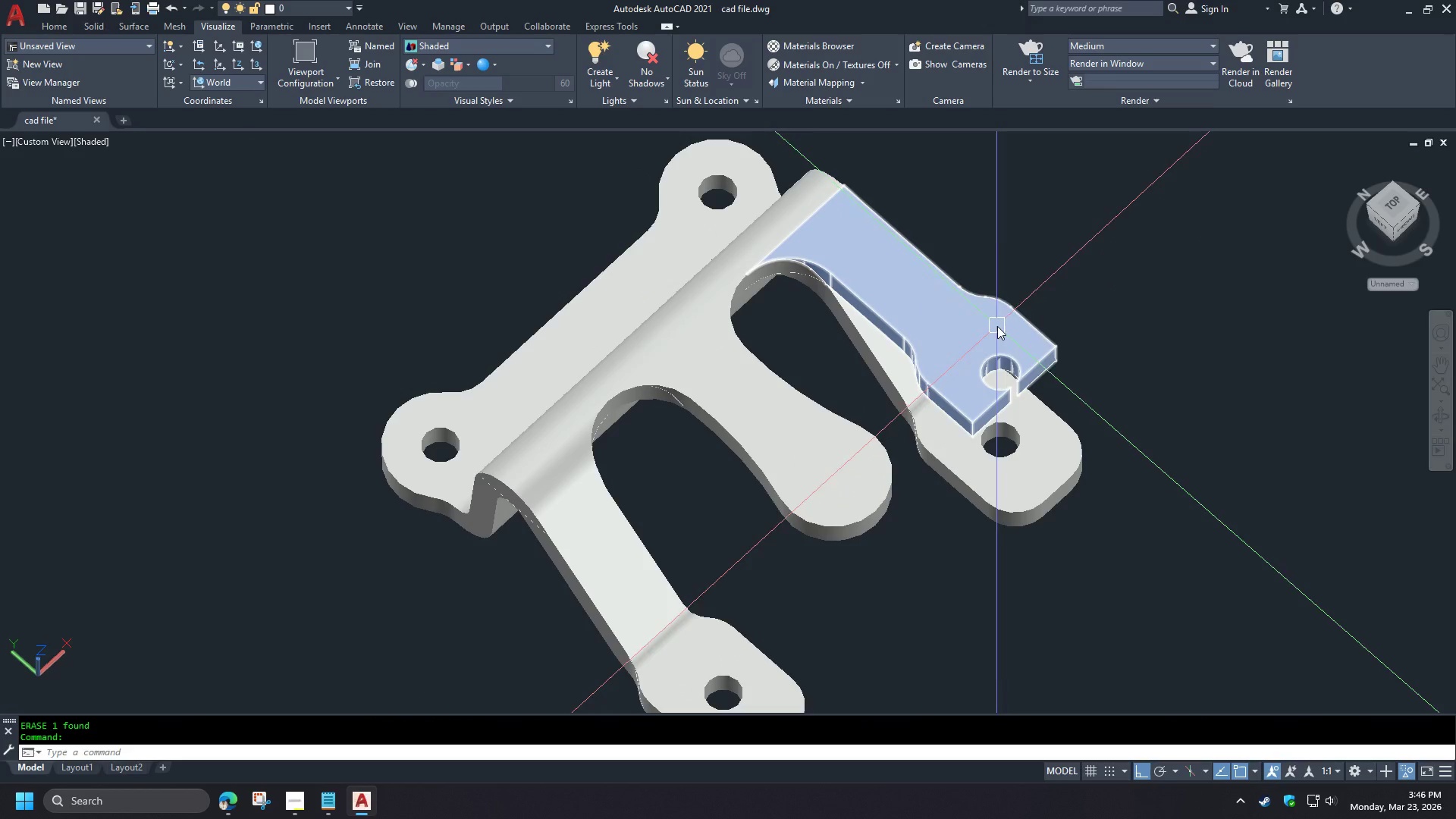 
left_click([1002, 321])
 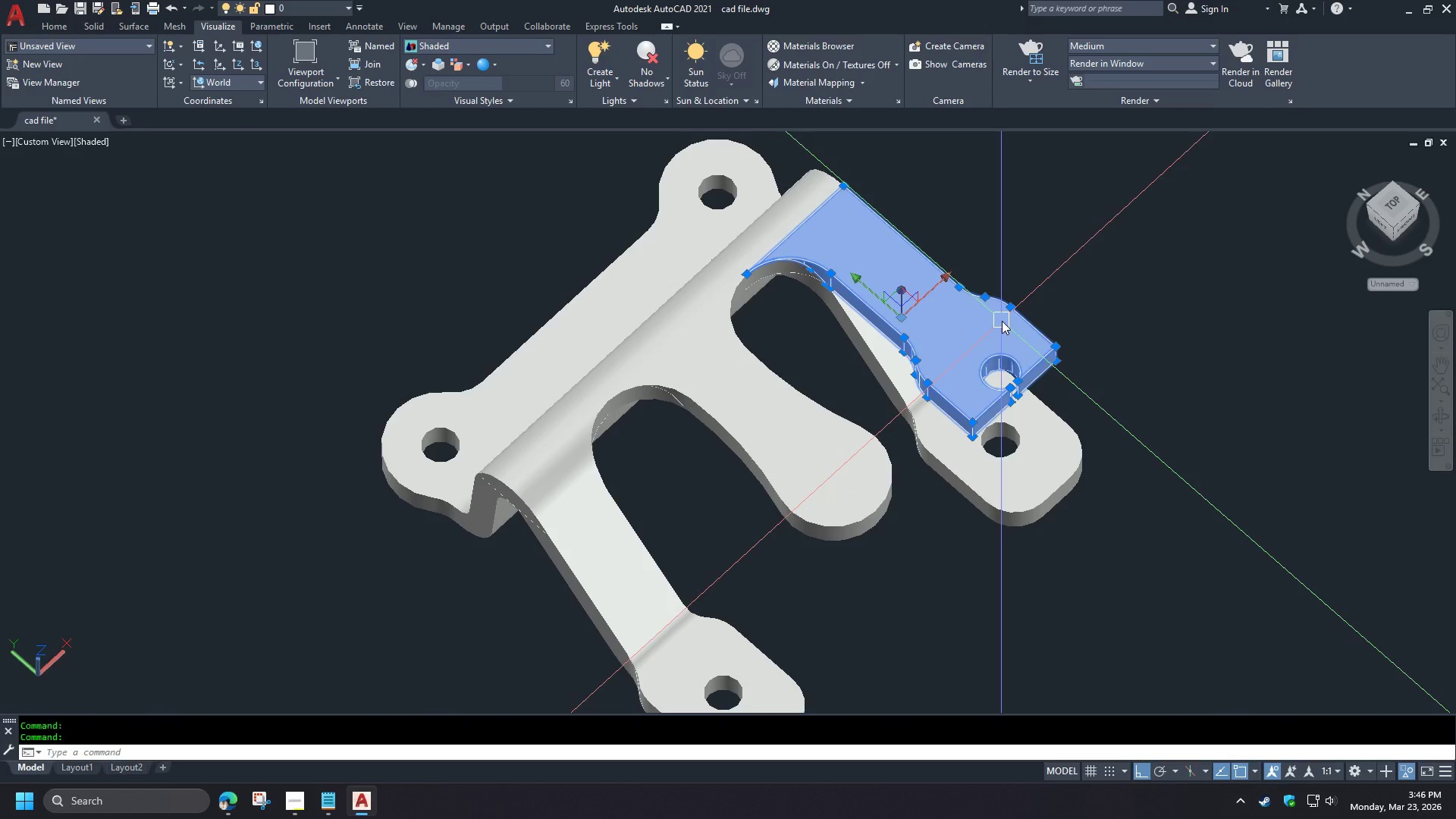 
key(E)
 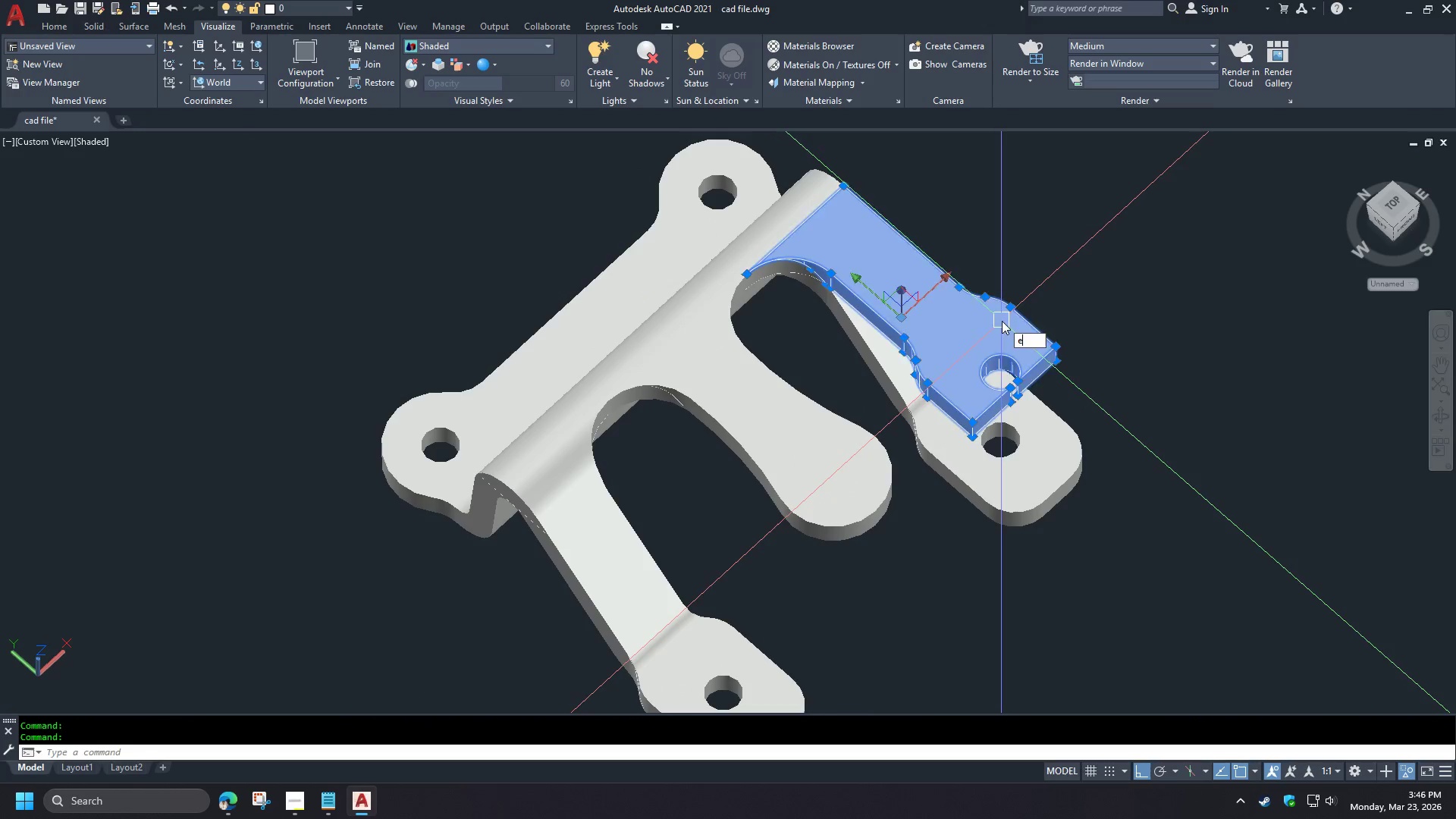 
key(Space)
 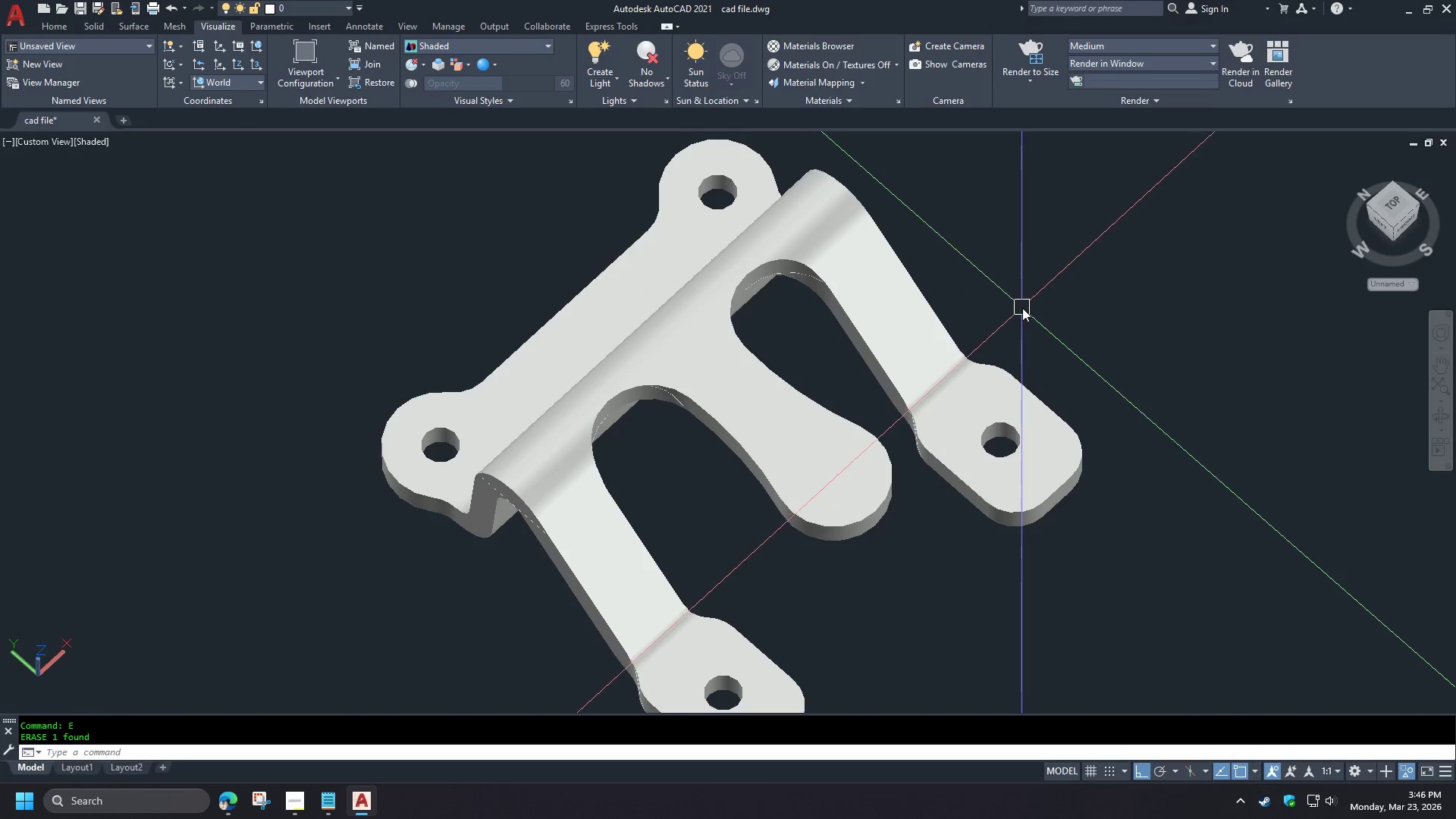 
hold_key(key=ShiftLeft, duration=1.51)
 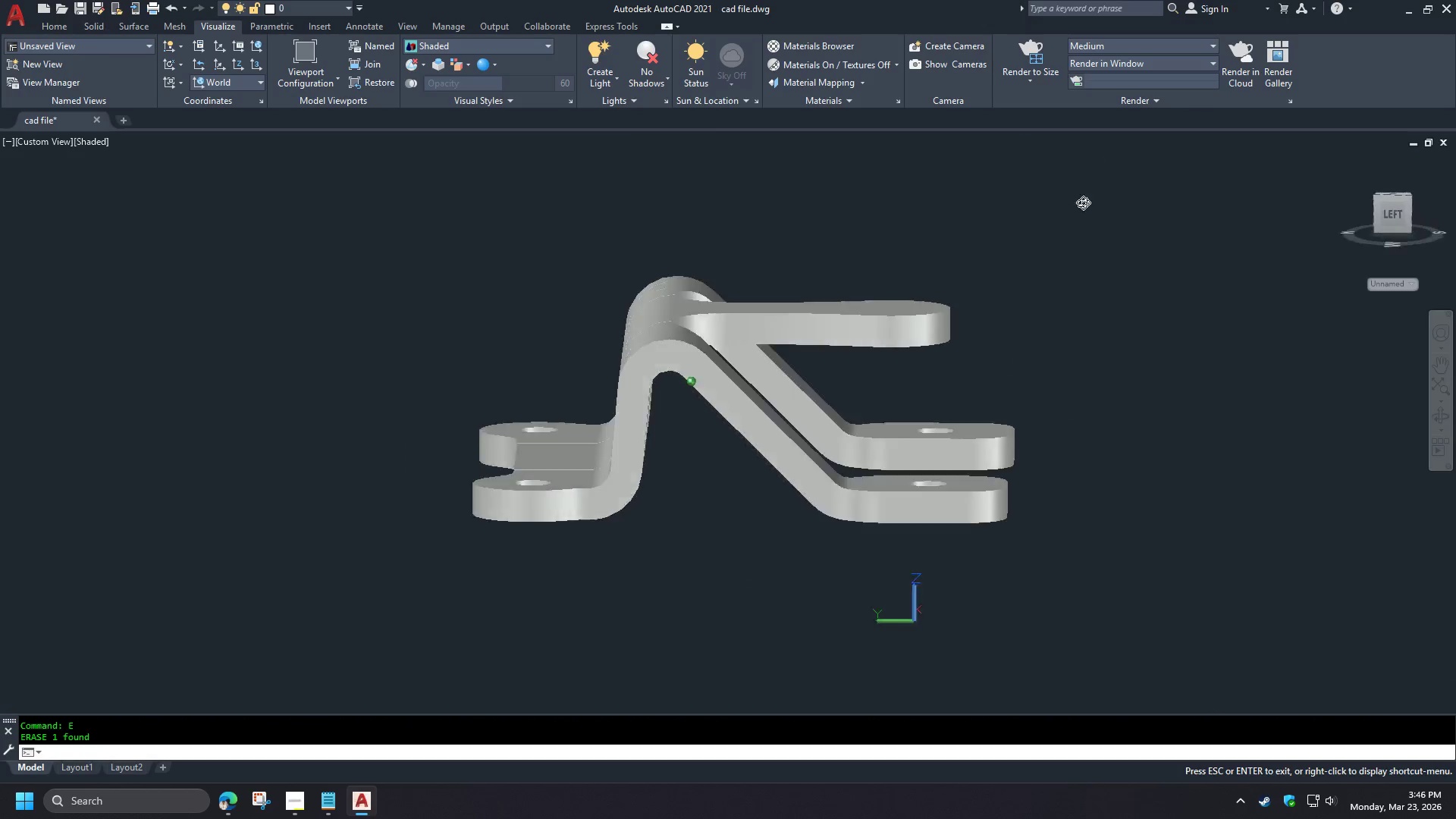 
hold_key(key=ShiftLeft, duration=1.09)
 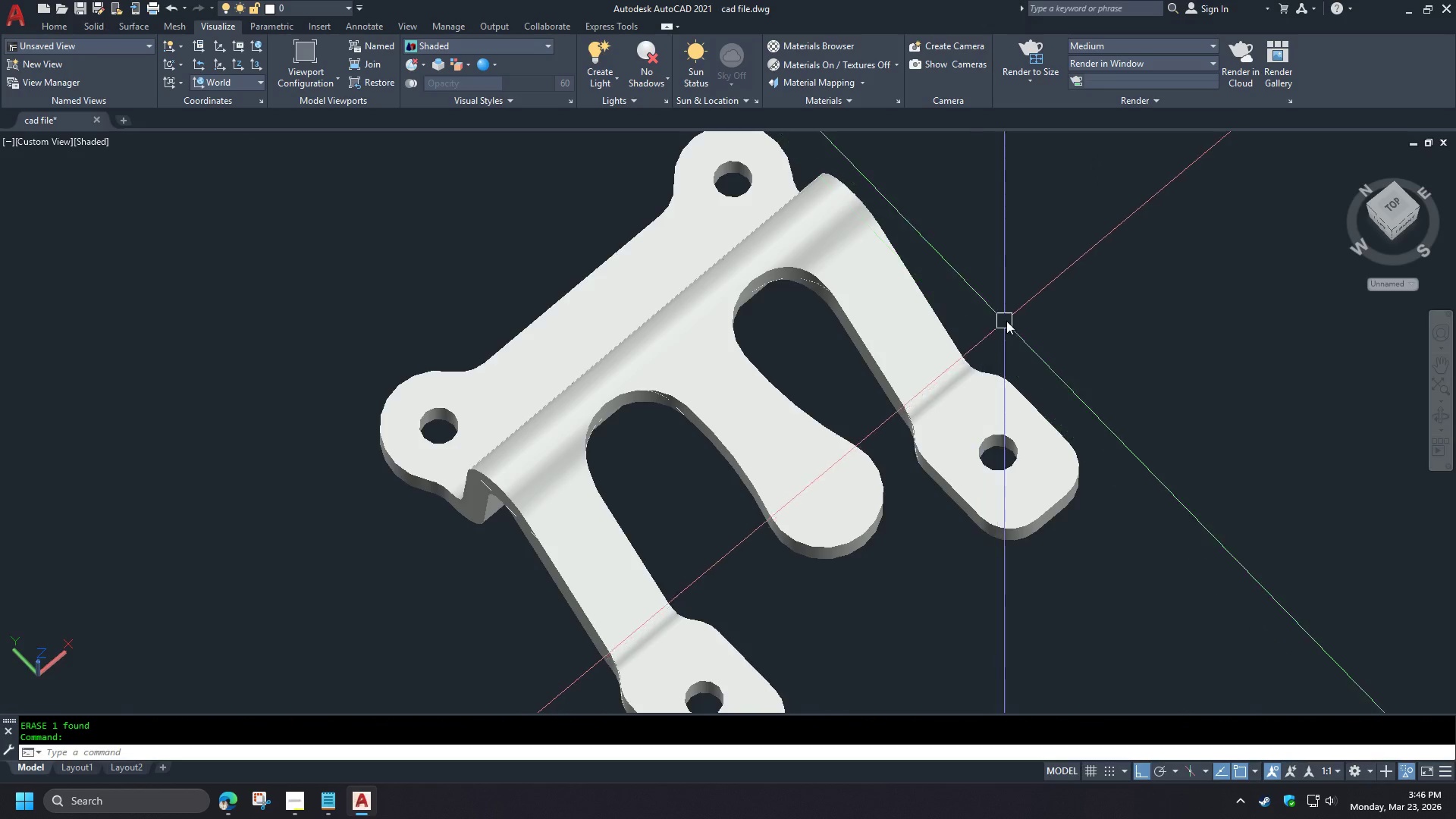 
type(uni )
 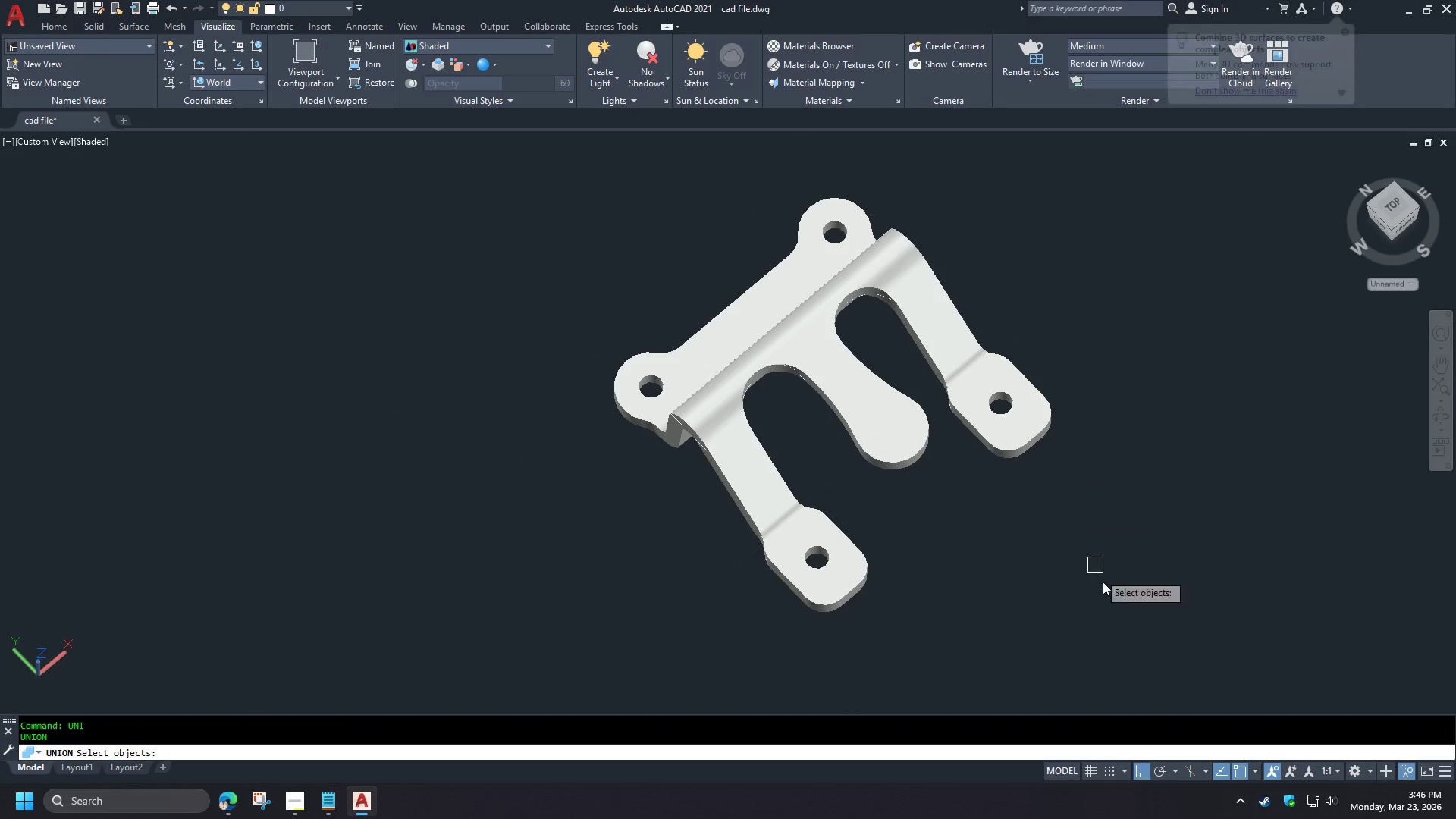 
left_click_drag(start_coordinate=[1117, 624], to_coordinate=[1116, 620])
 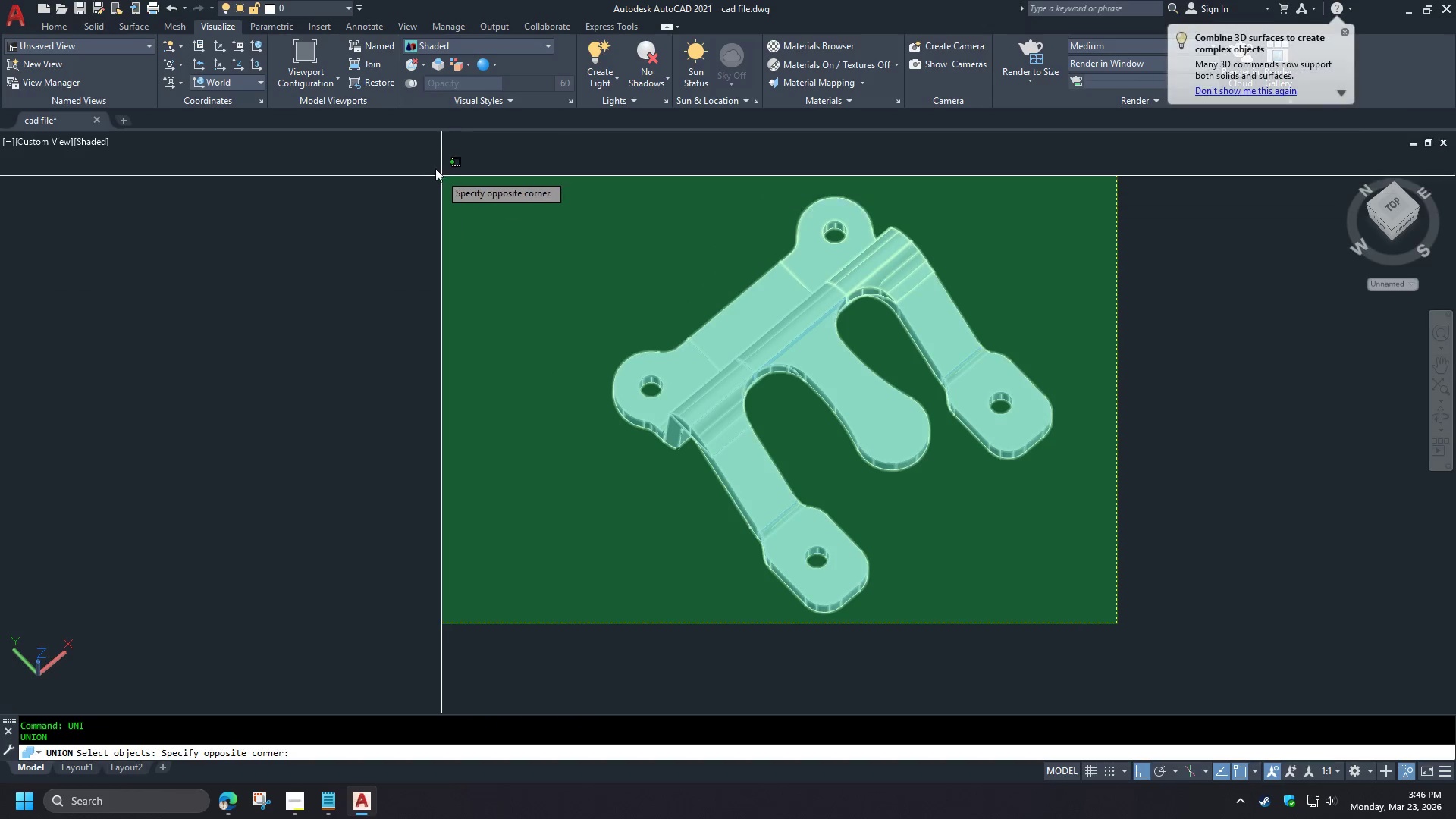 
left_click([422, 149])
 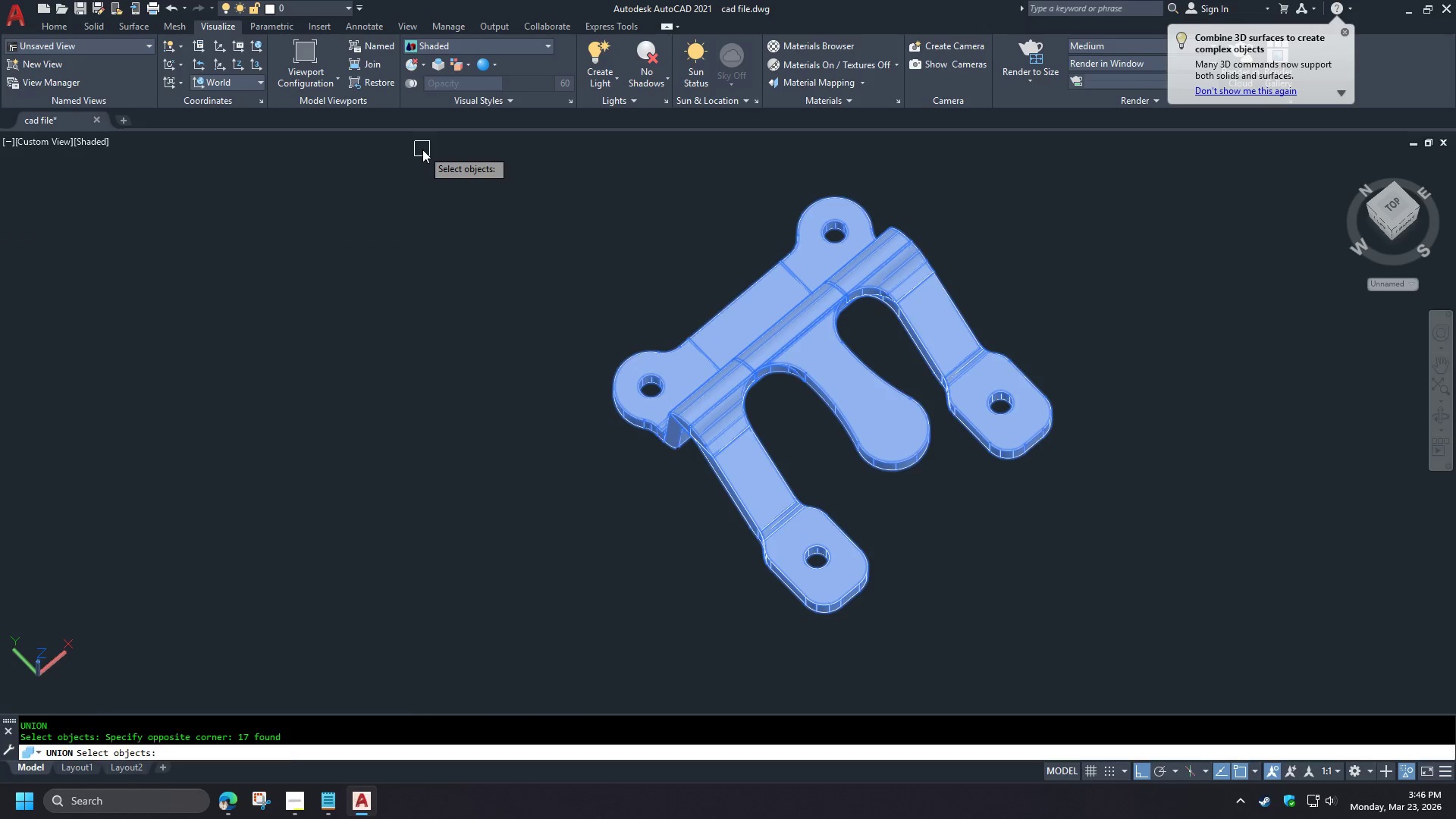 
type( vs w )
 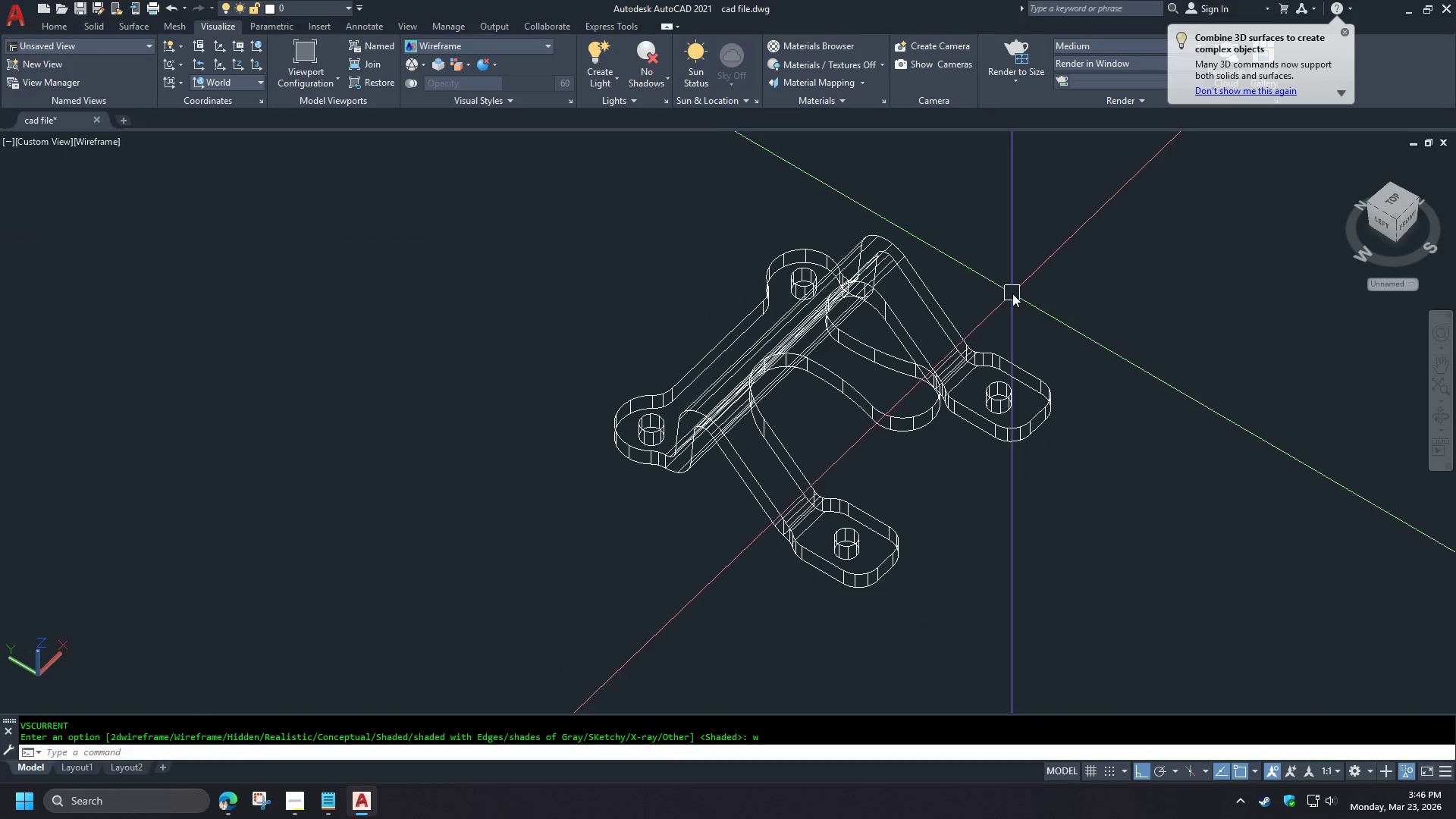 
hold_key(key=ShiftLeft, duration=1.5)
 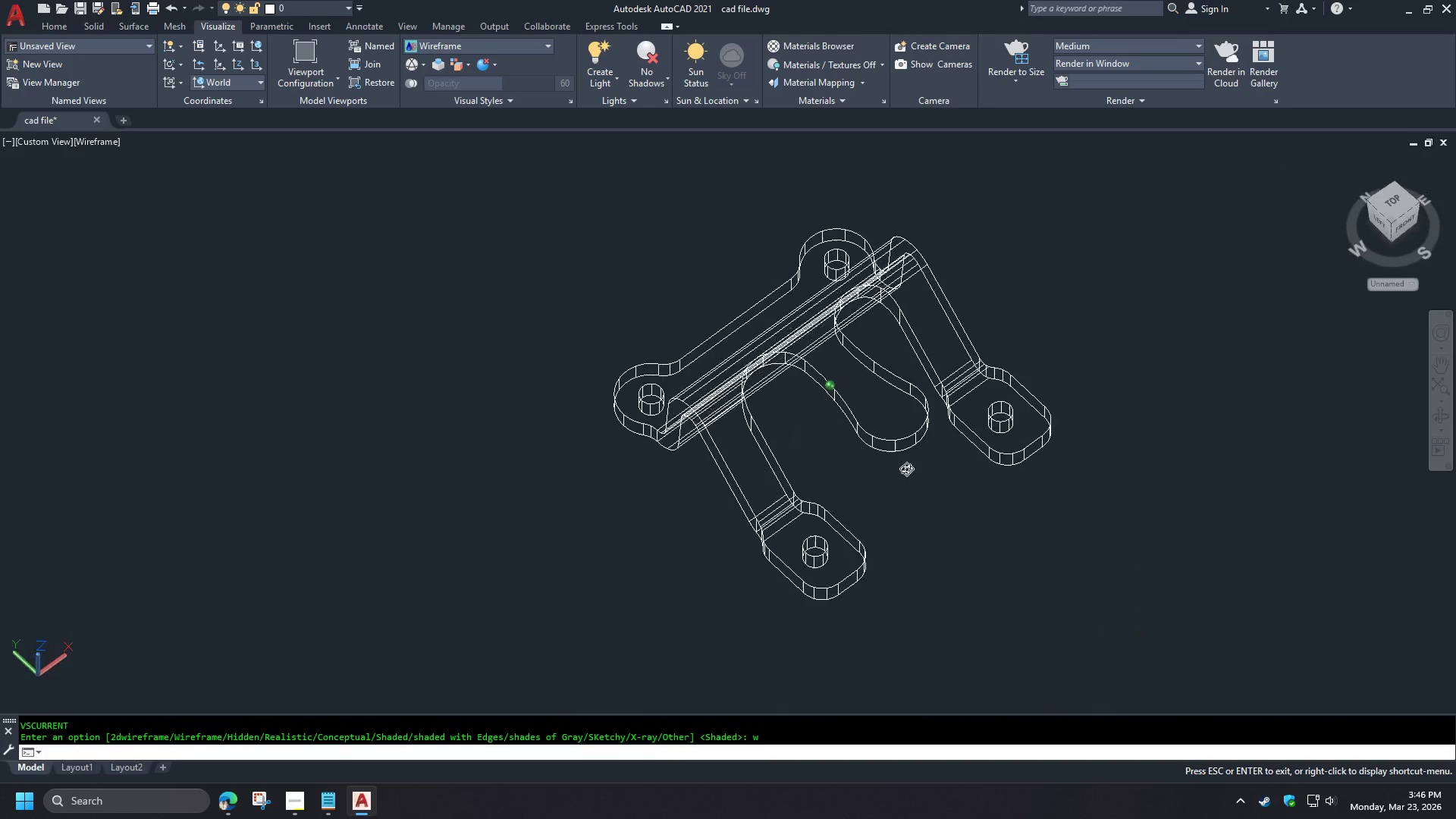 
hold_key(key=ShiftLeft, duration=0.94)
 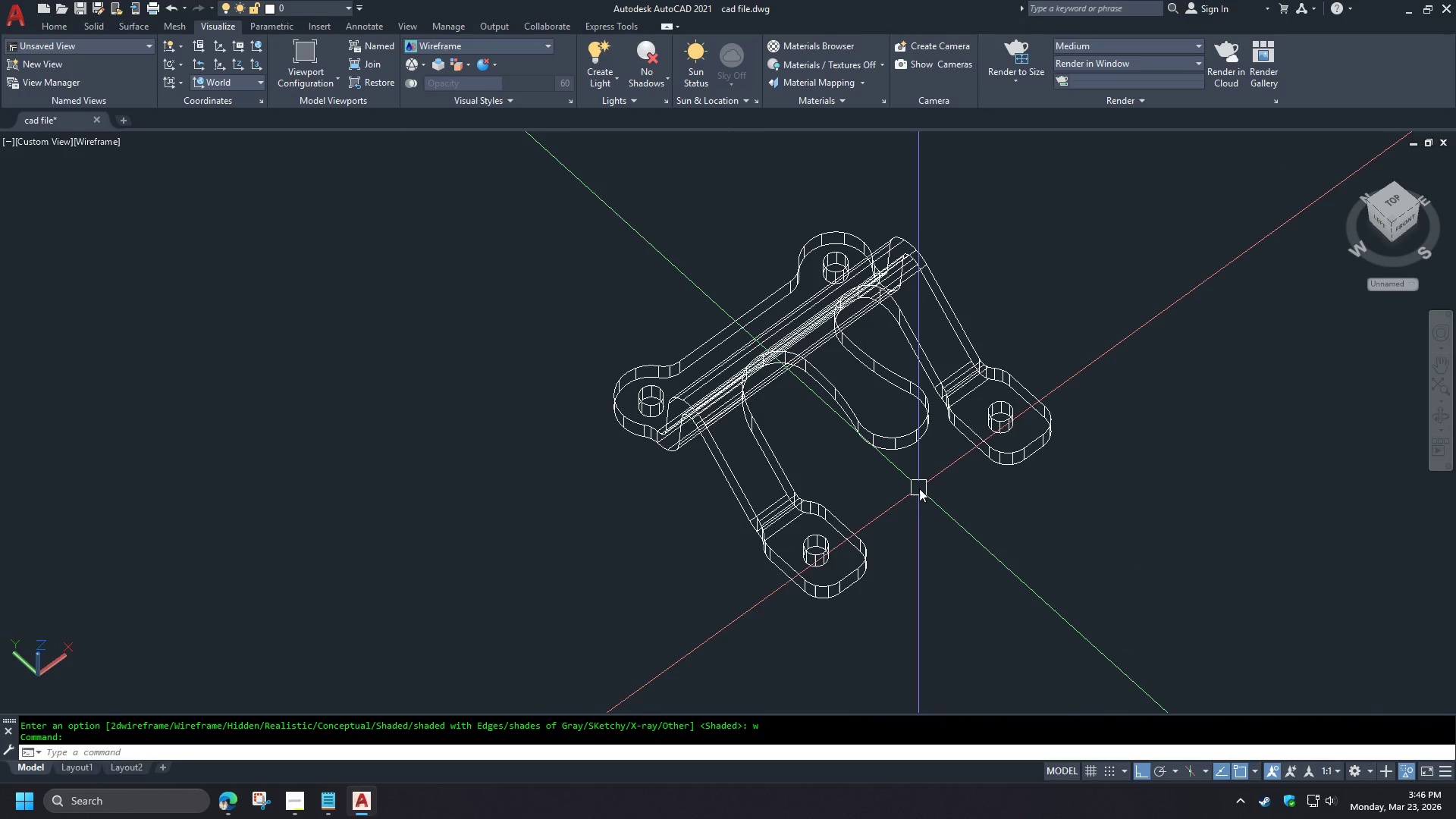 
scroll: coordinate [1006, 321], scroll_direction: down, amount: 1.0
 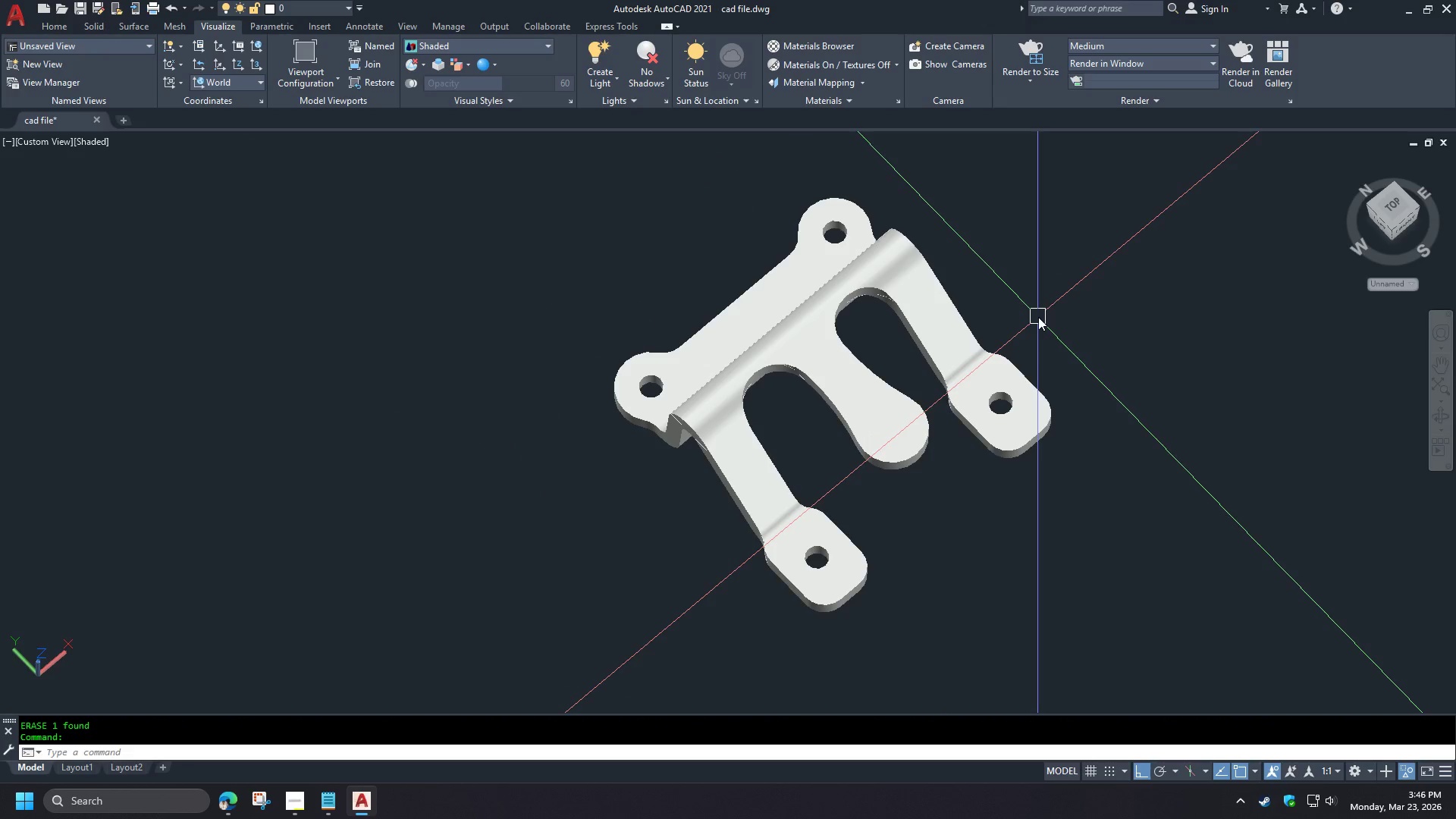 
key(C)
 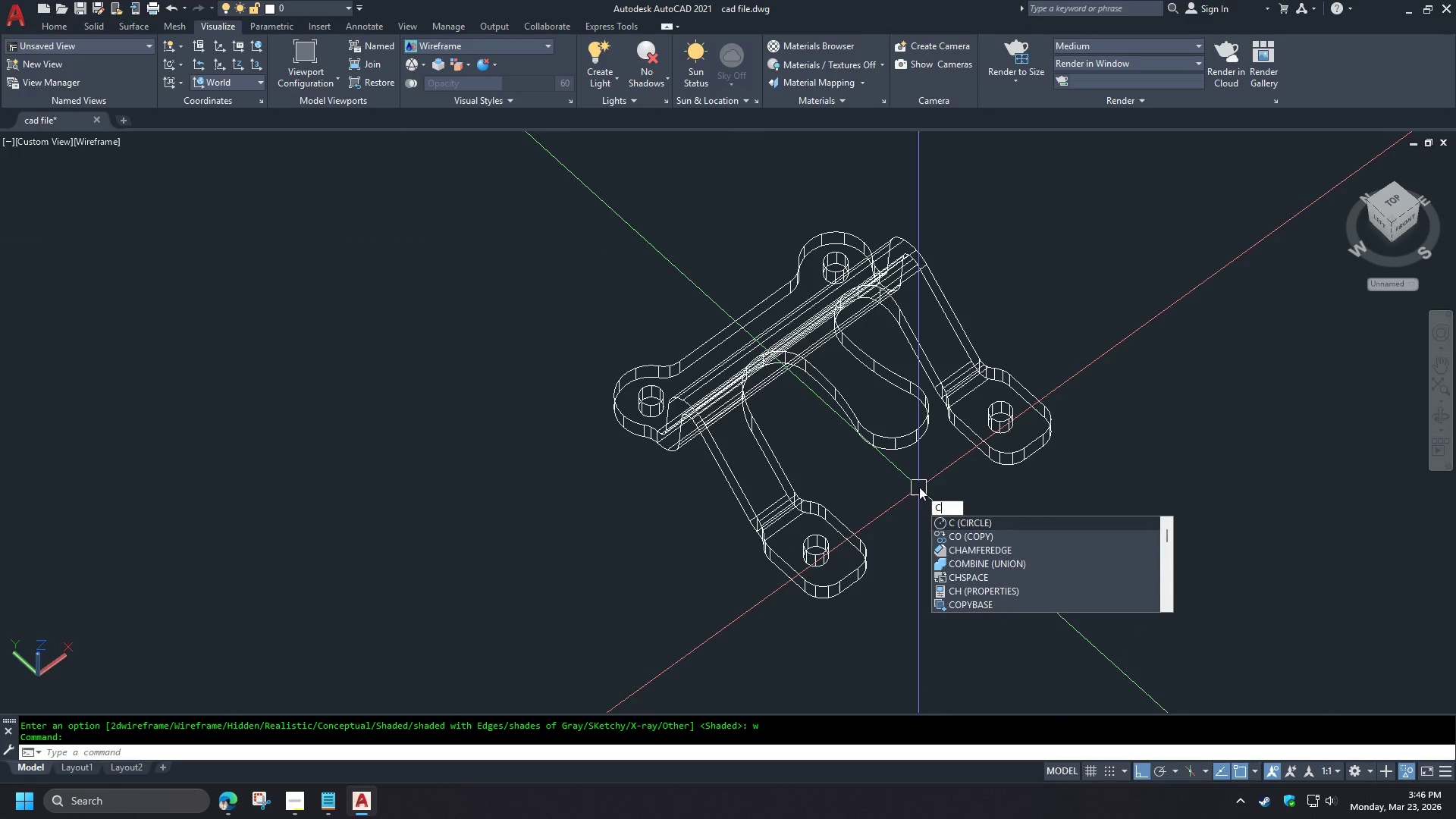 
key(Escape)
 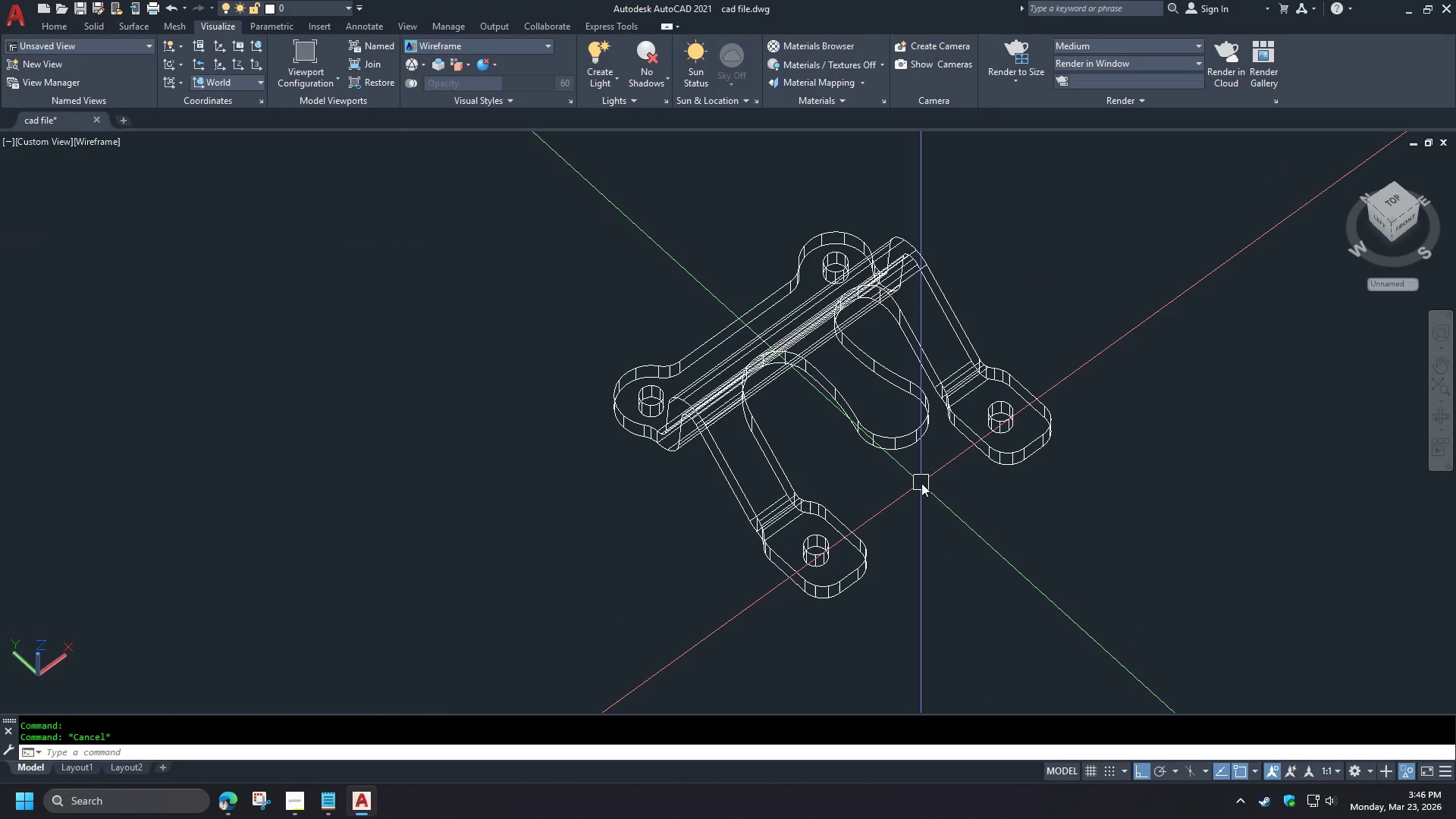 
type(fil)
 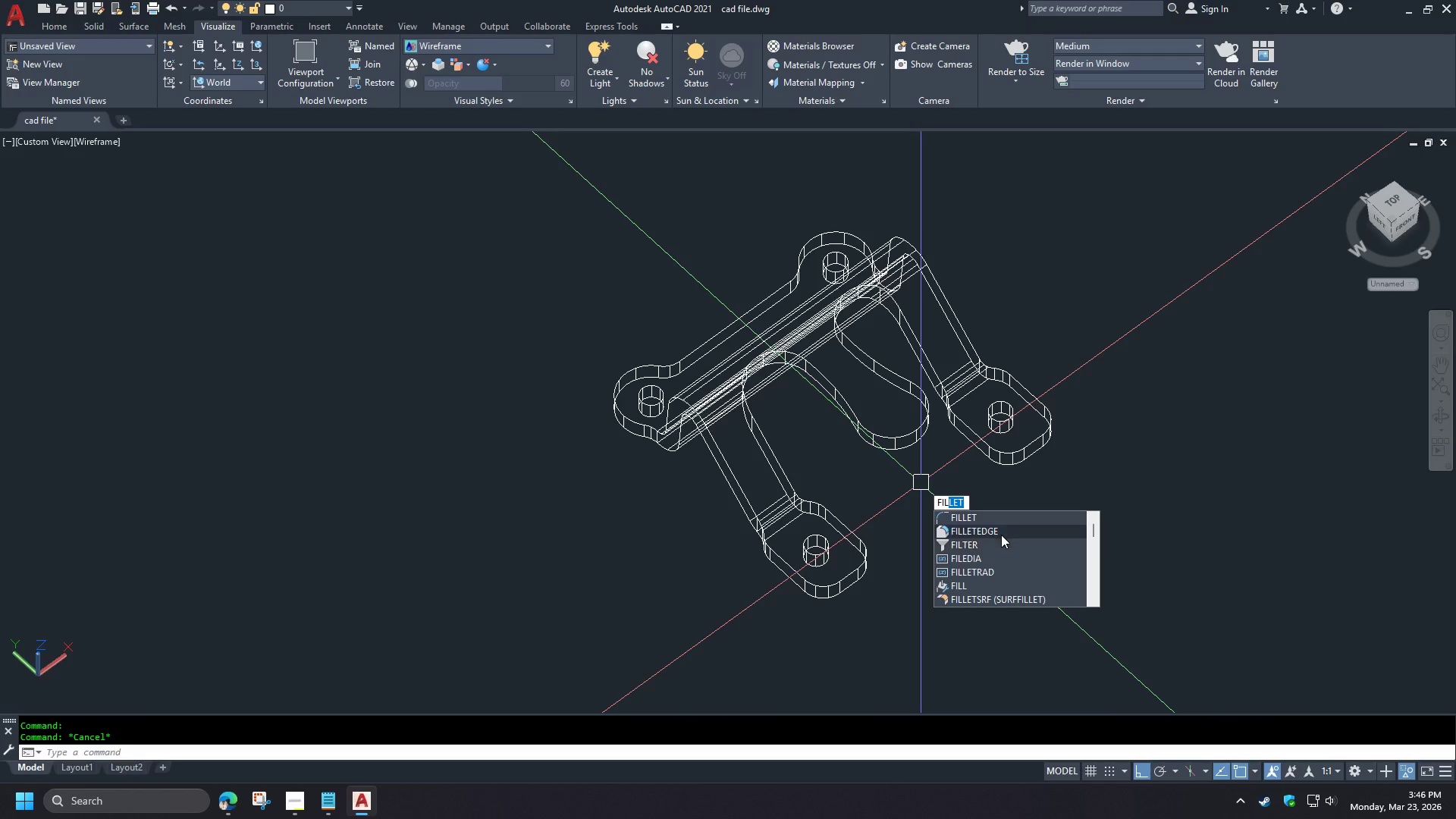 
left_click([1000, 533])
 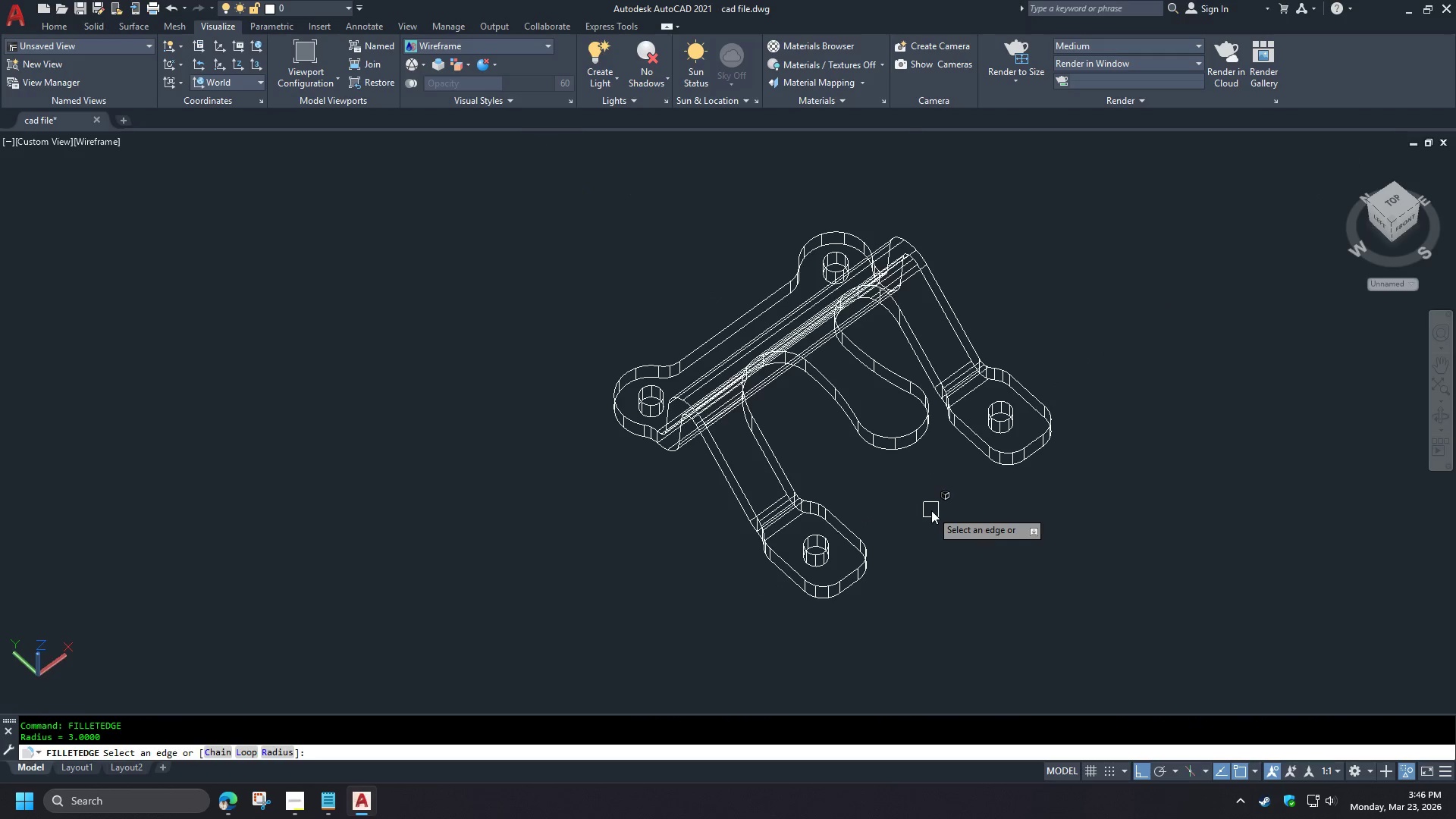 
key(C)
 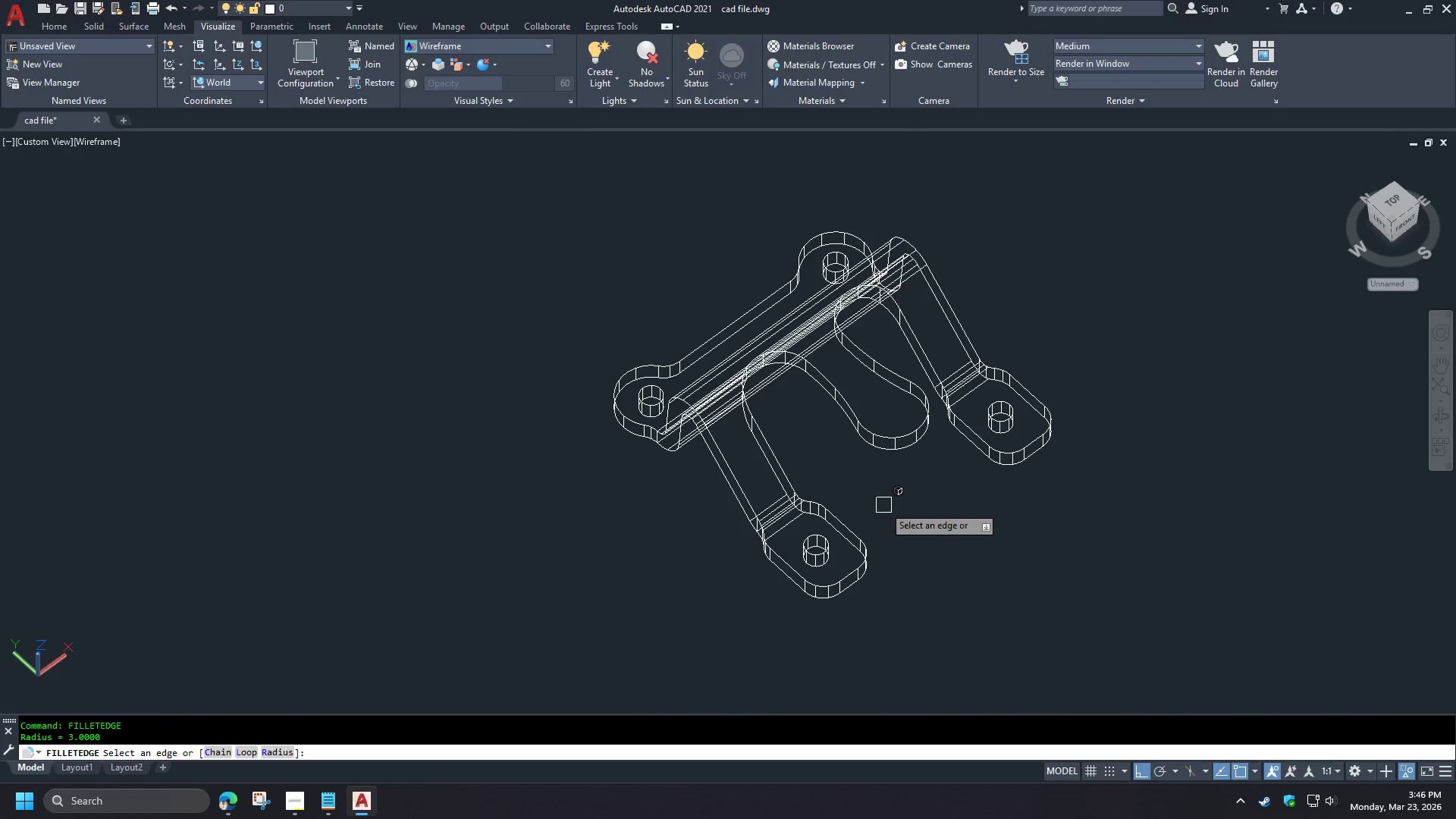 
key(Space)
 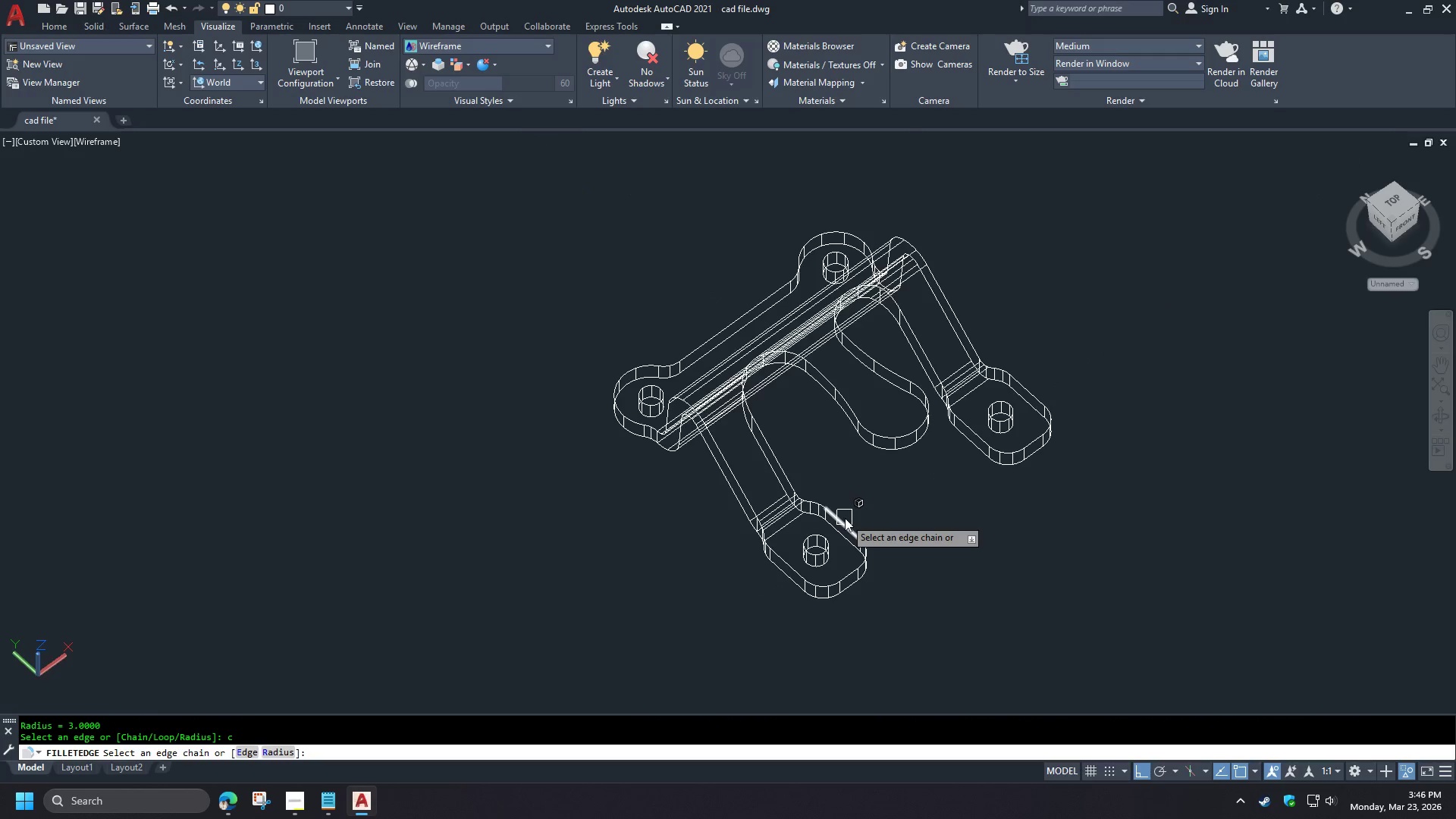 
left_click([845, 518])
 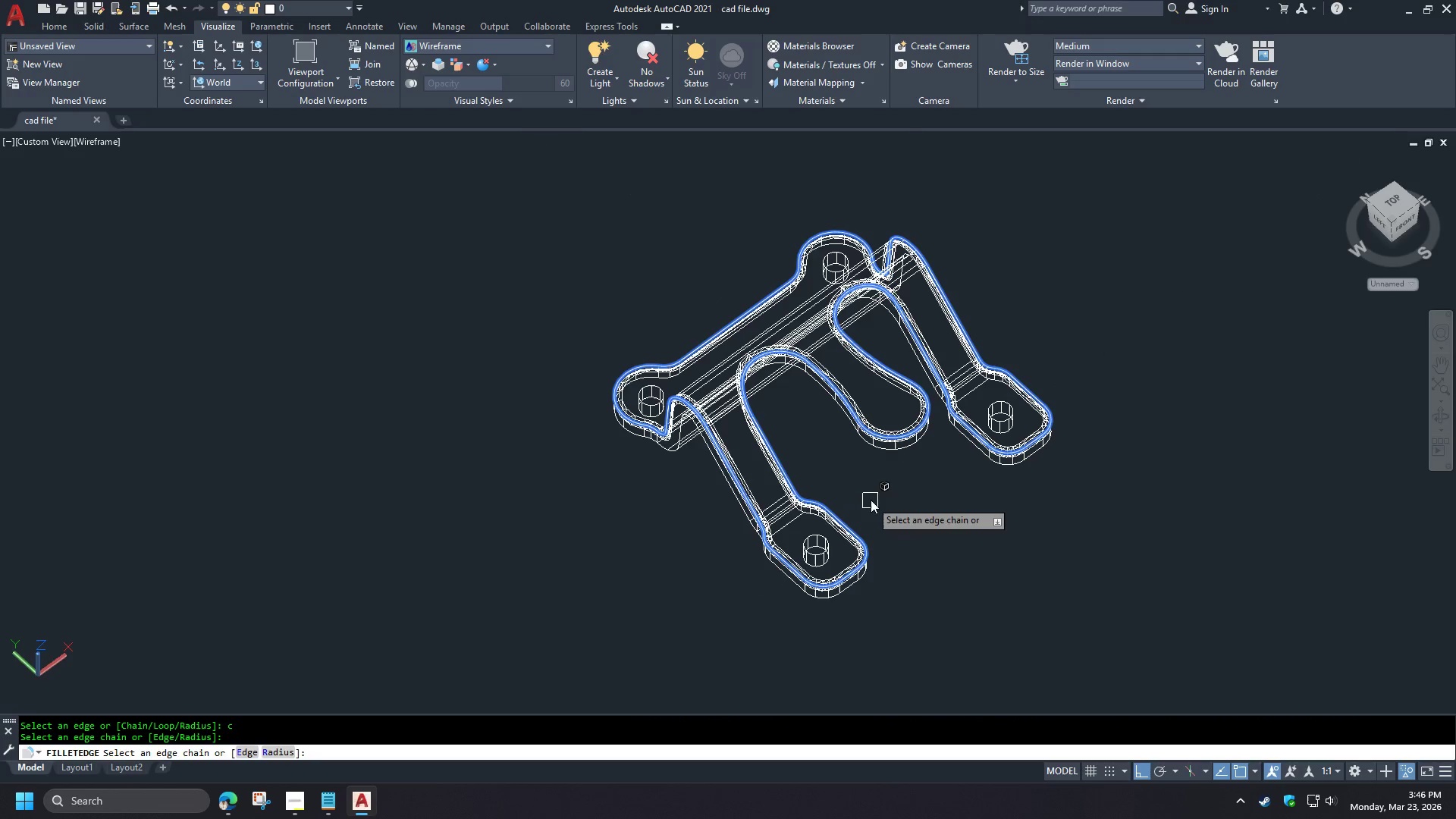 
key(Space)
 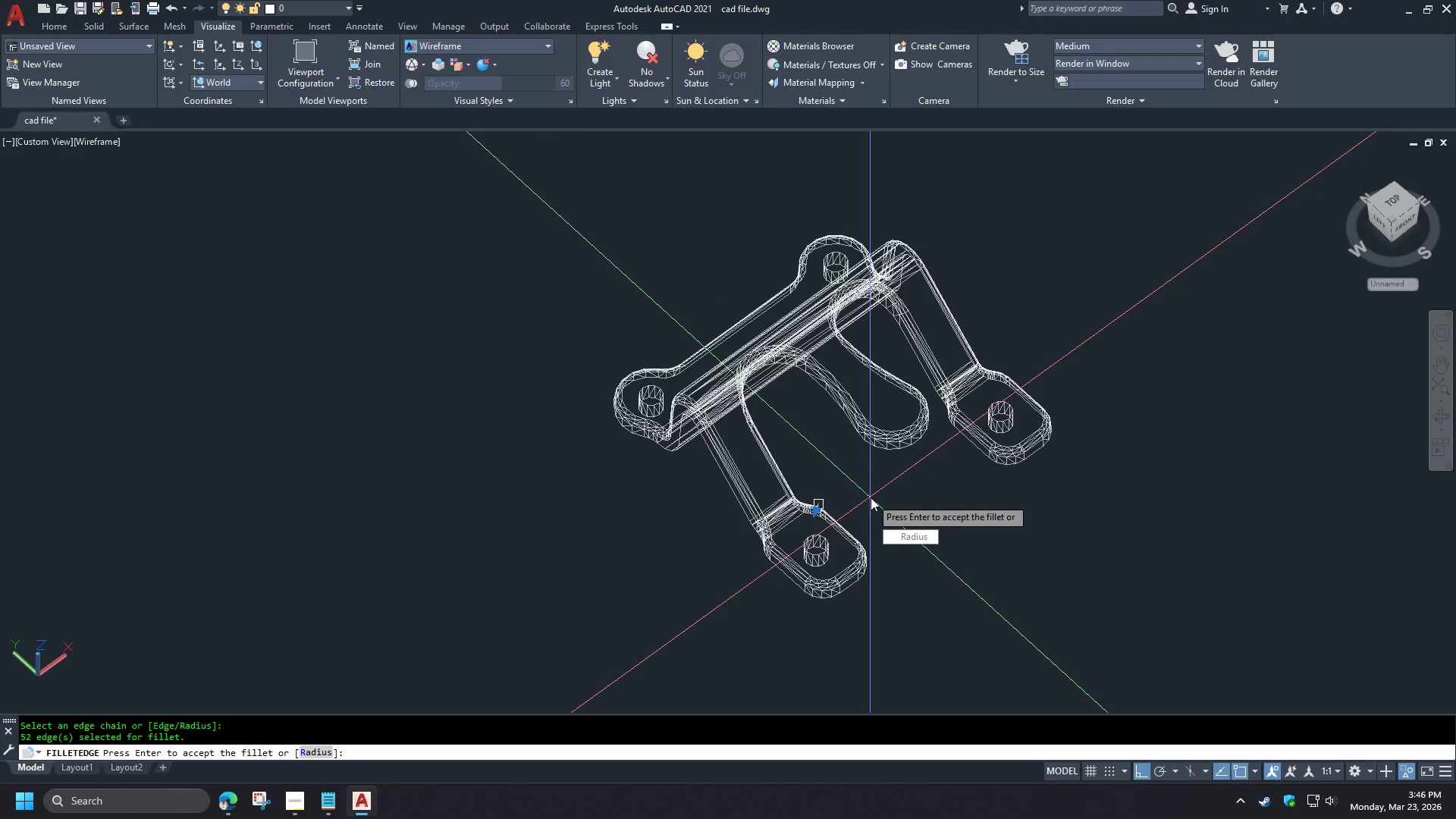 
key(Space)
 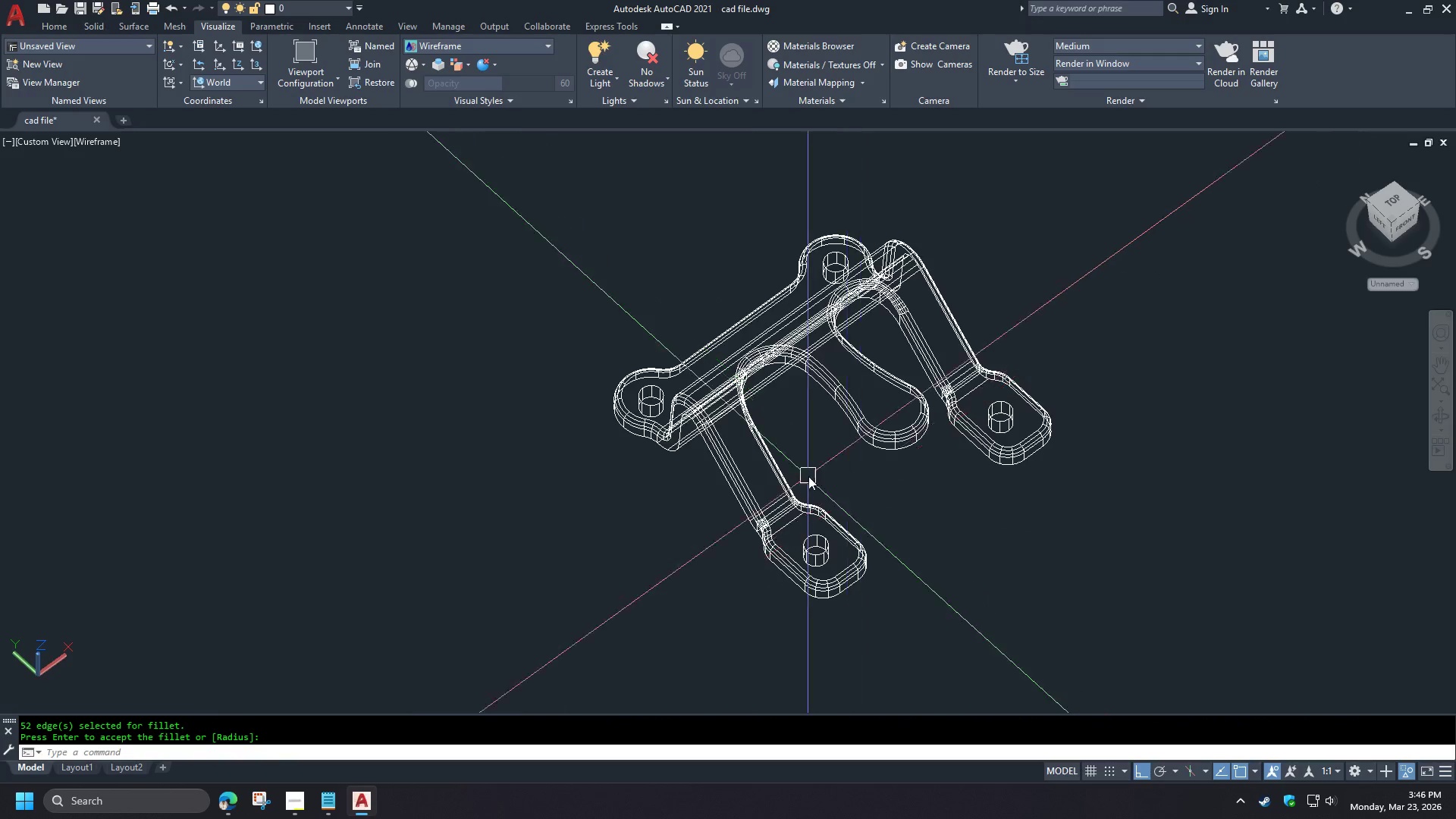 
hold_key(key=ShiftLeft, duration=0.7)
 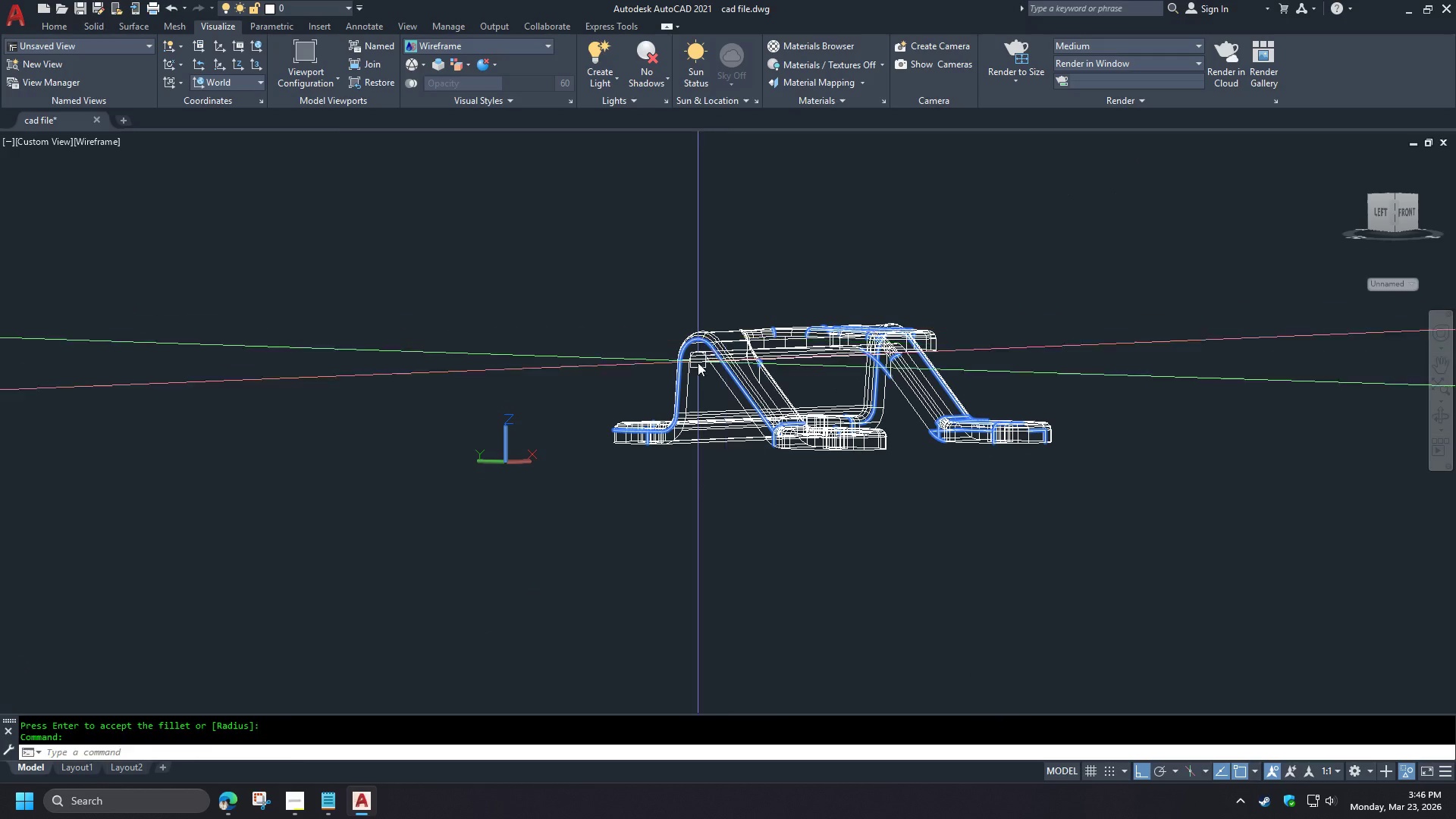 
key(Space)
 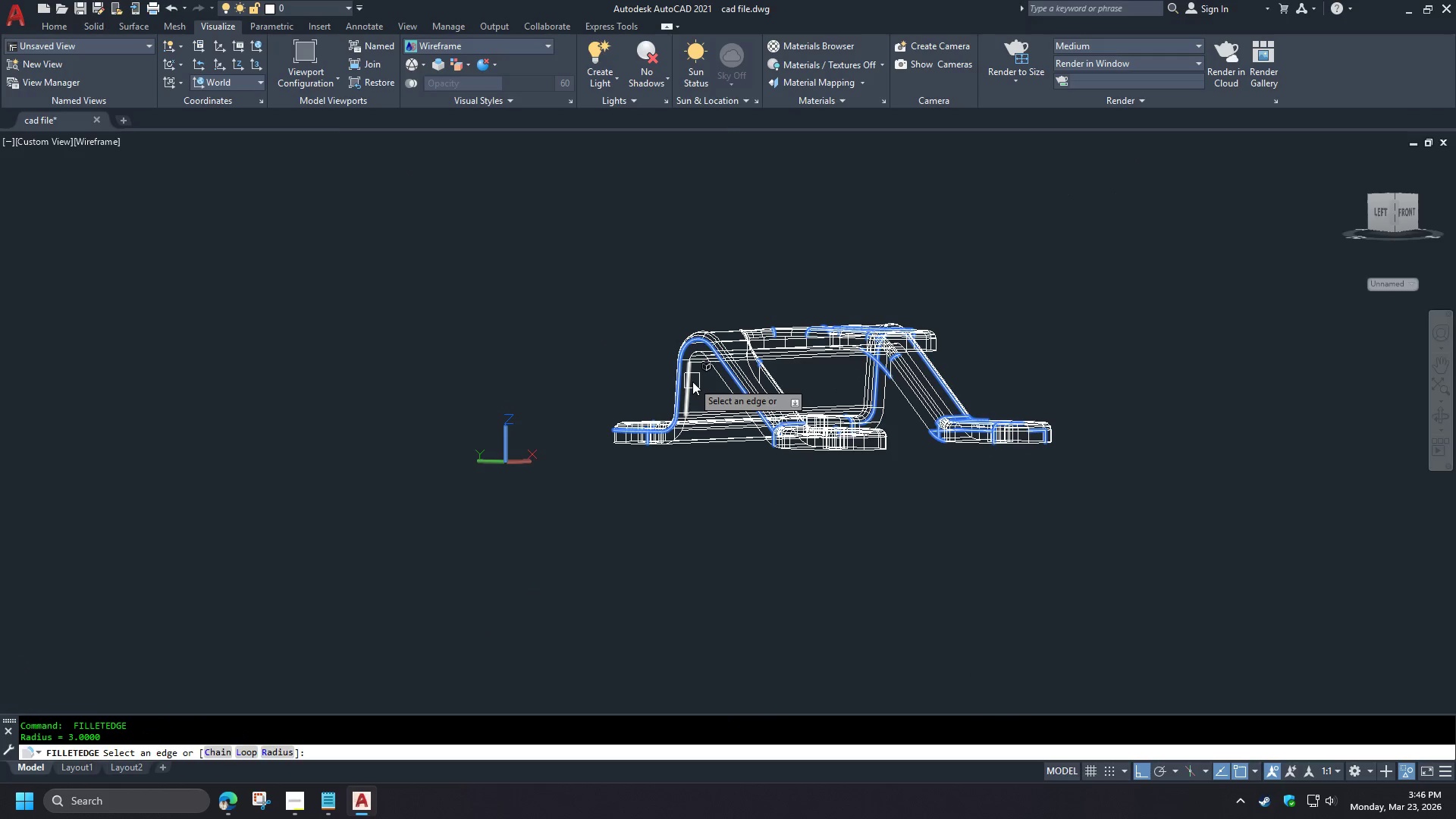 
left_click([692, 381])
 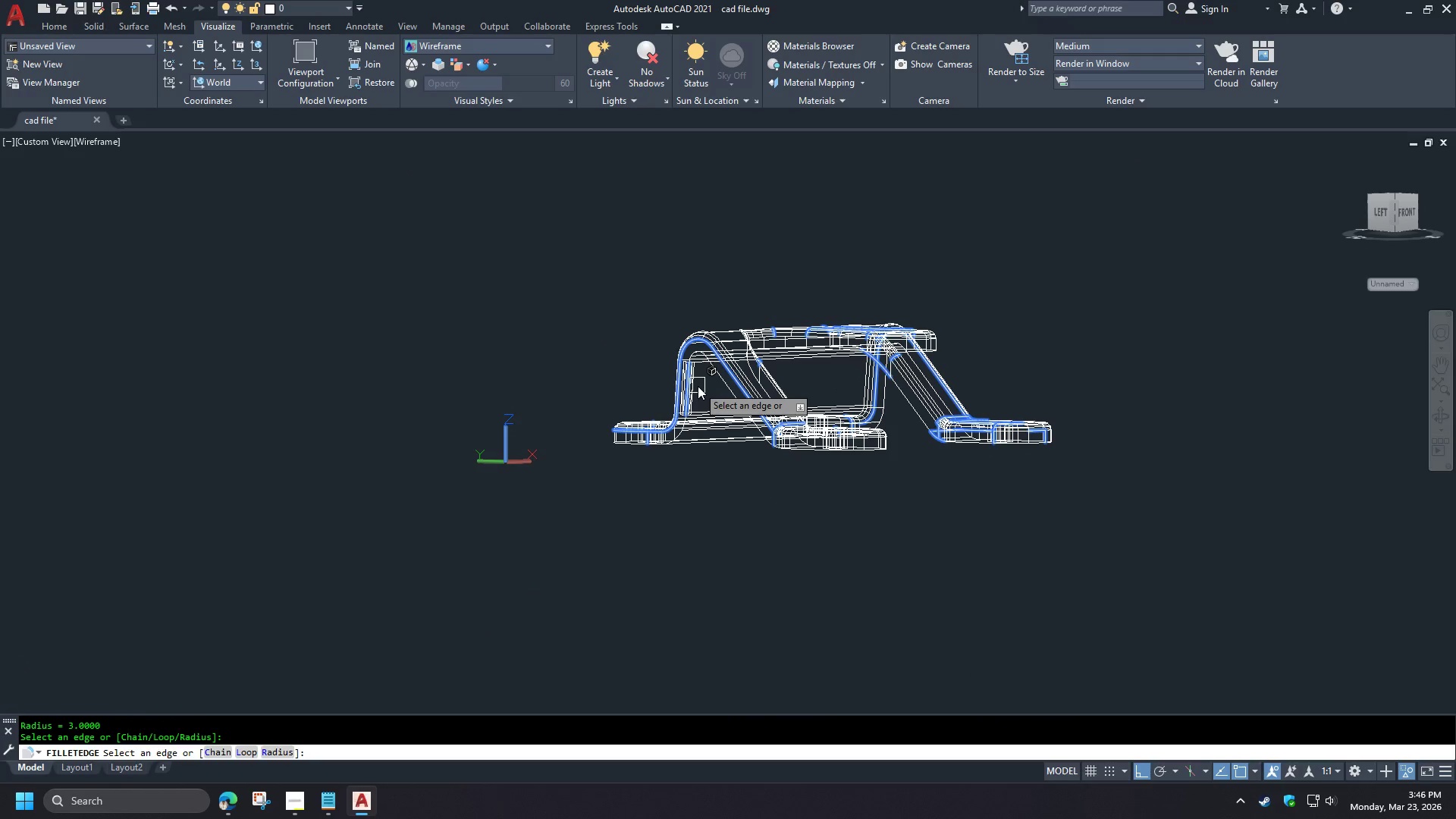 
key(Escape)
 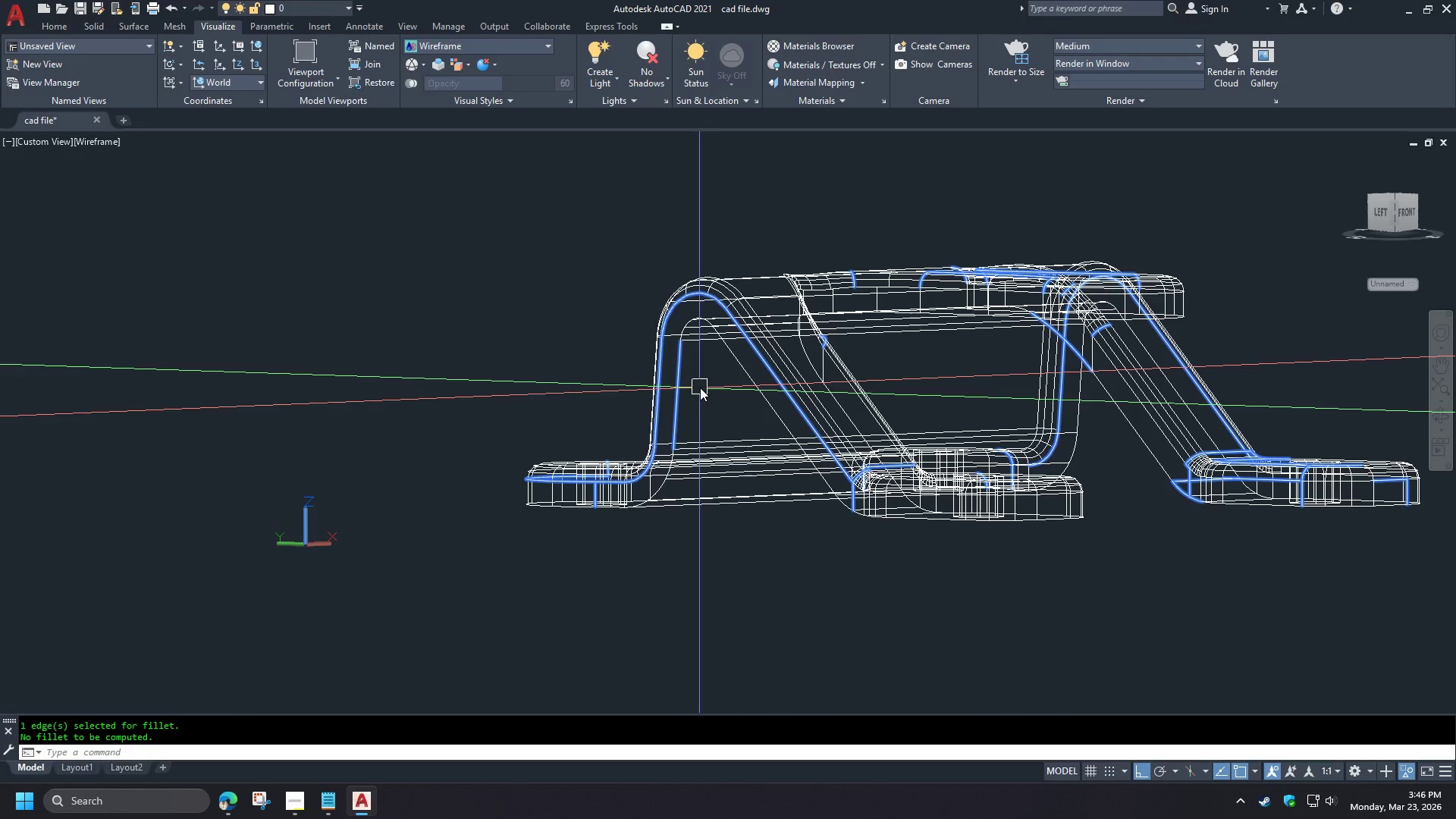 
key(Space)
 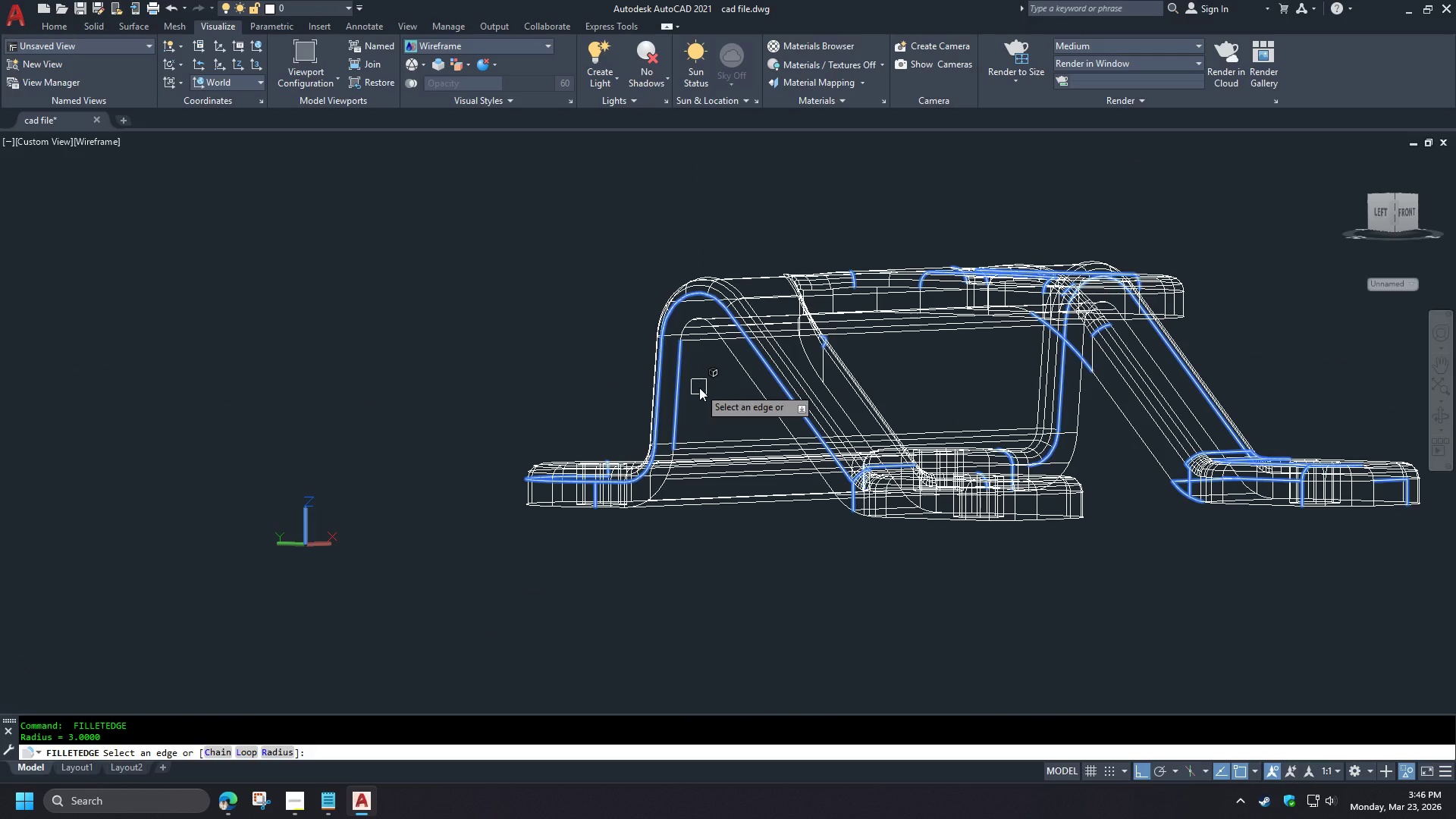 
key(C)
 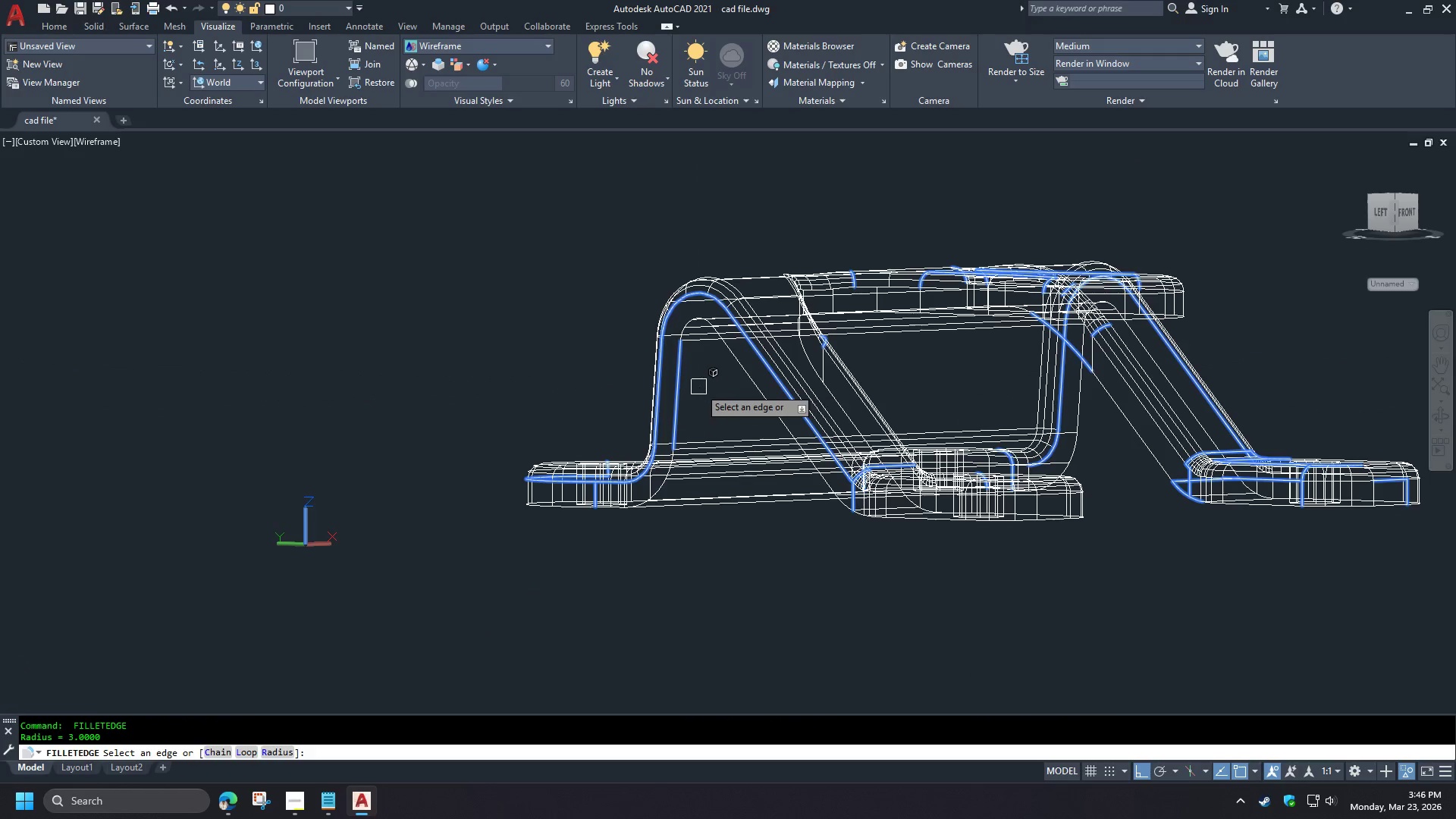 
key(Space)
 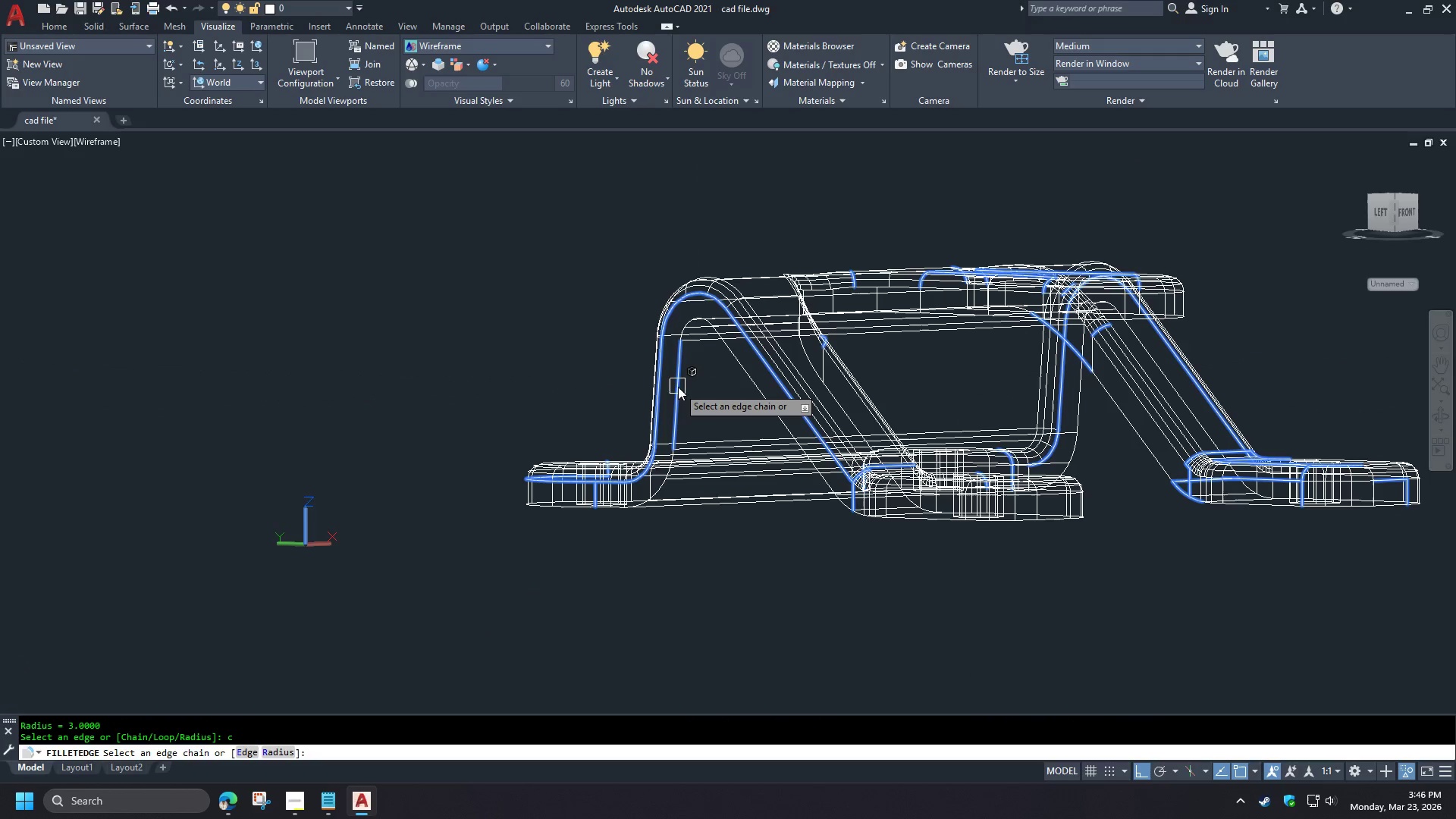 
left_click([678, 387])
 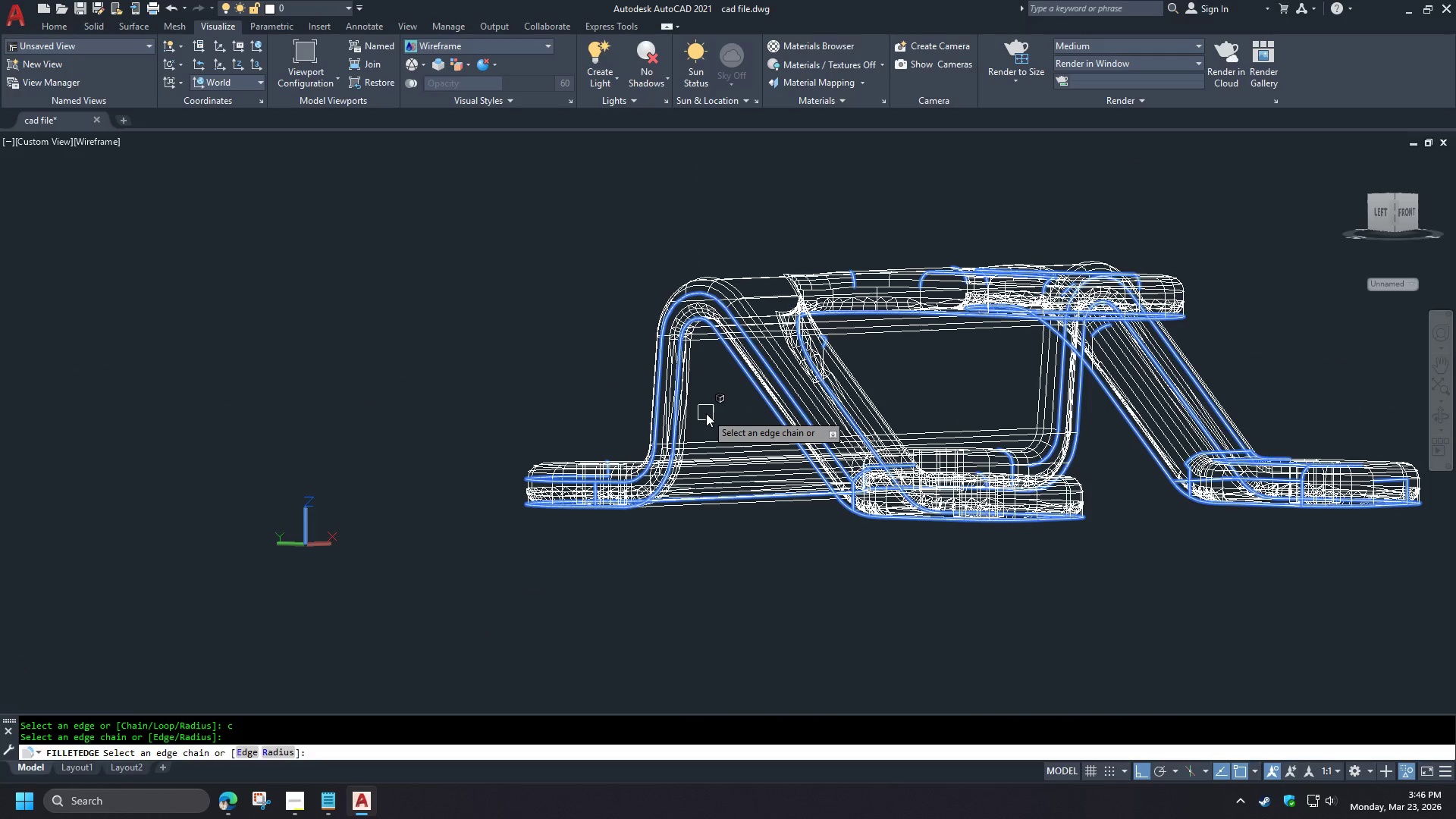 
hold_key(key=Space, duration=0.61)
 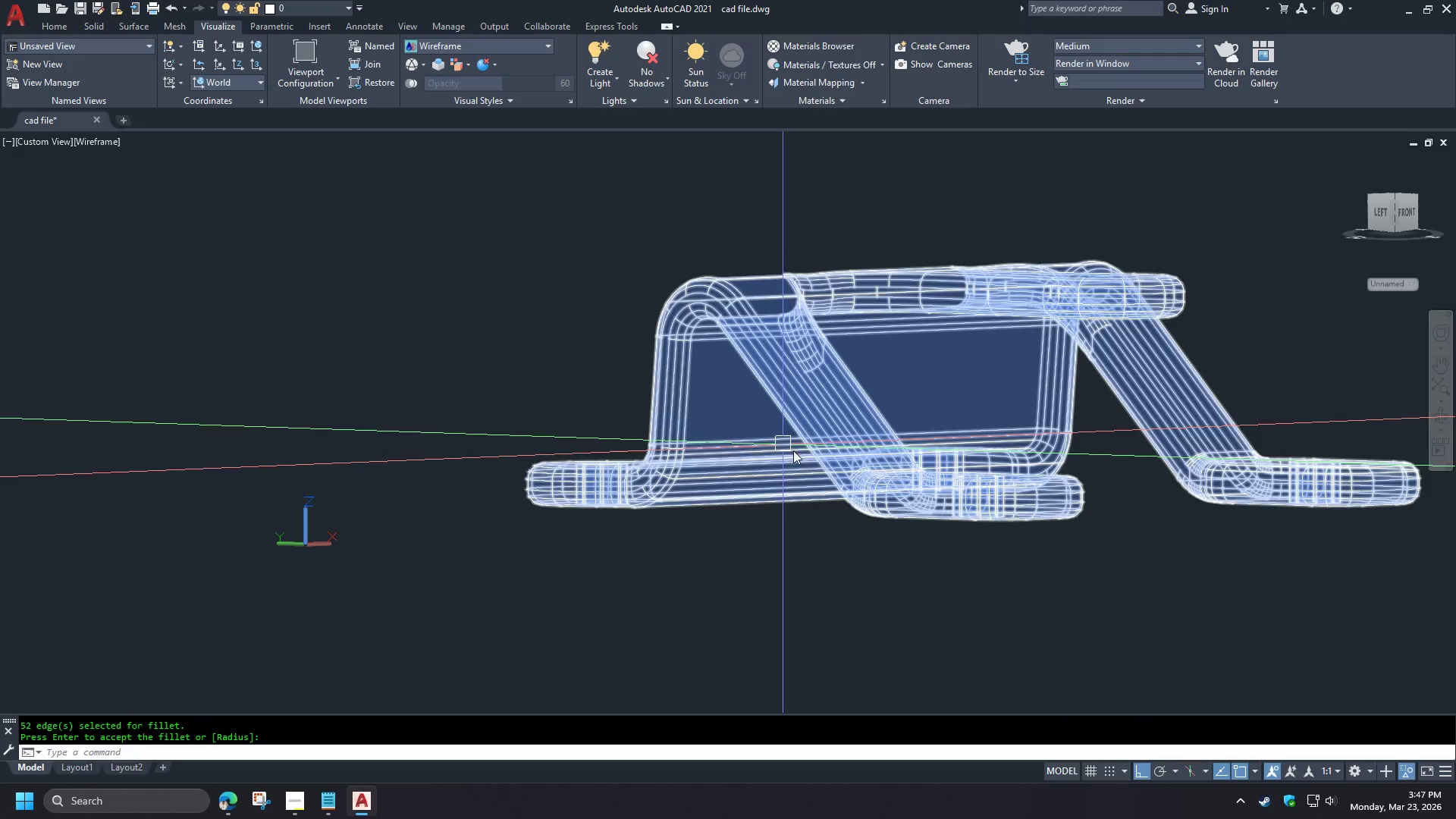 
hold_key(key=ShiftLeft, duration=1.5)
 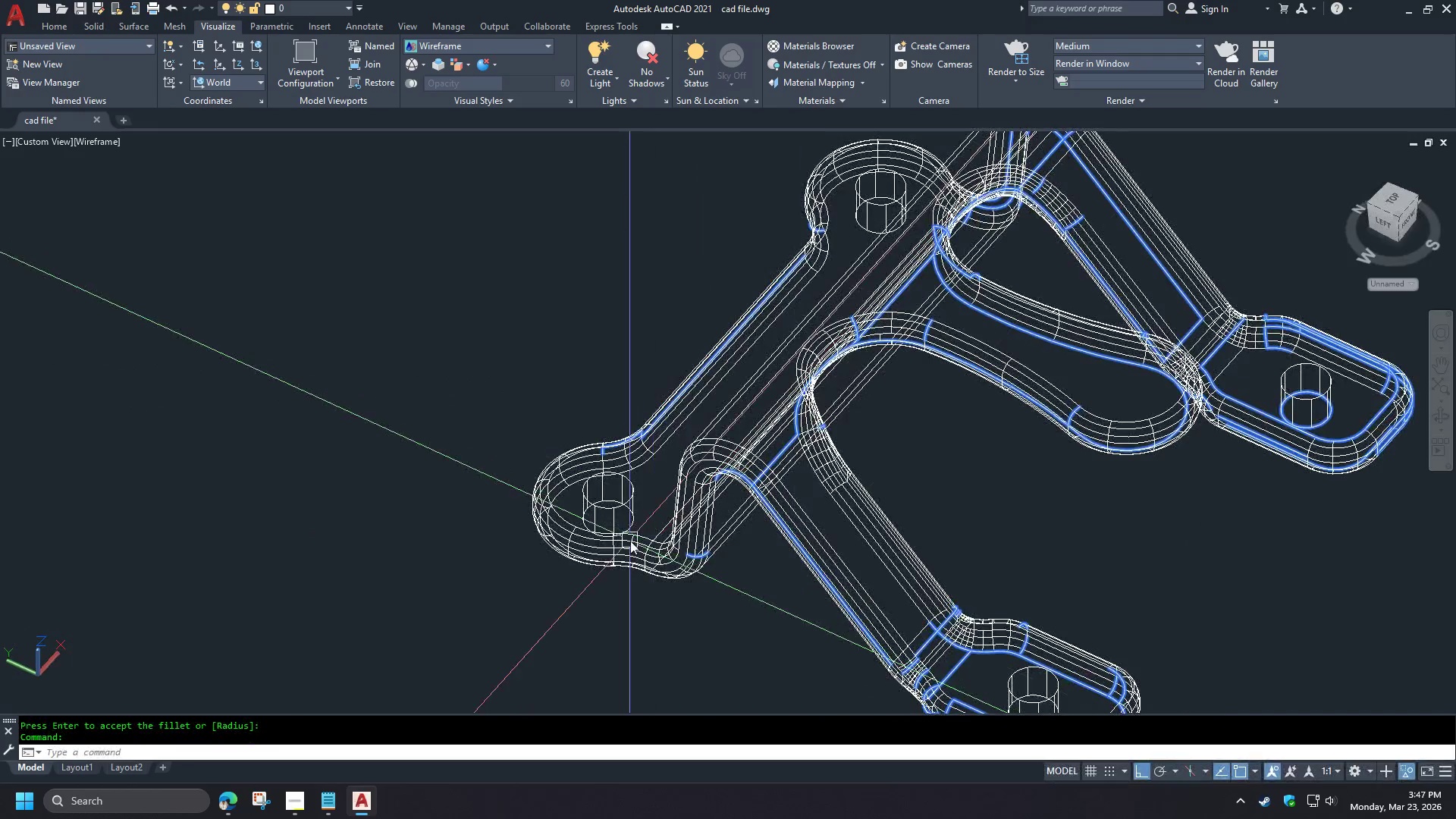 
hold_key(key=ShiftLeft, duration=0.34)
 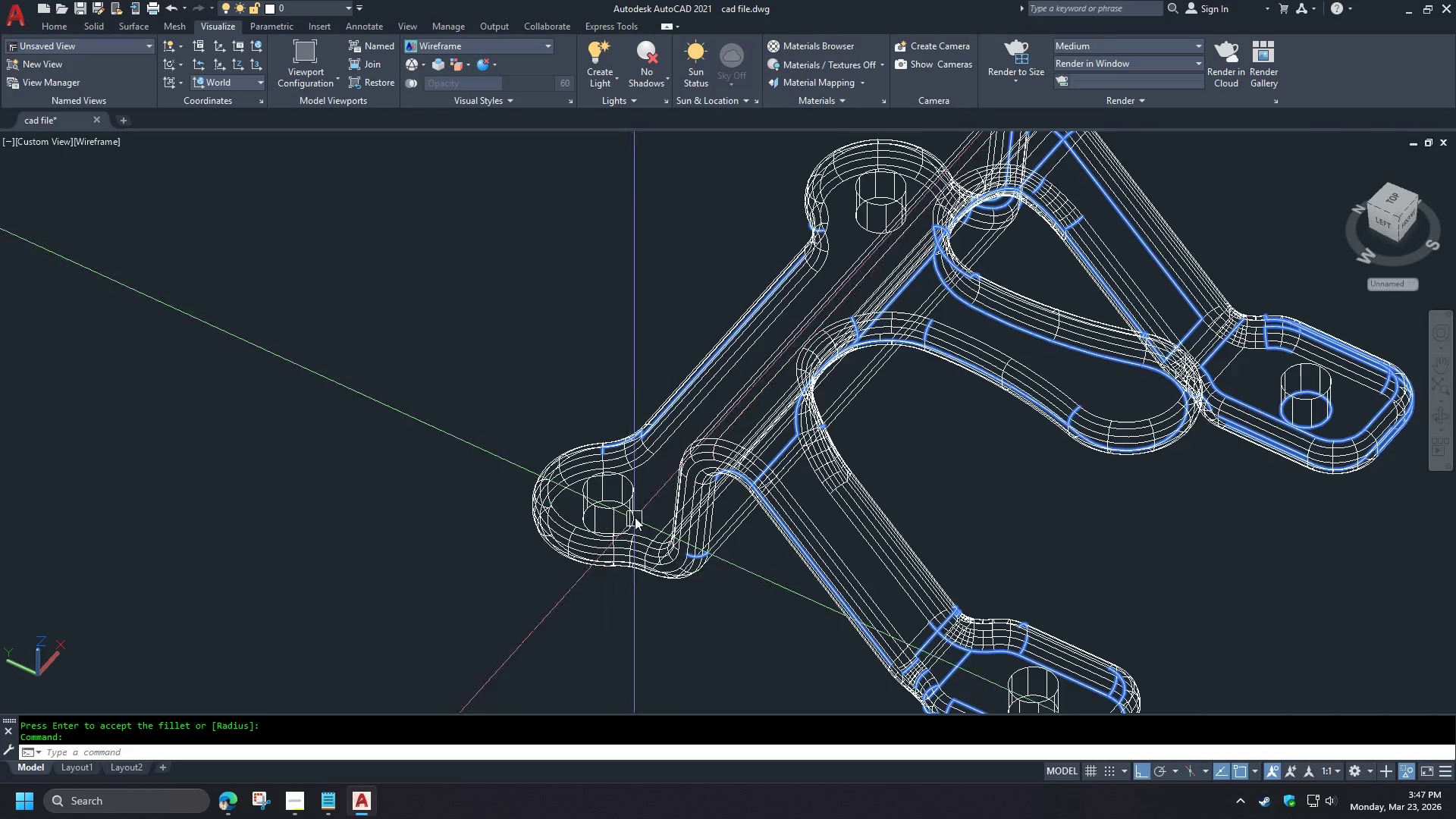 
type(ch)
 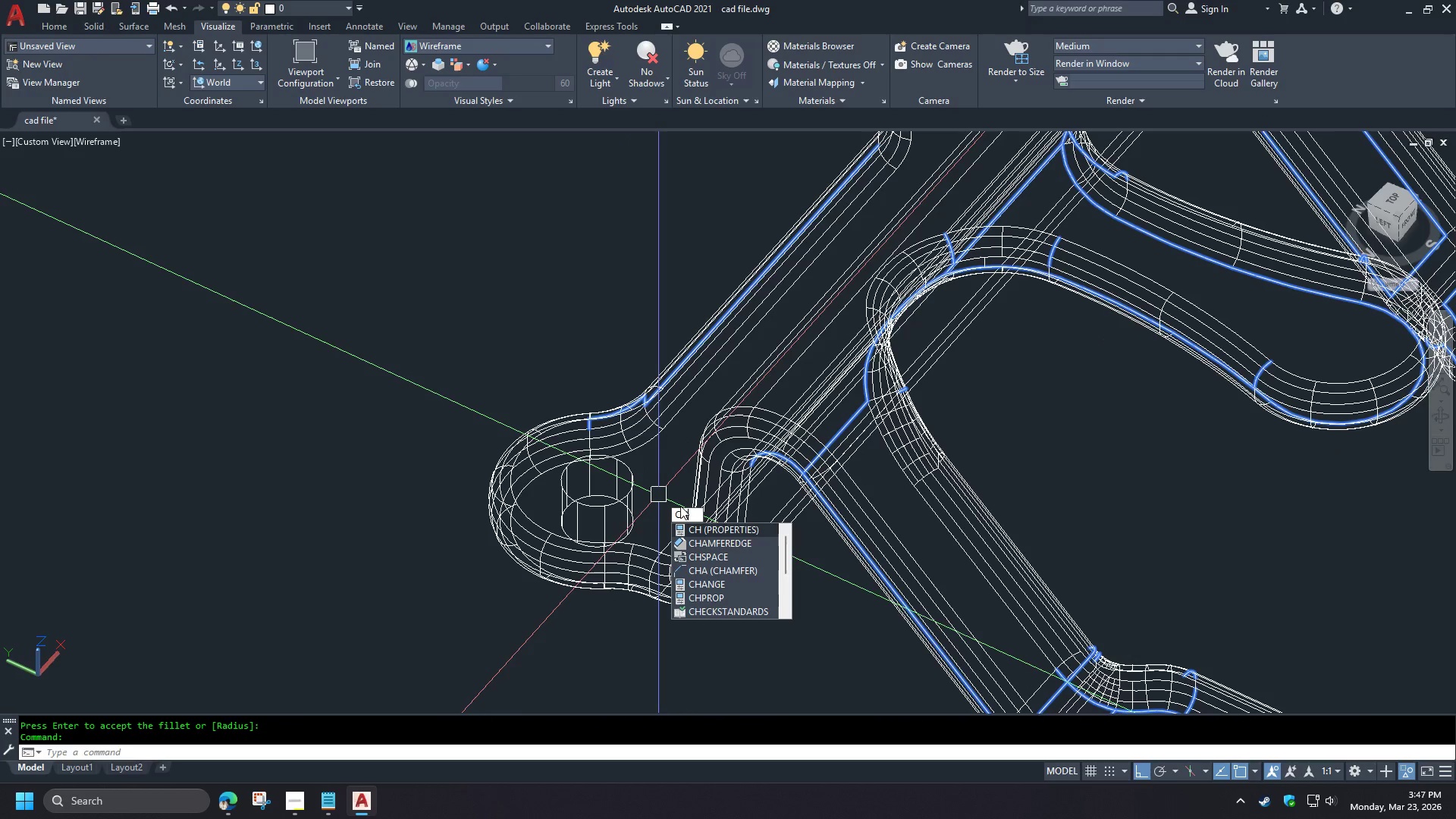 
scroll: coordinate [698, 383], scroll_direction: up, amount: 2.0
 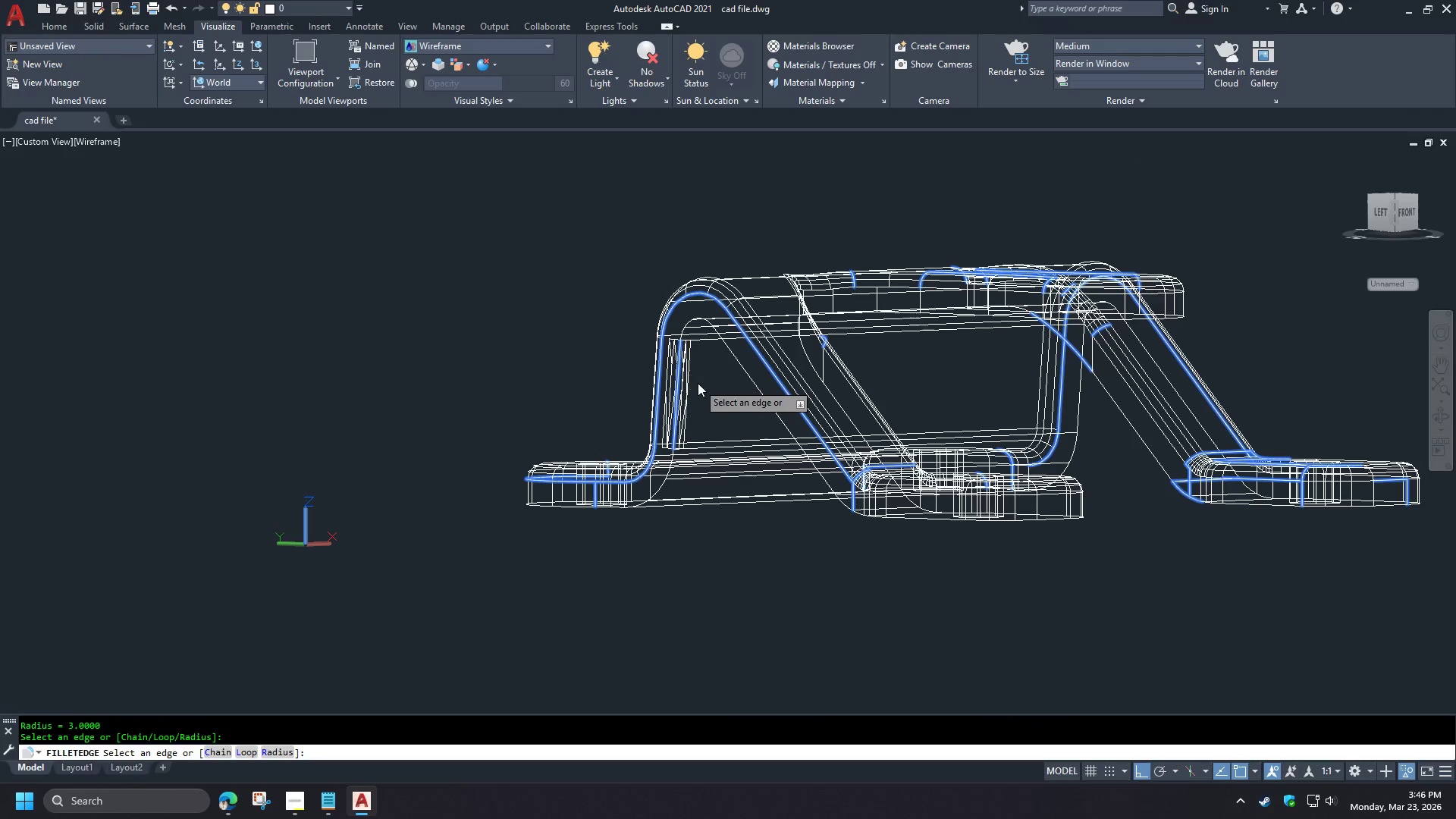 
key(A)
 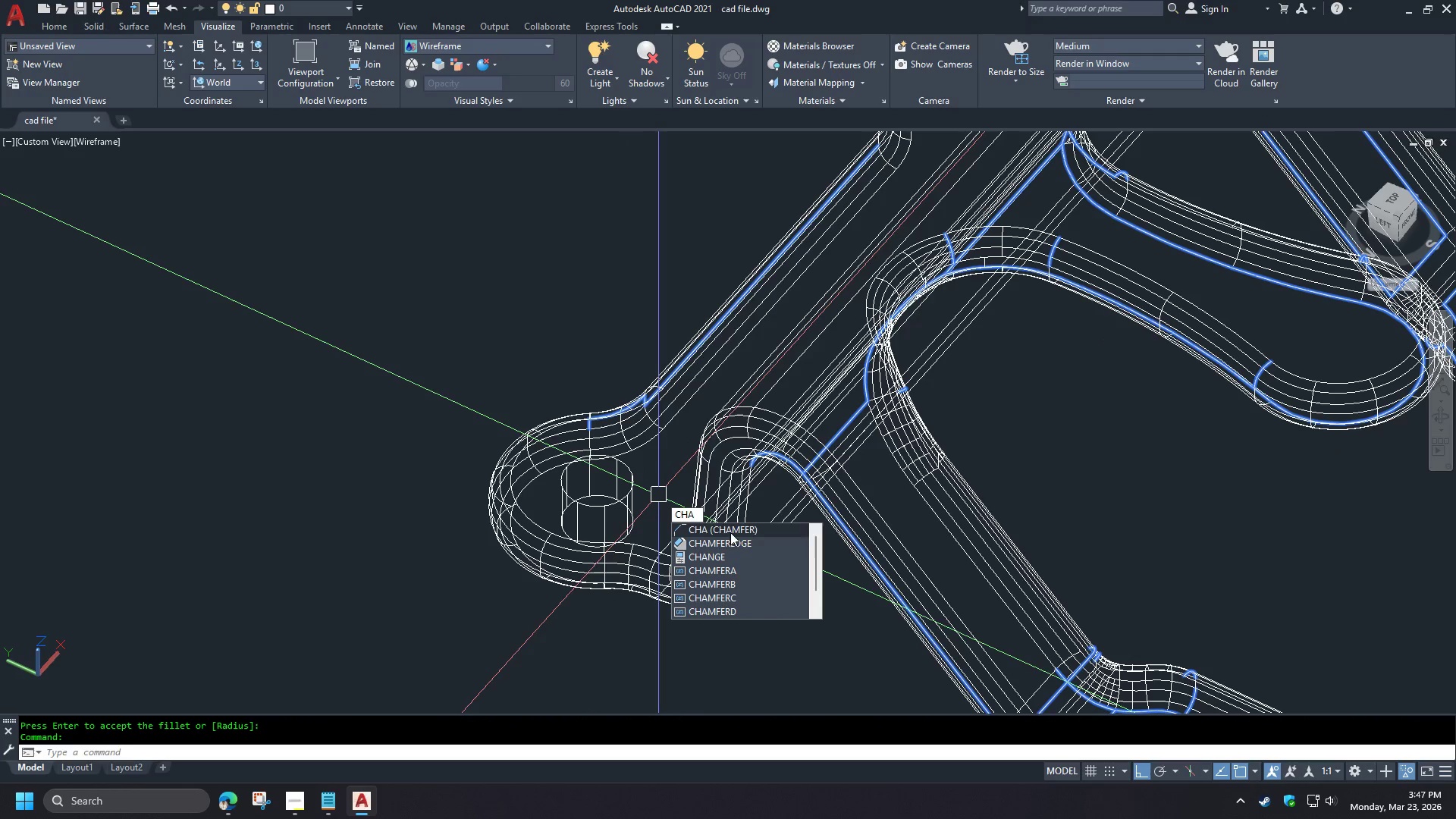 
left_click([726, 544])
 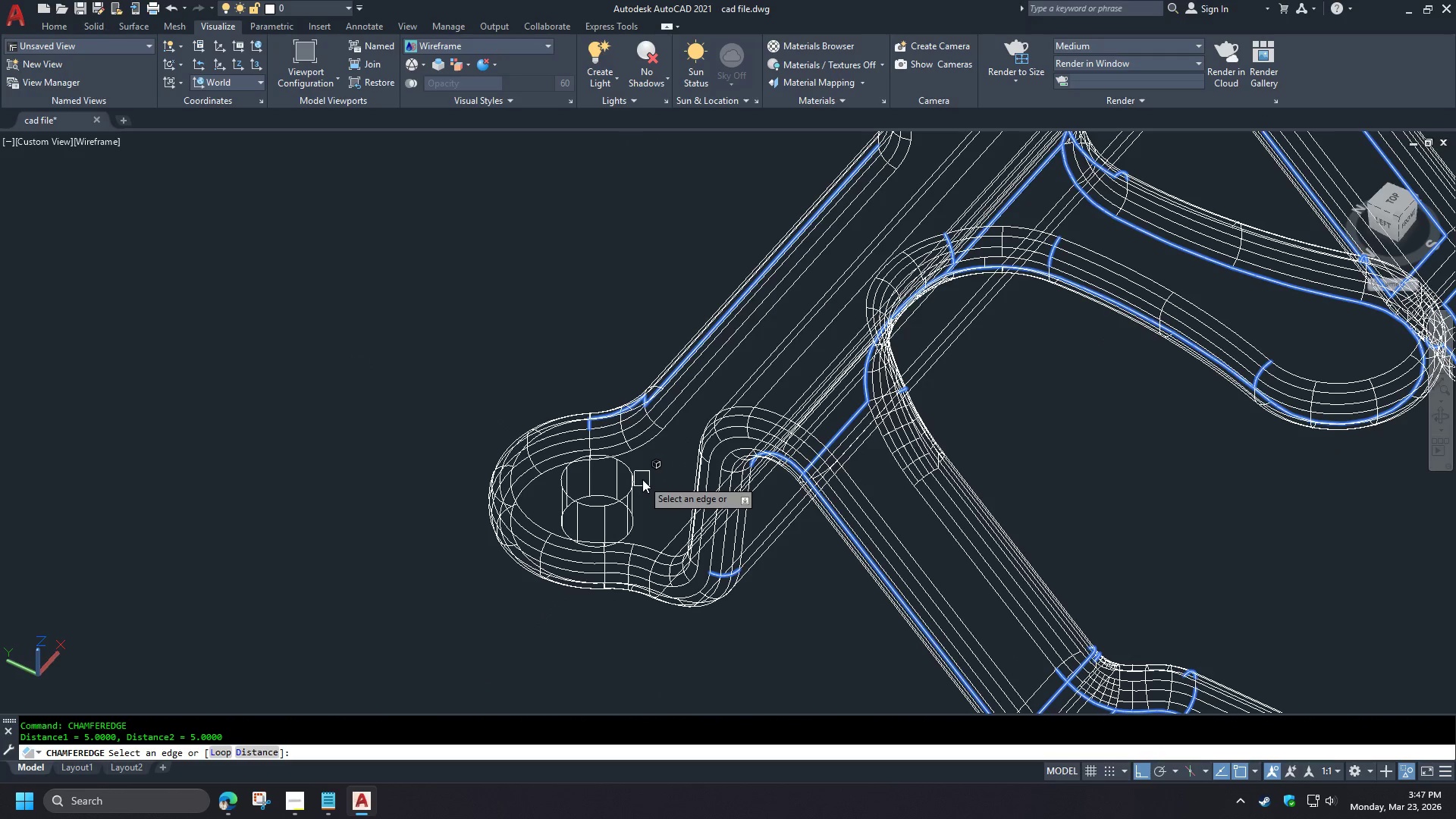 
key(D)
 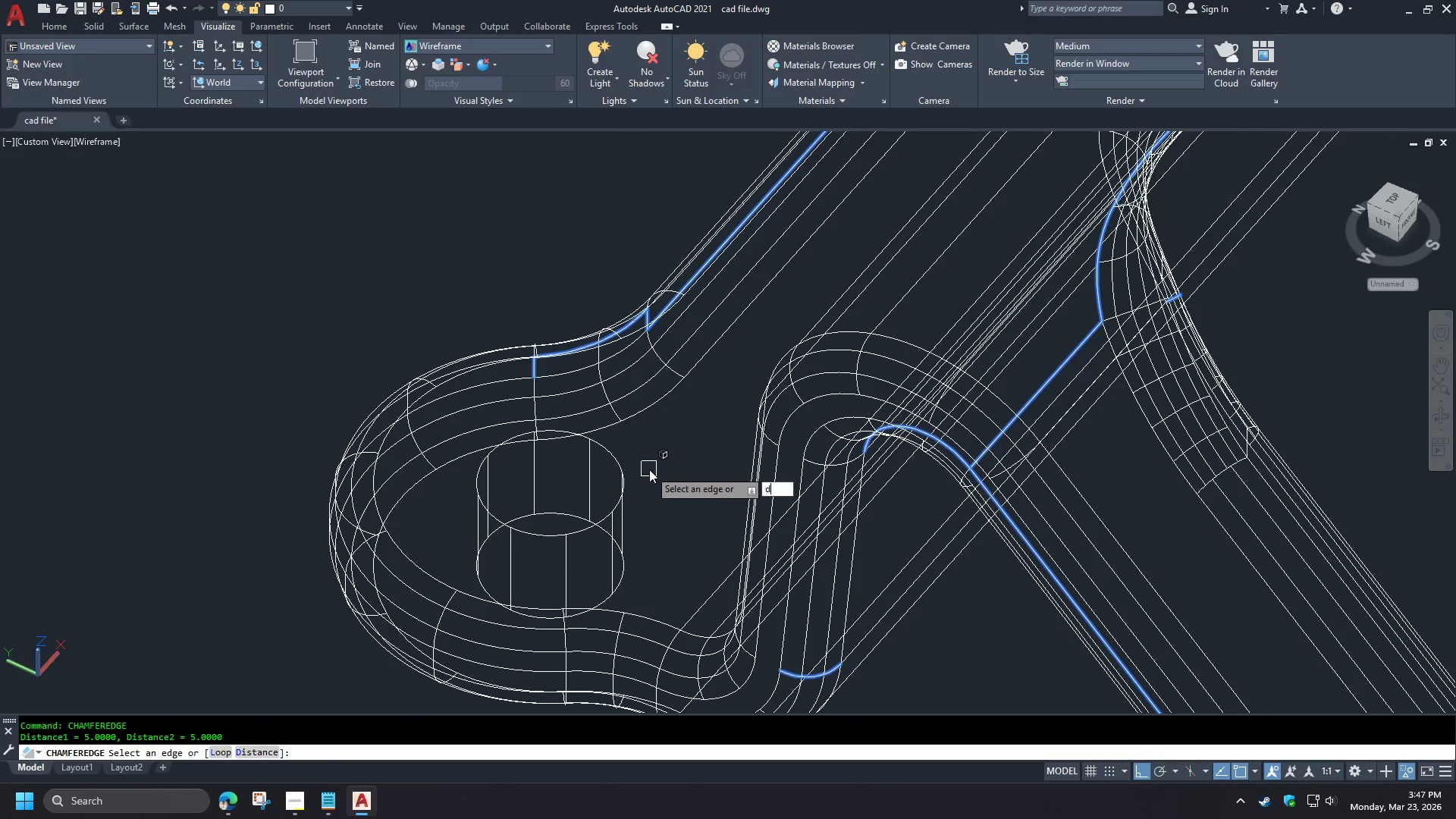 
key(Space)
 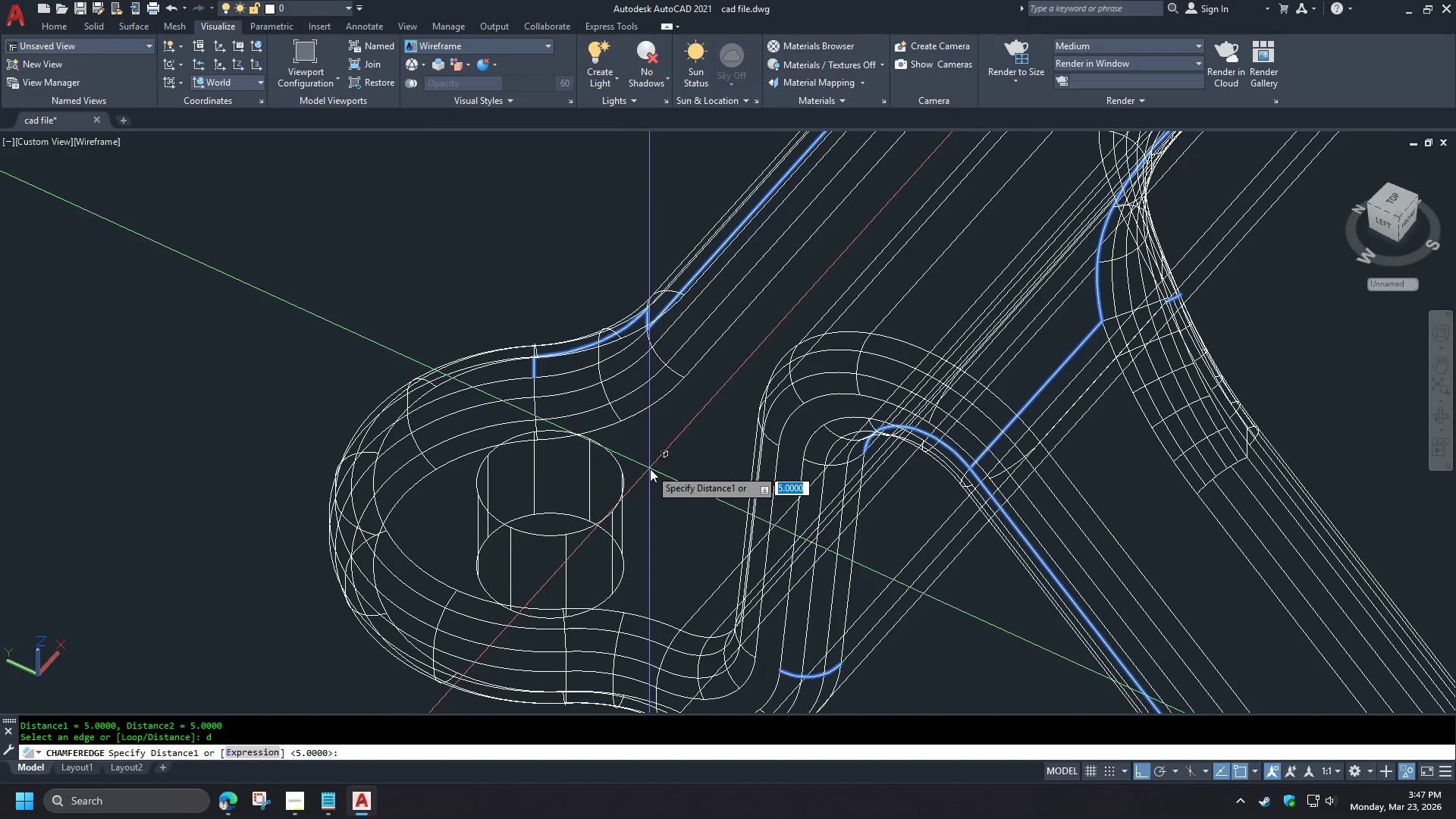 
key(1)
 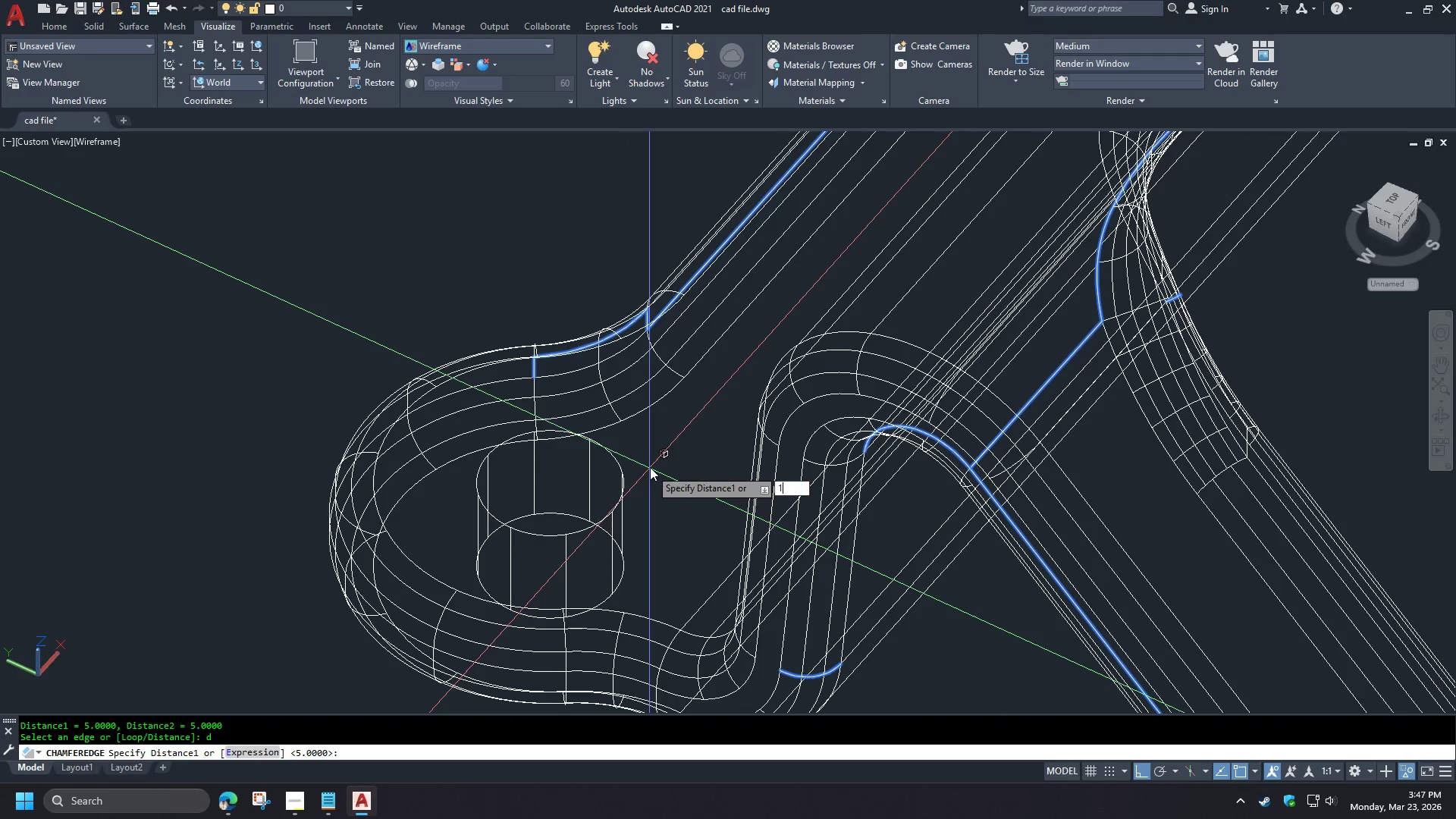 
key(Space)
 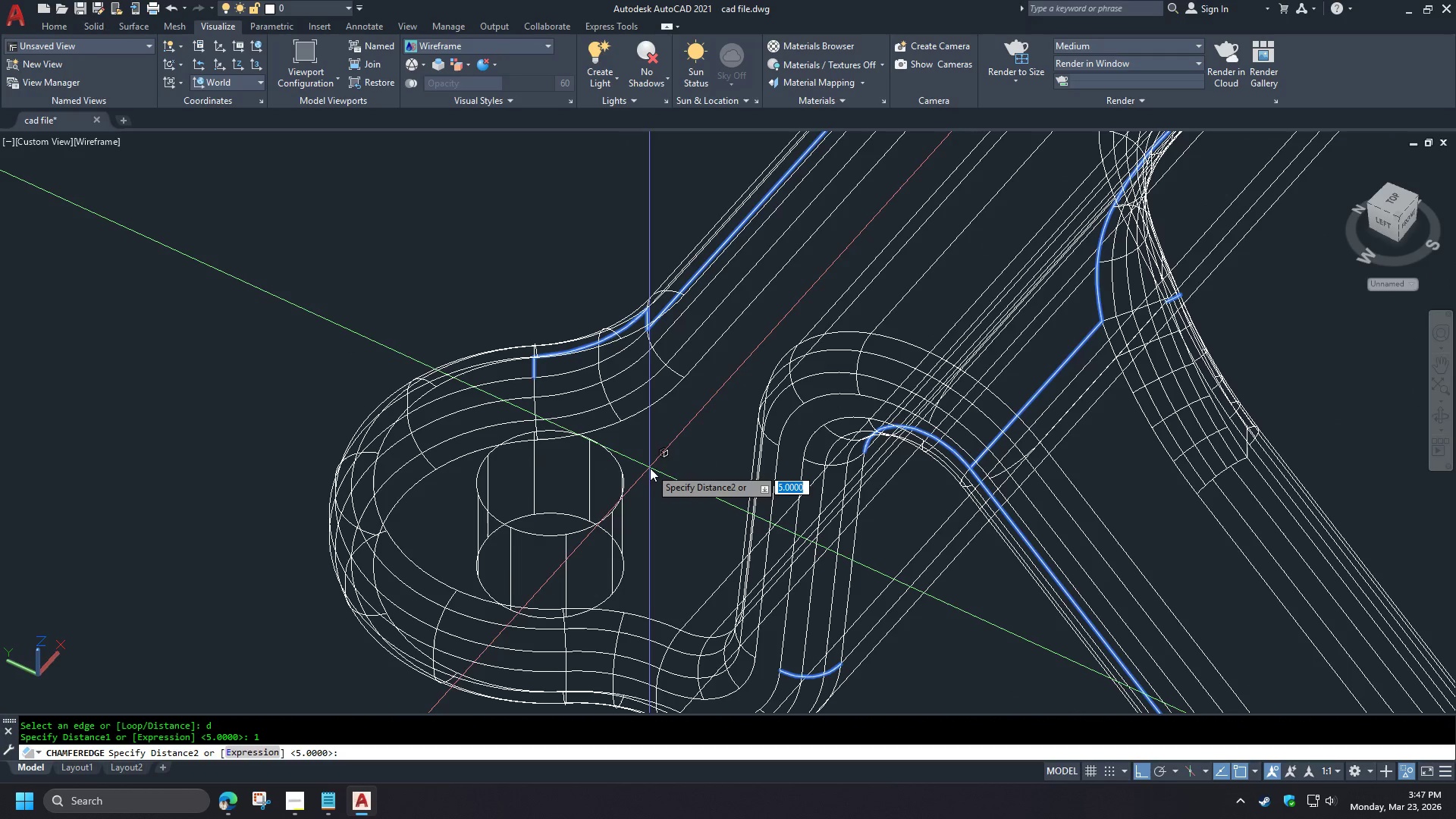 
key(1)
 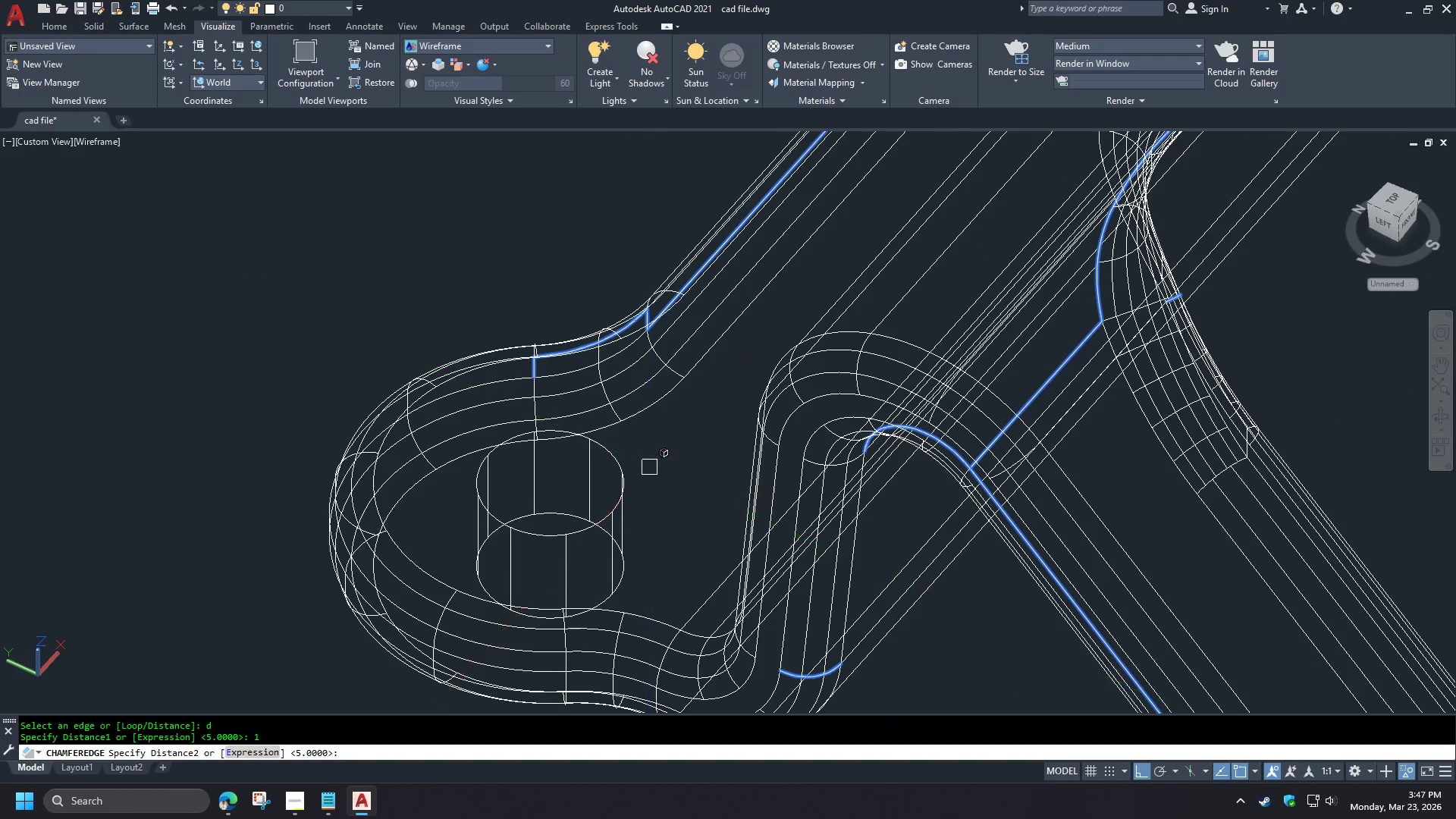 
key(Space)
 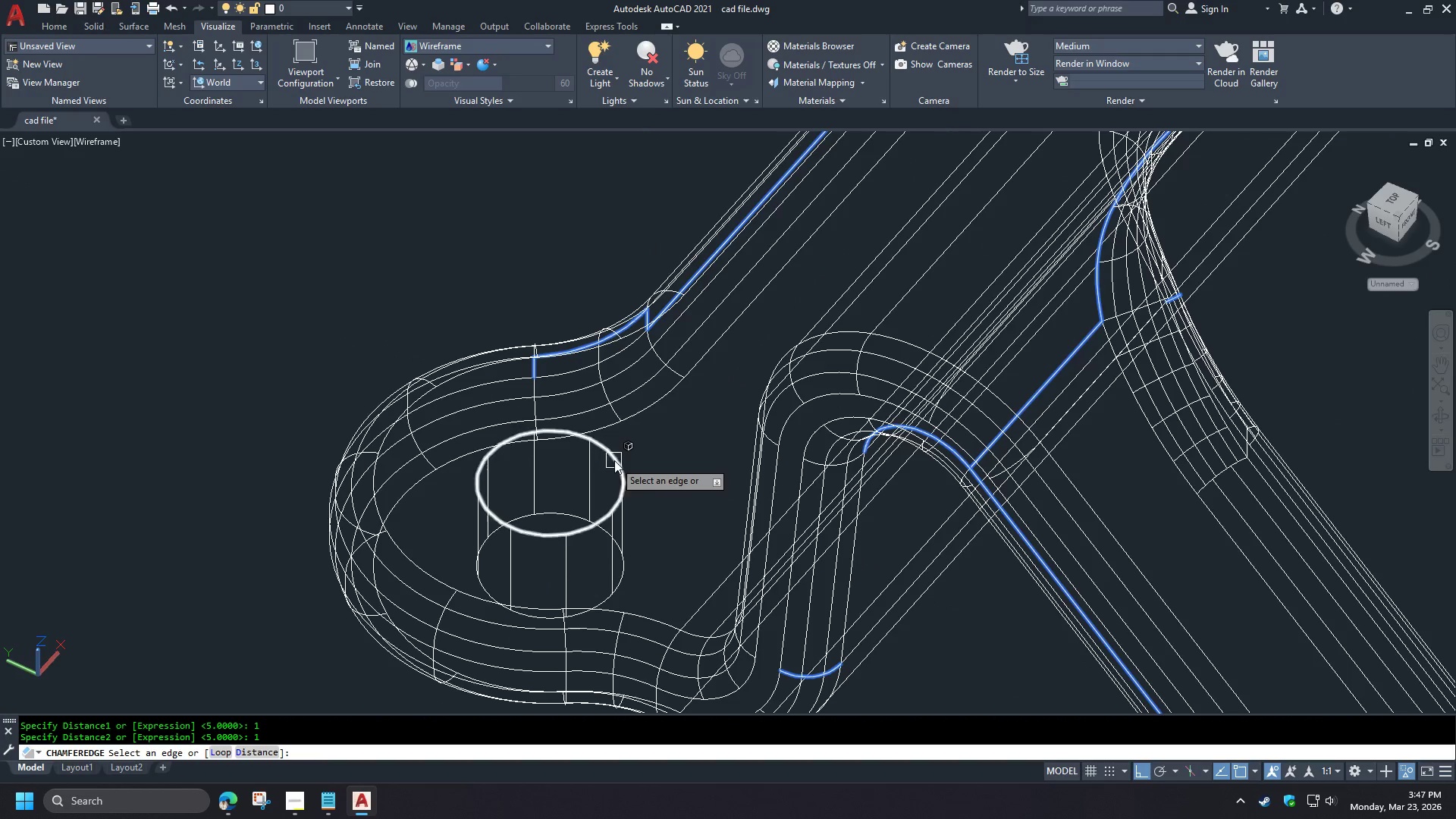 
left_click([614, 460])
 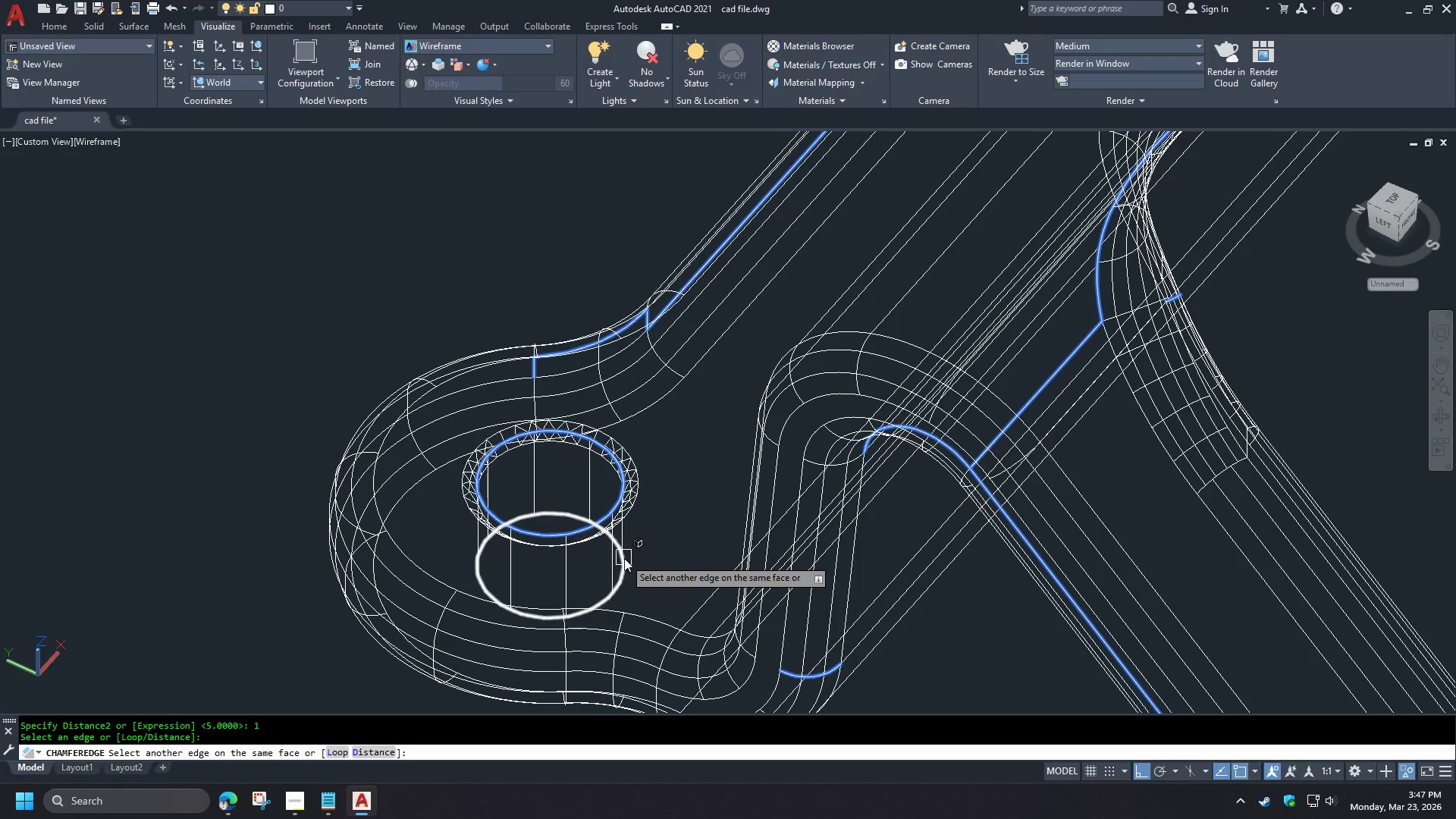 
scroll: coordinate [634, 513], scroll_direction: up, amount: 1.0
 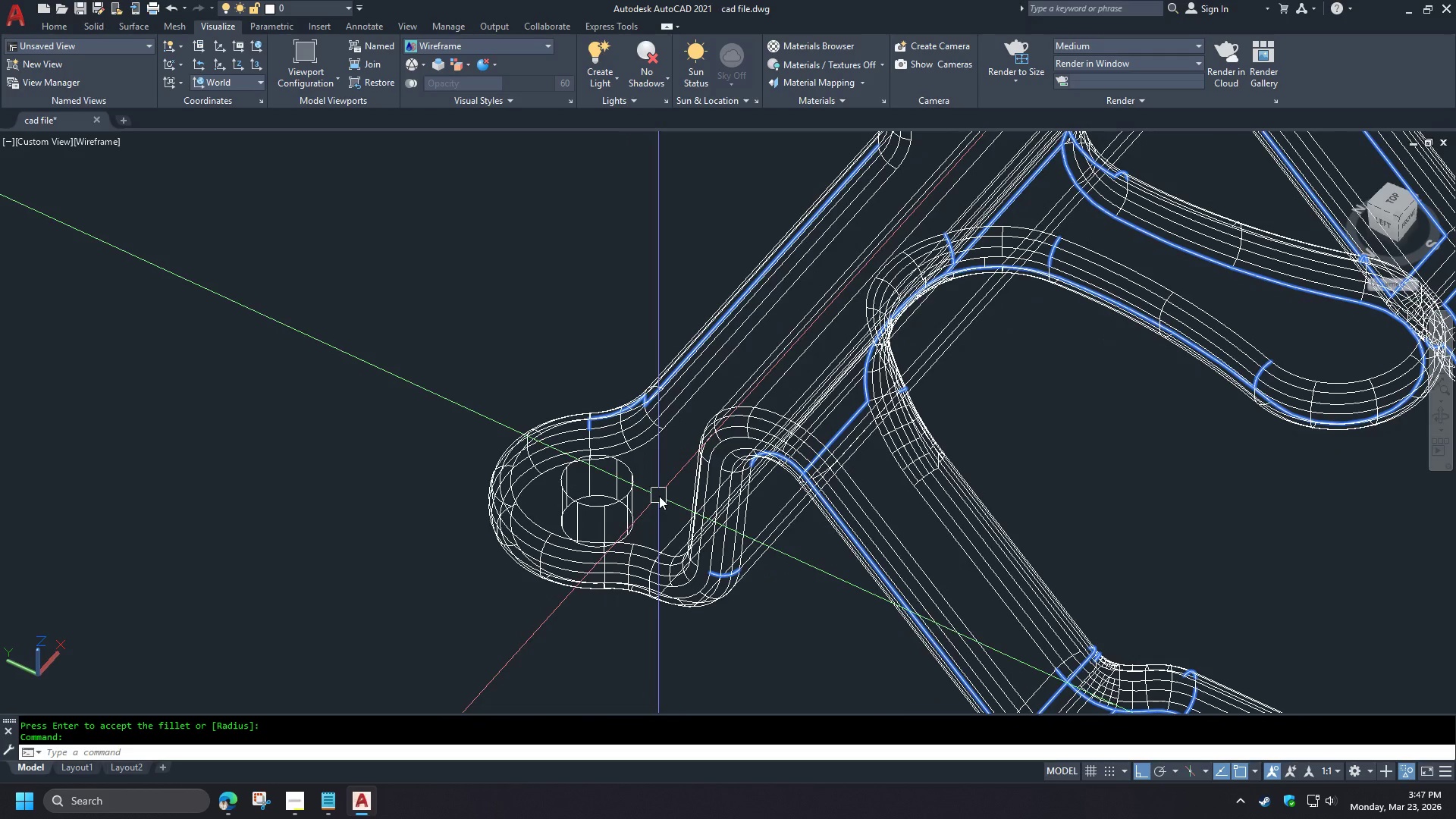 
left_click([624, 558])
 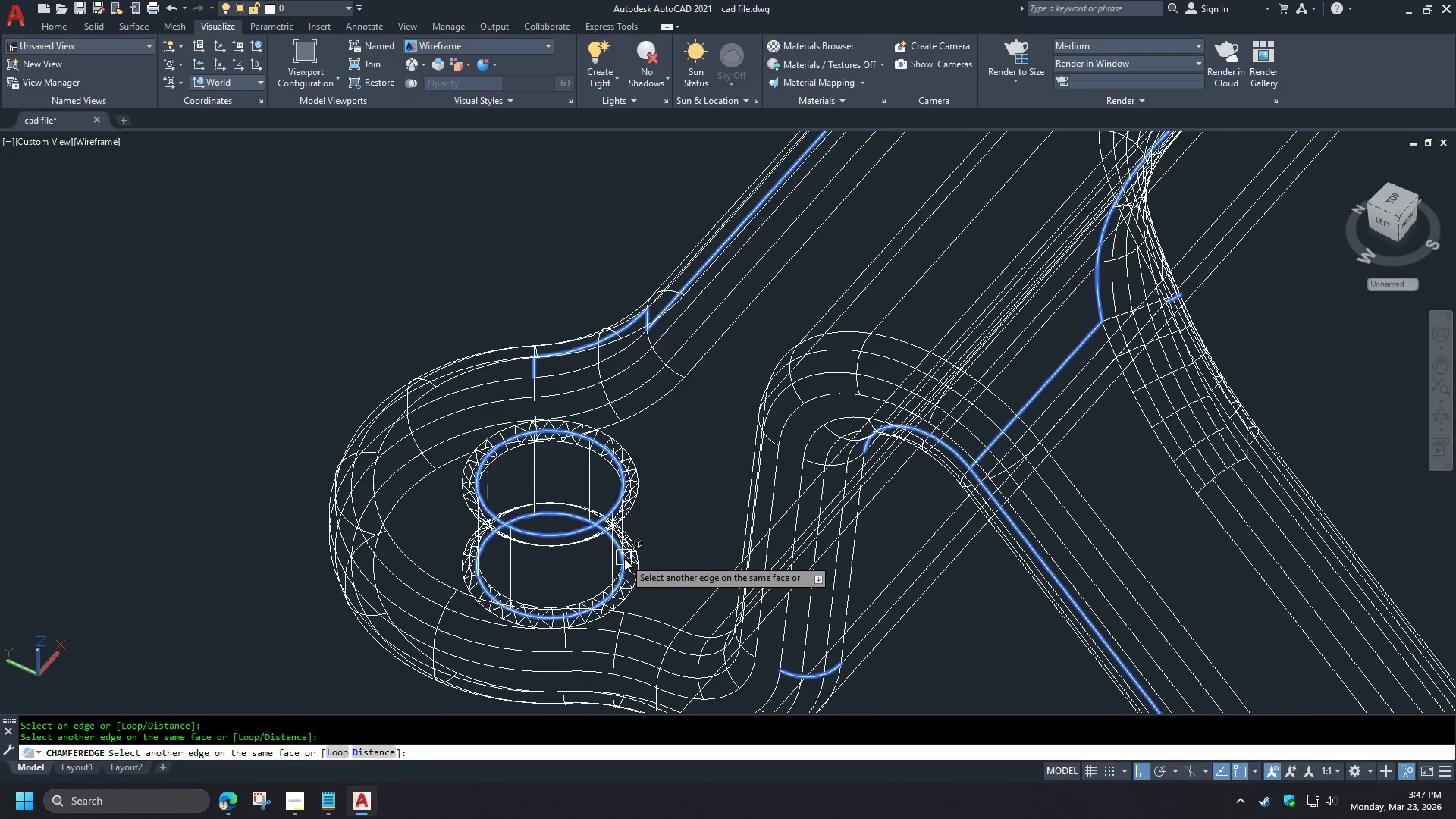 
key(Space)
 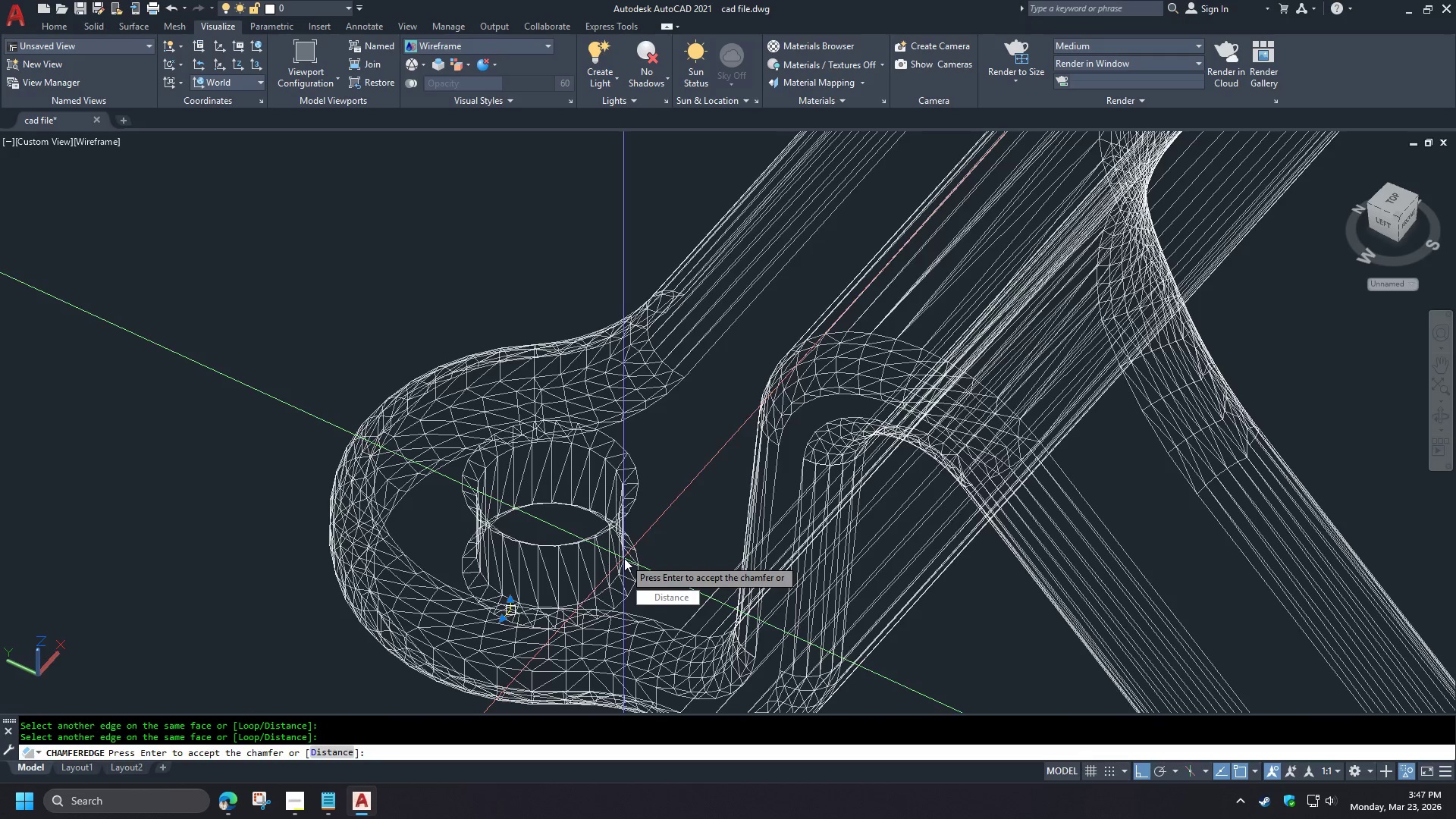 
key(Space)
 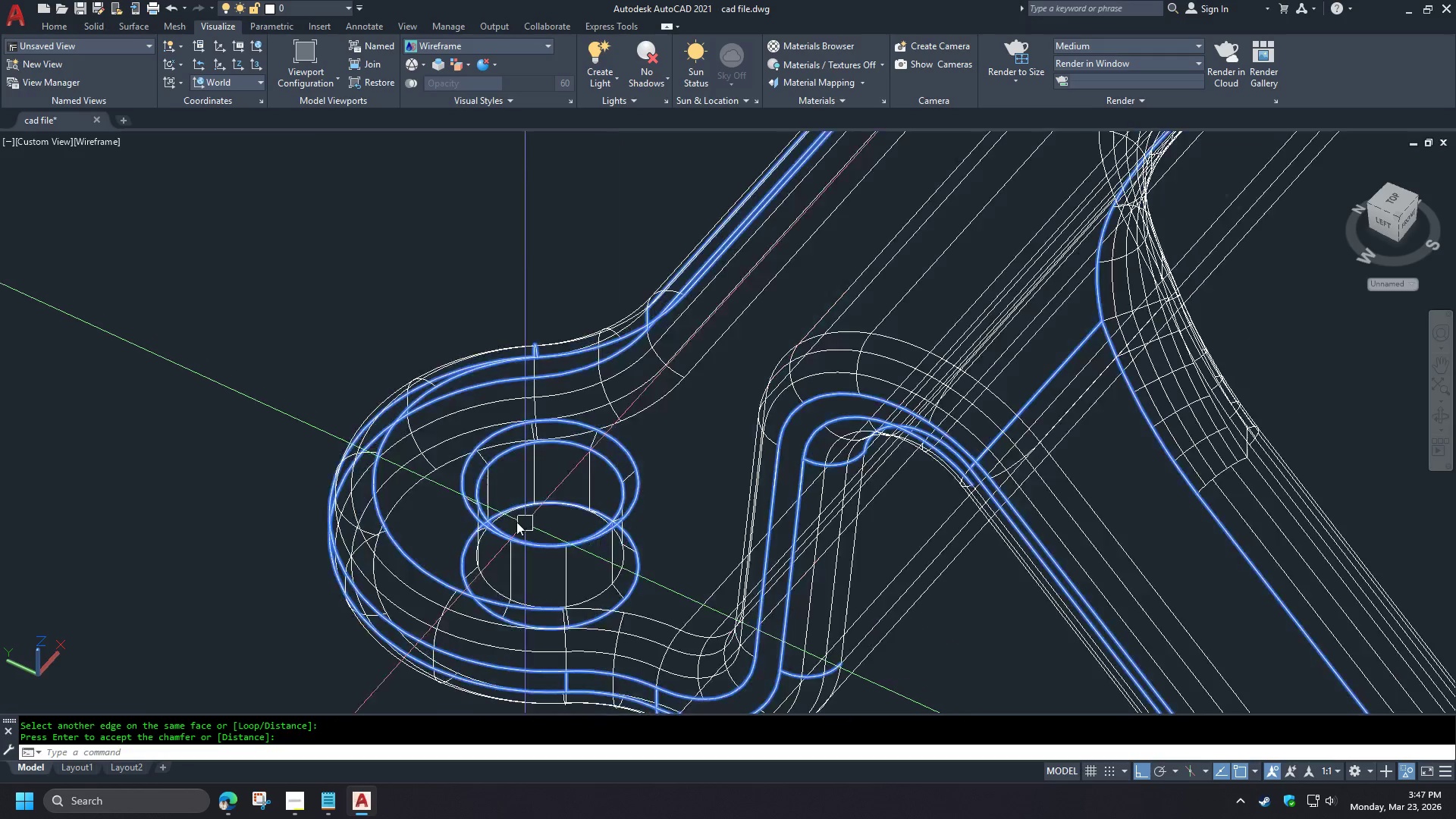 
key(Space)
 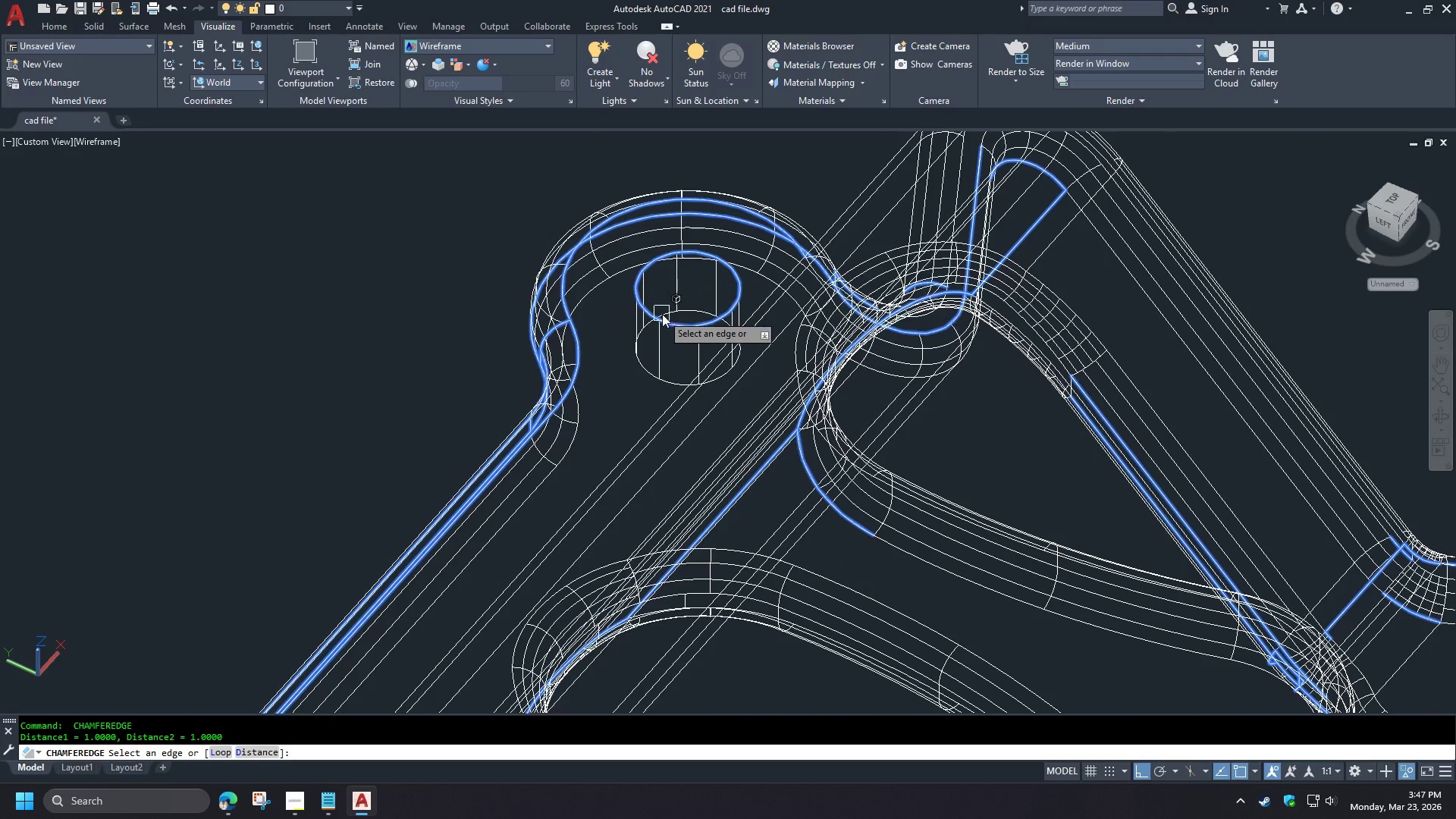 
left_click([662, 315])
 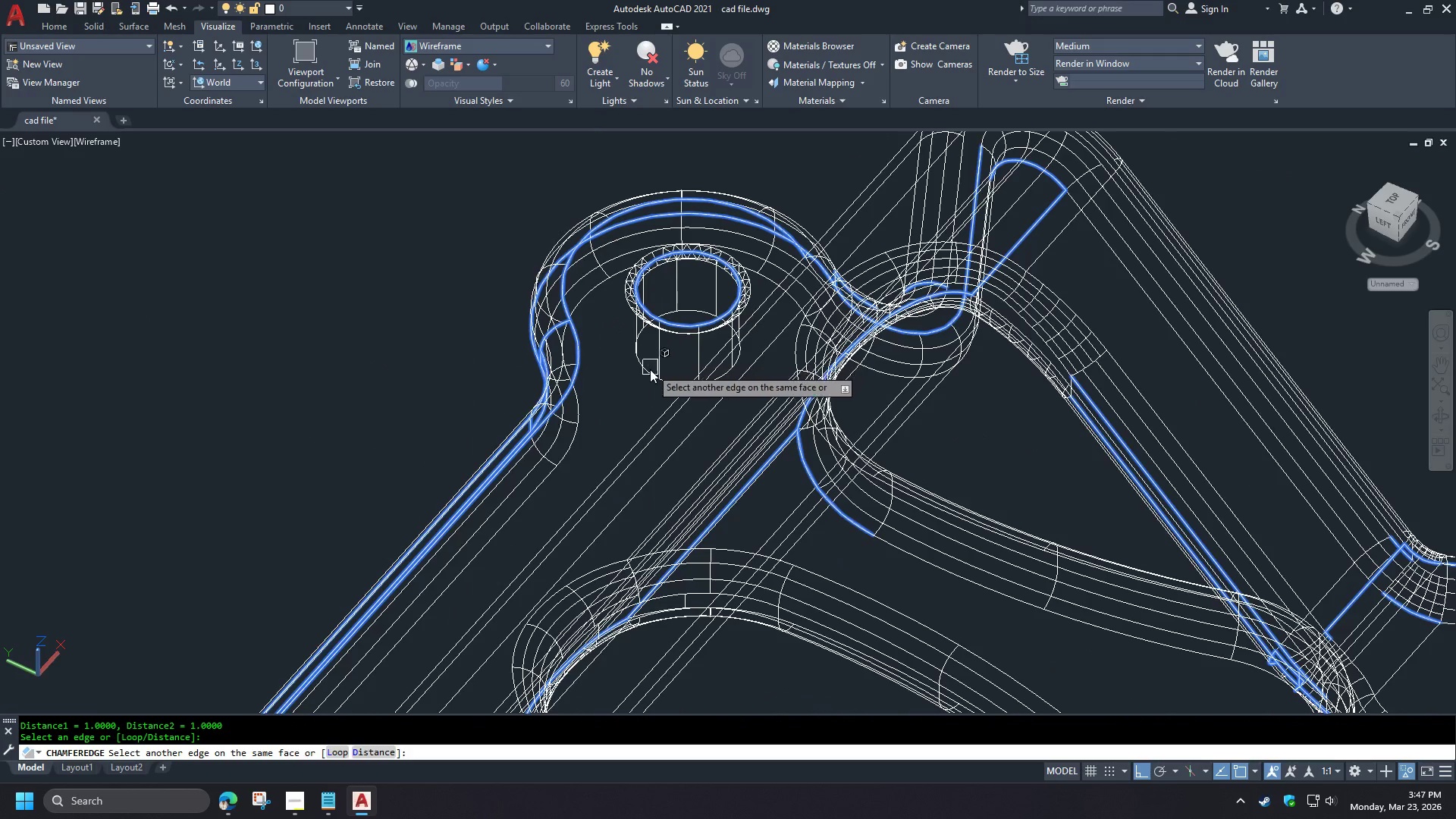 
double_click([650, 371])
 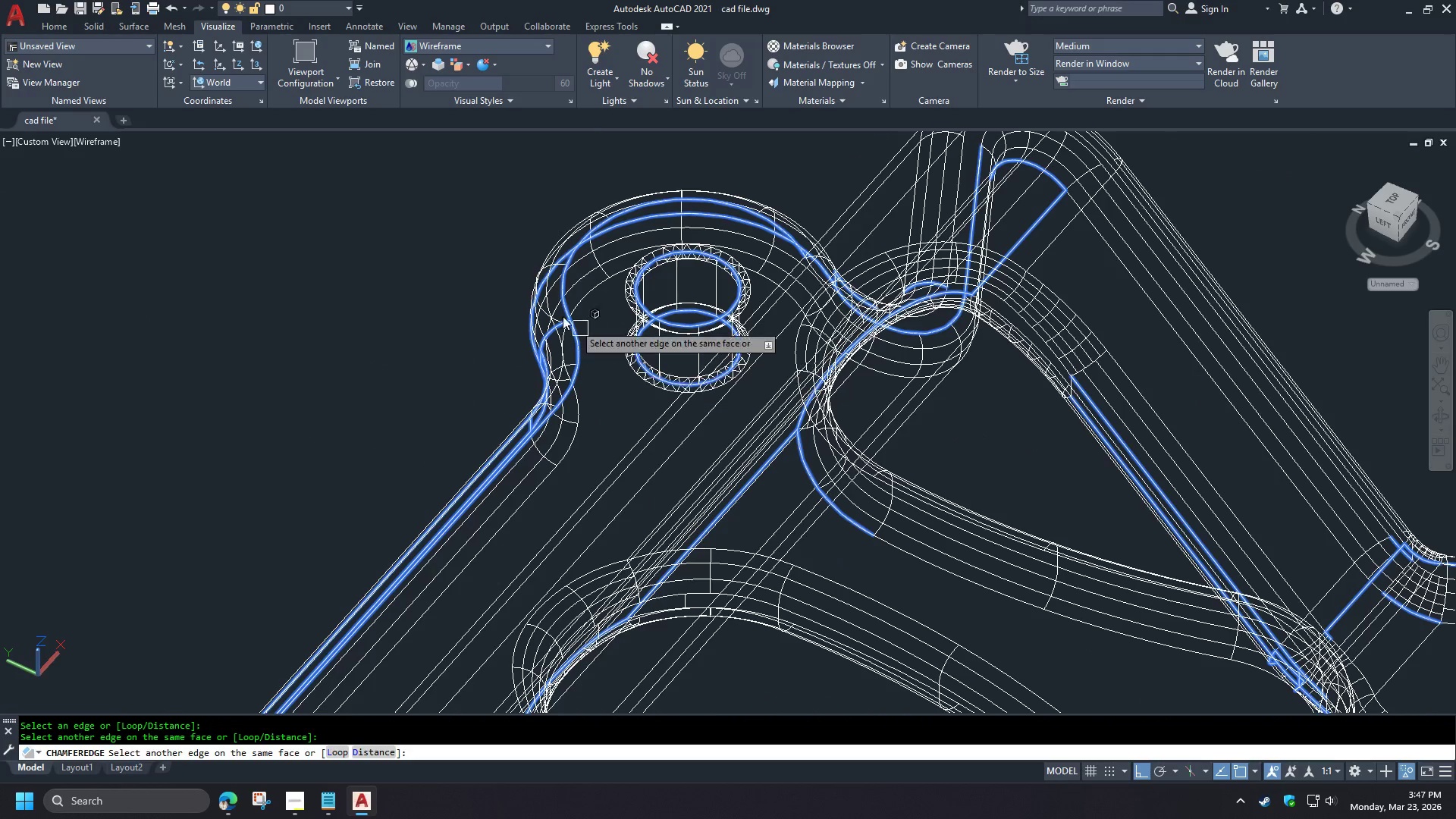 
scroll: coordinate [642, 479], scroll_direction: up, amount: 2.0
 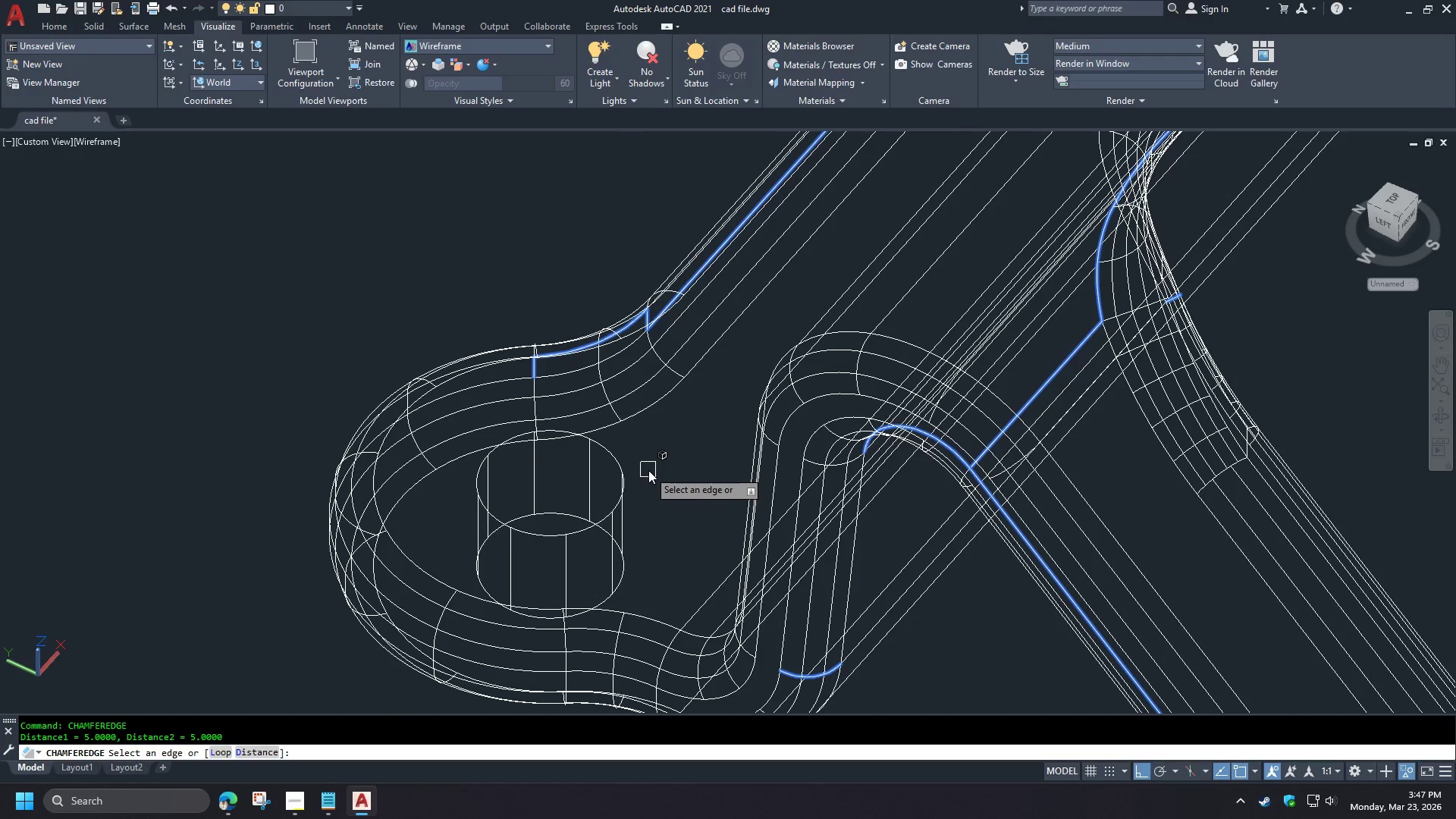 
left_click([884, 444])
 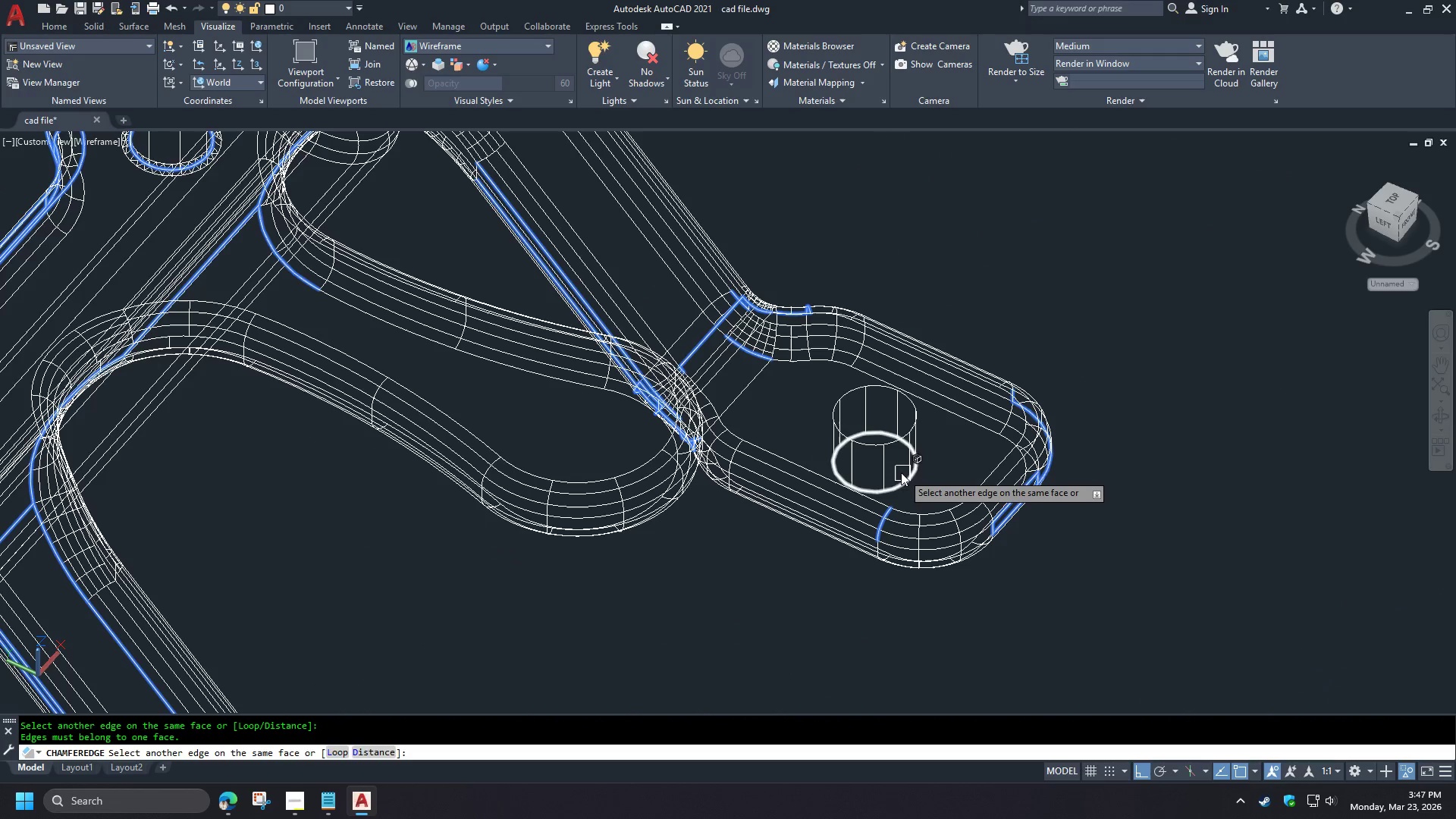 
key(Space)
 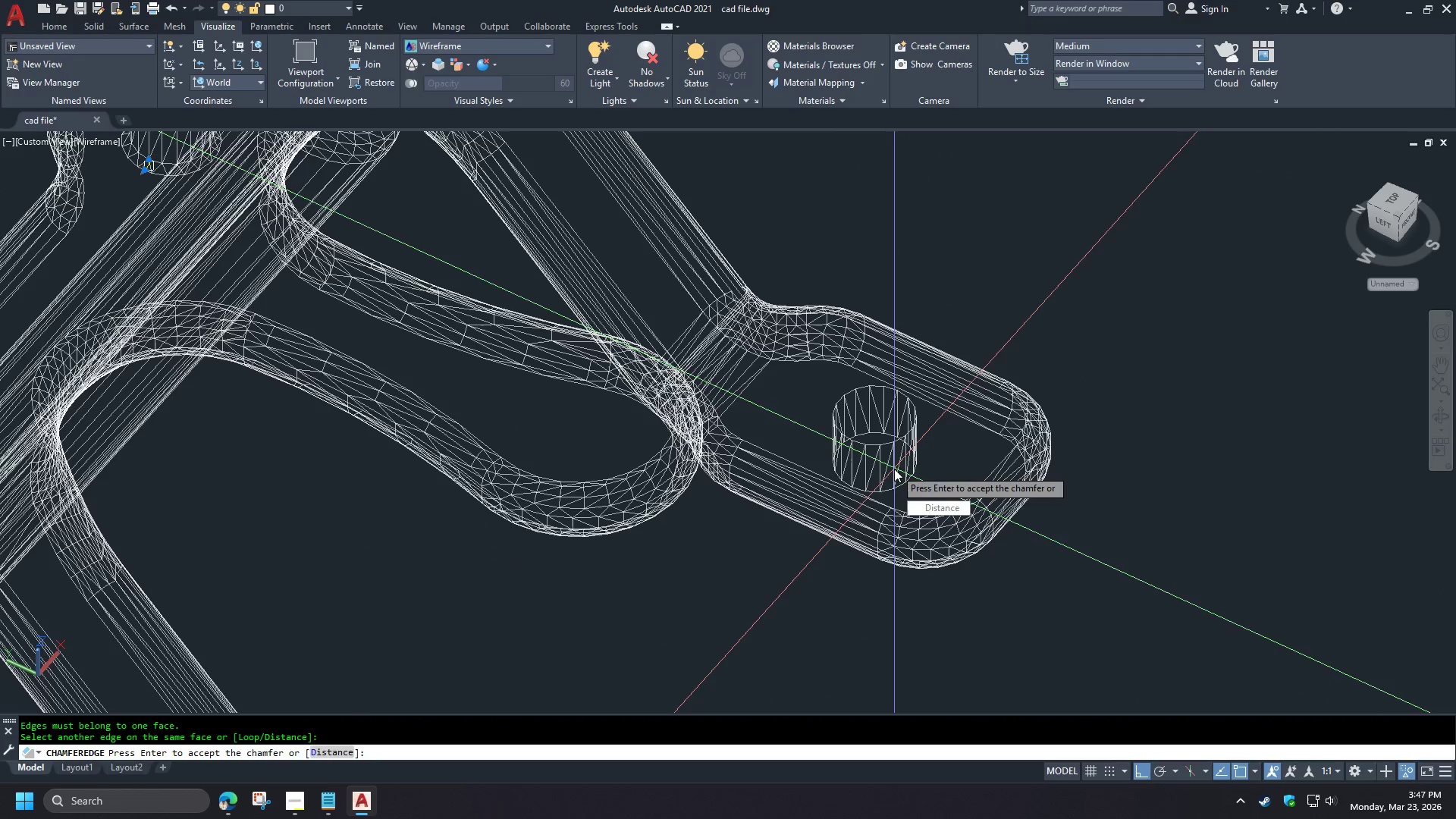 
key(Space)
 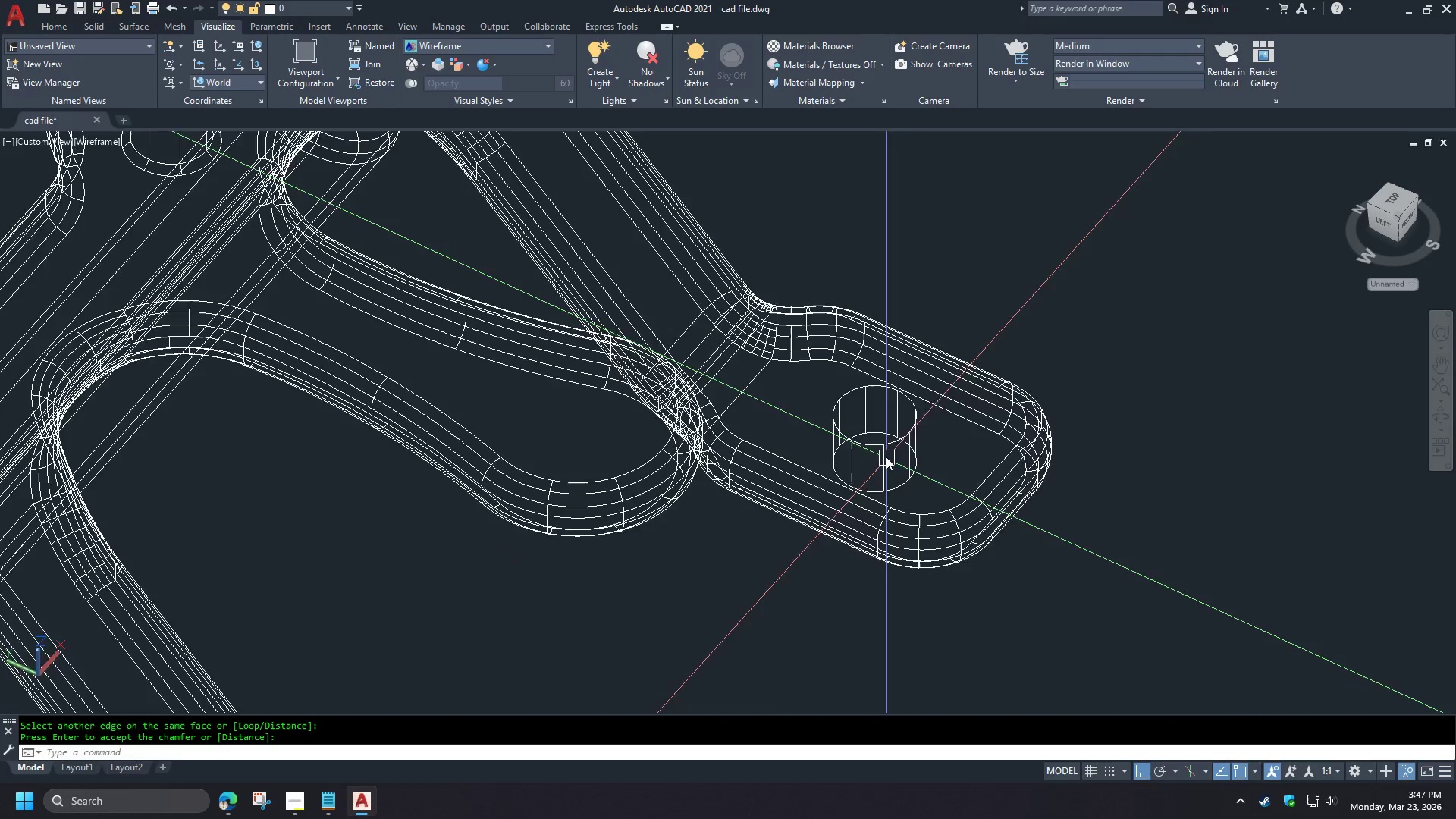 
key(Space)
 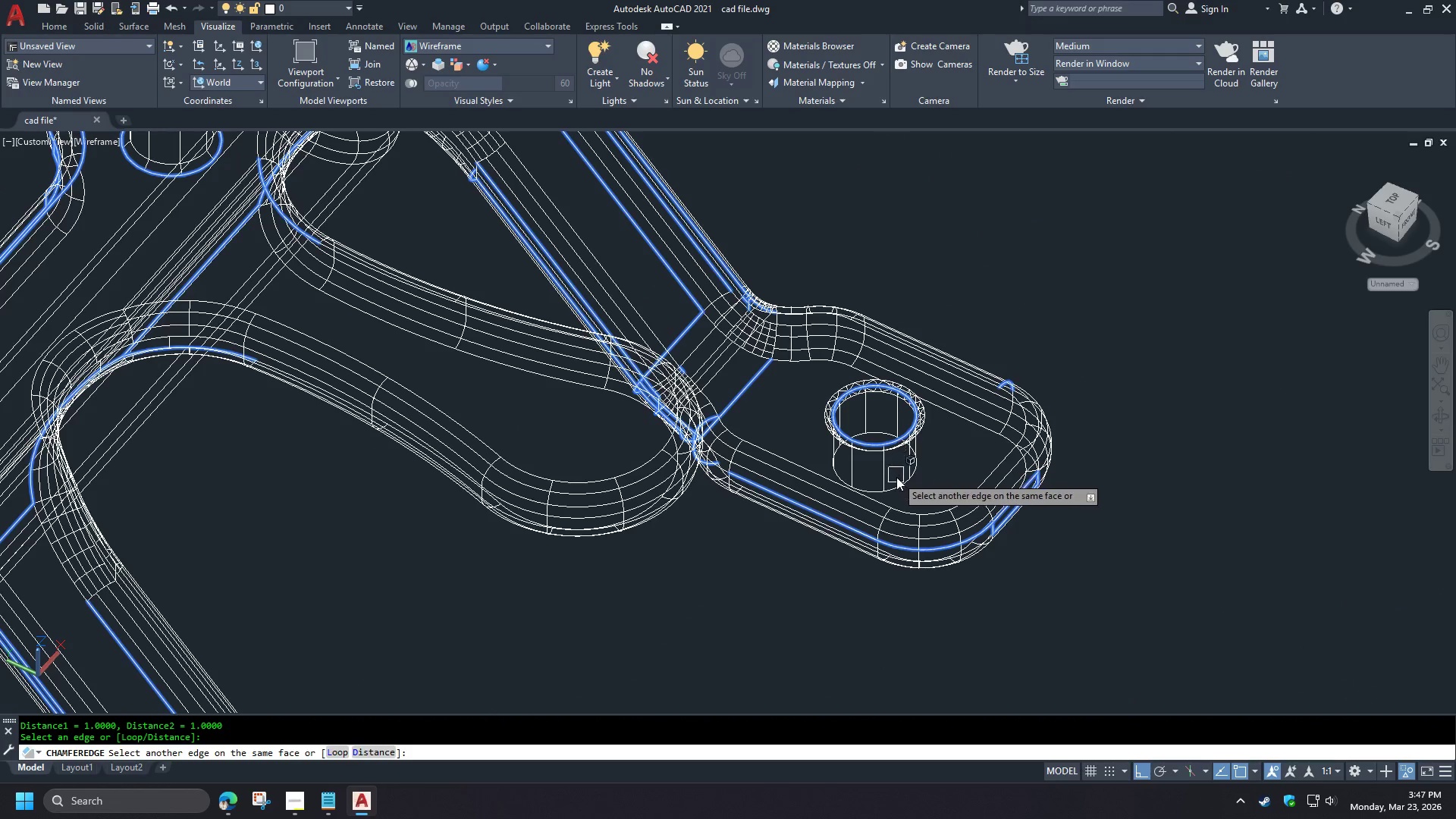 
double_click([900, 482])
 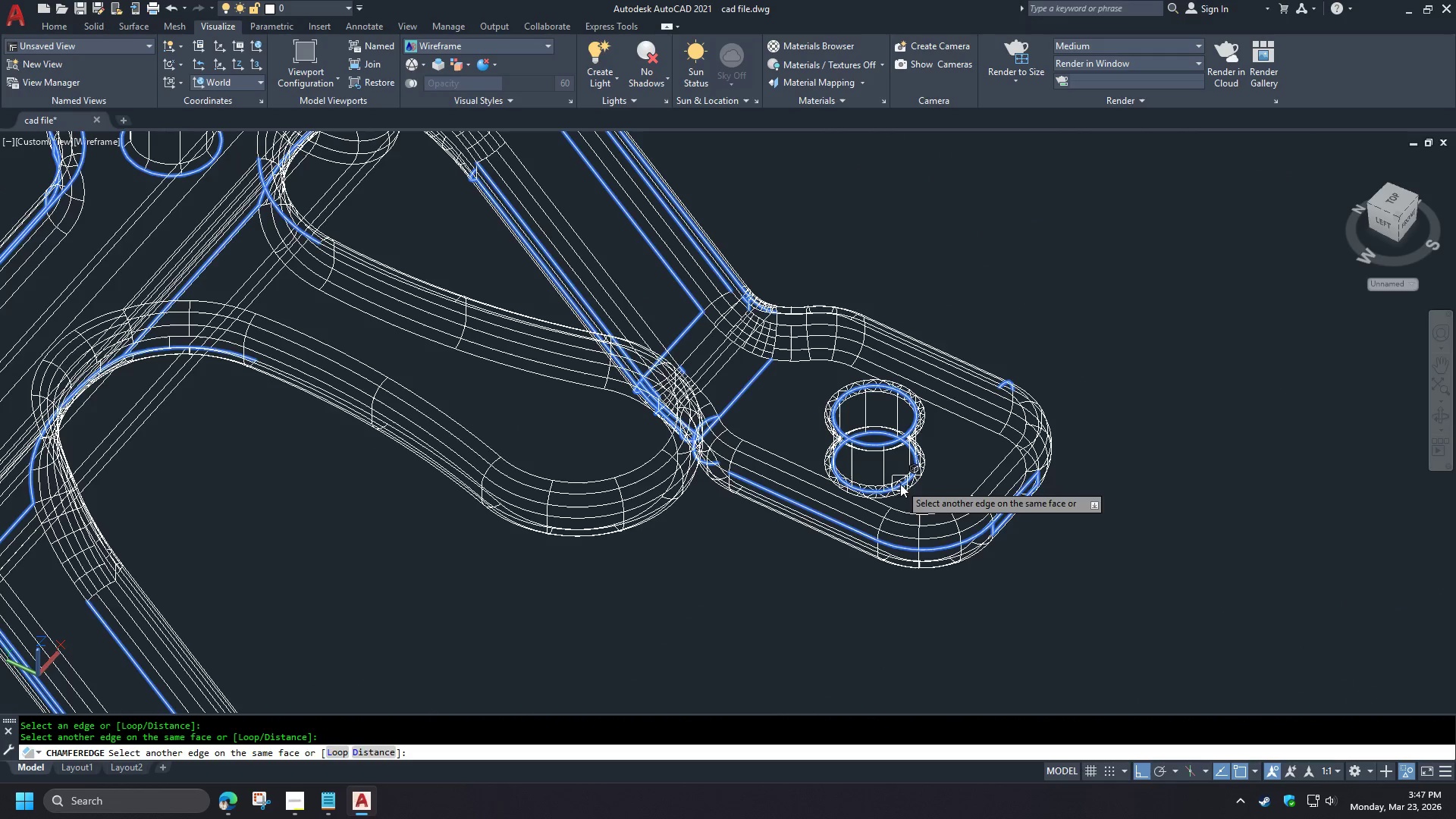 
key(Space)
 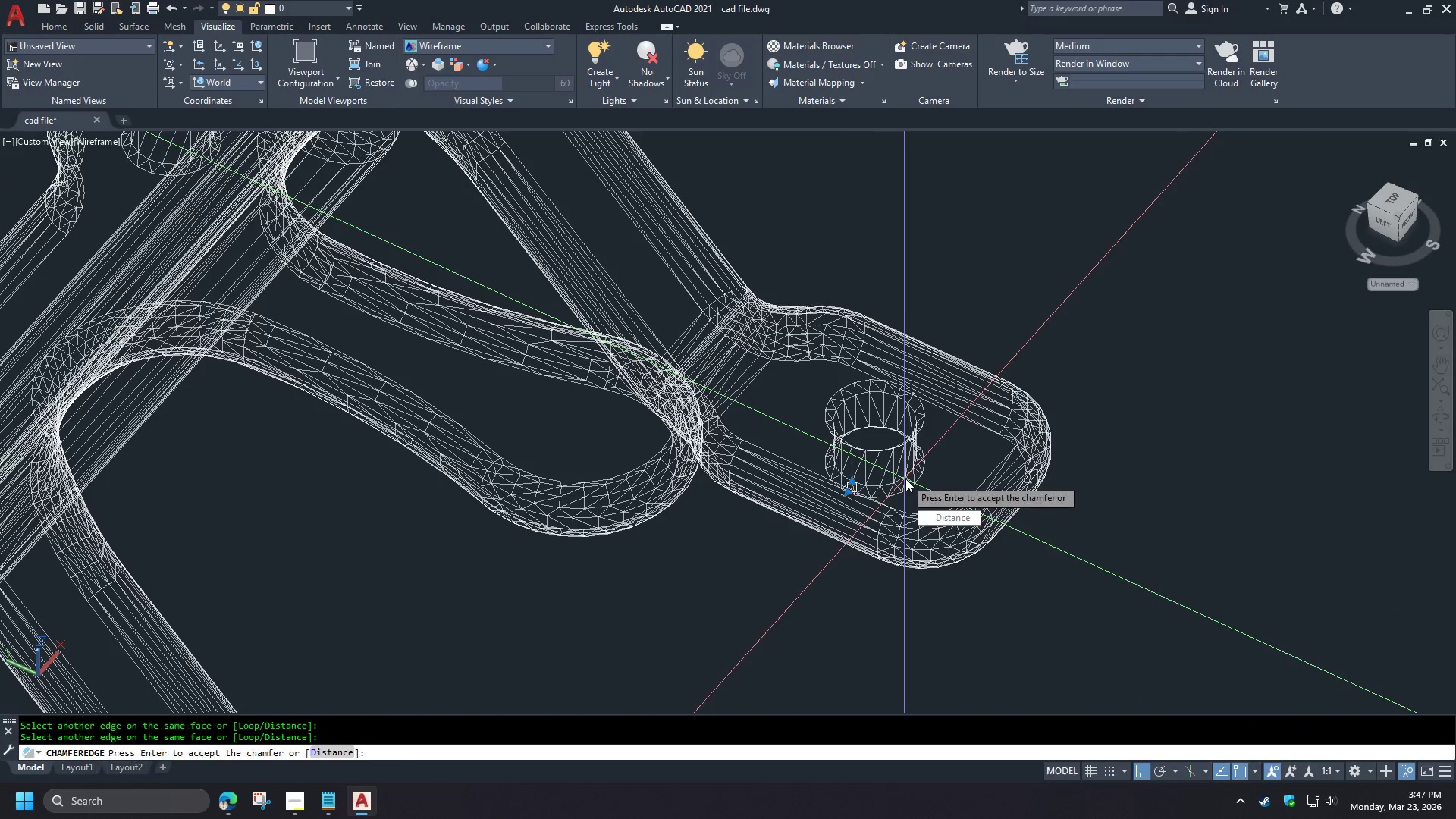 
key(Space)
 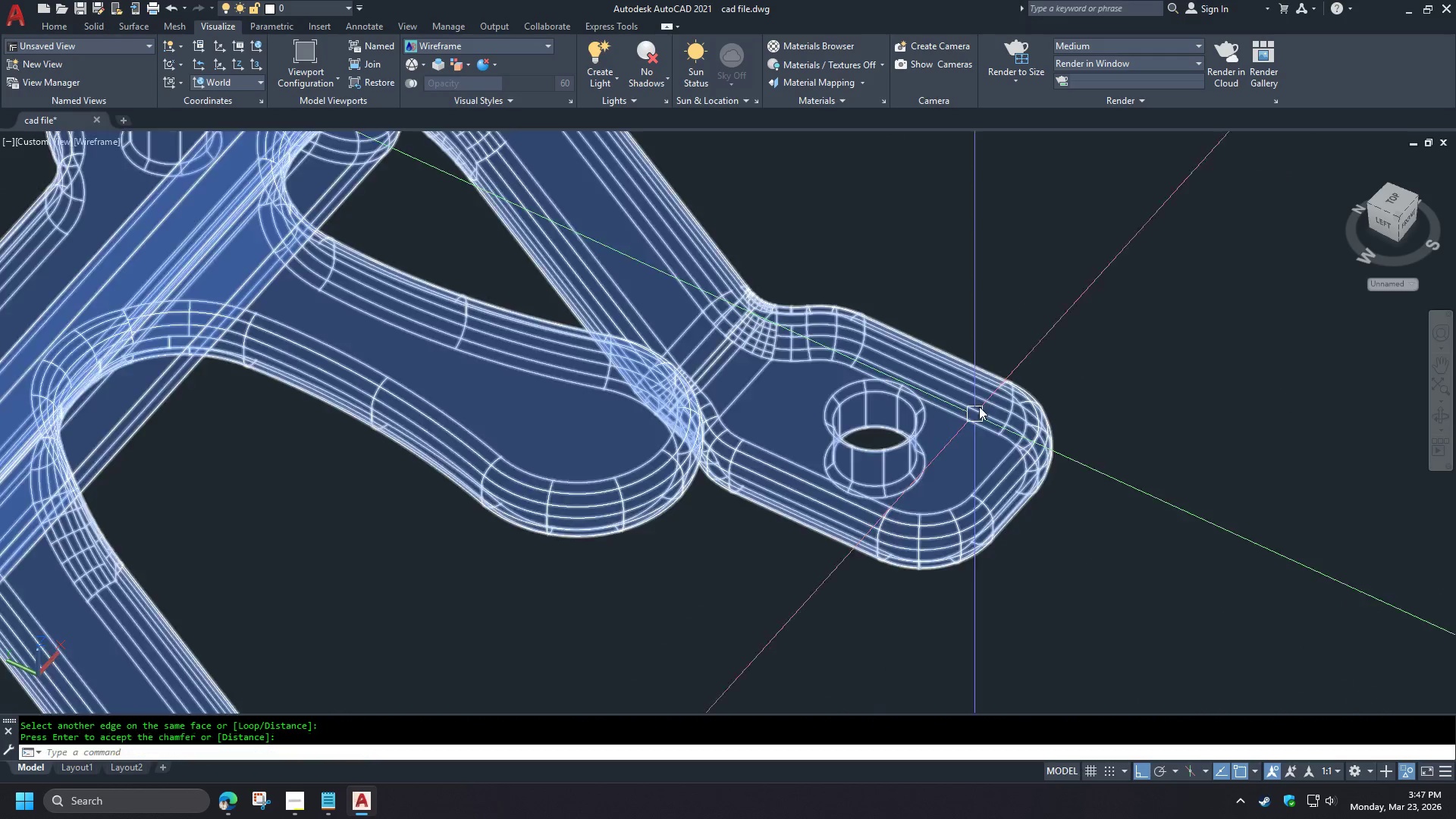 
key(Space)
 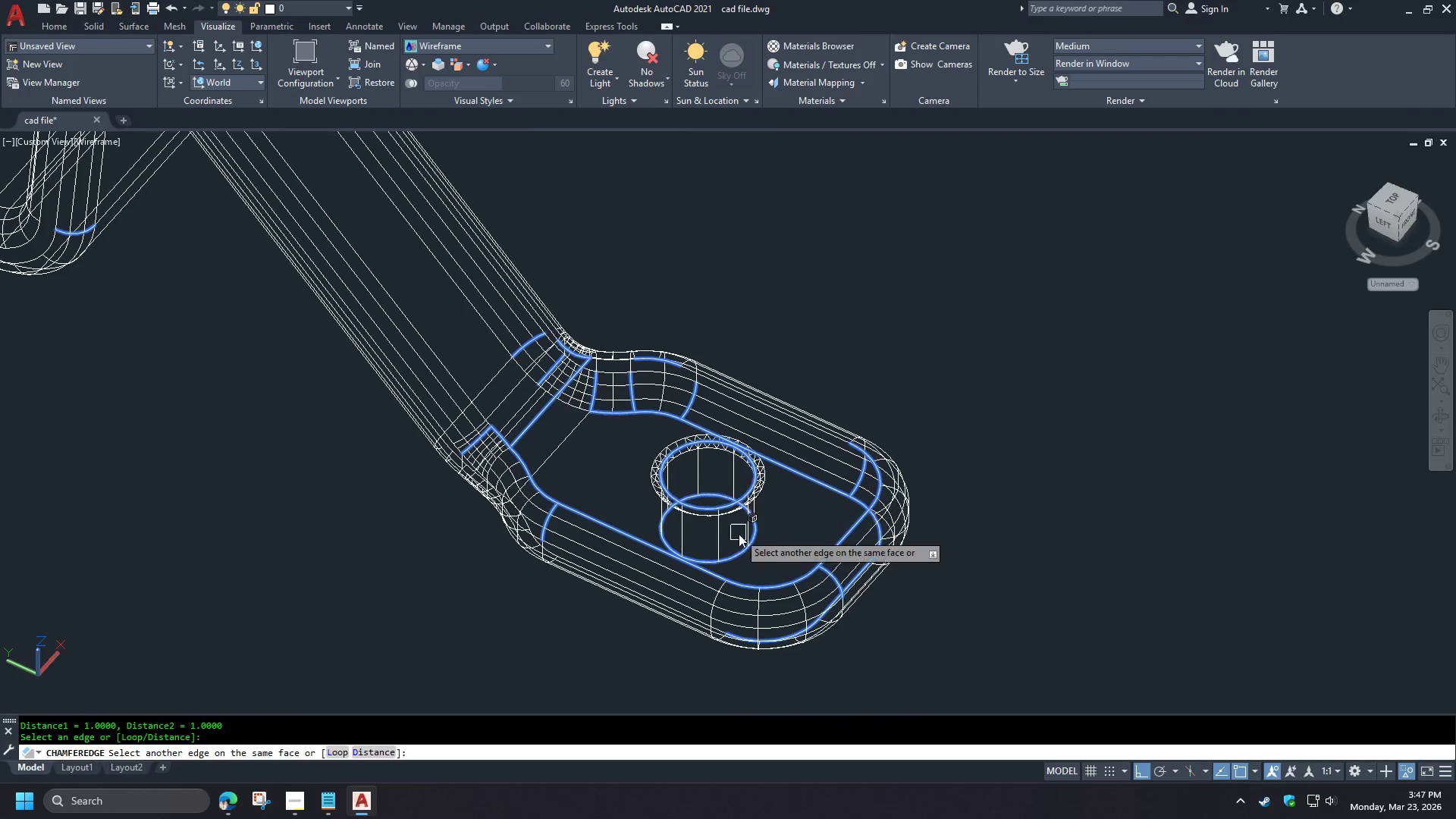 
double_click([744, 552])
 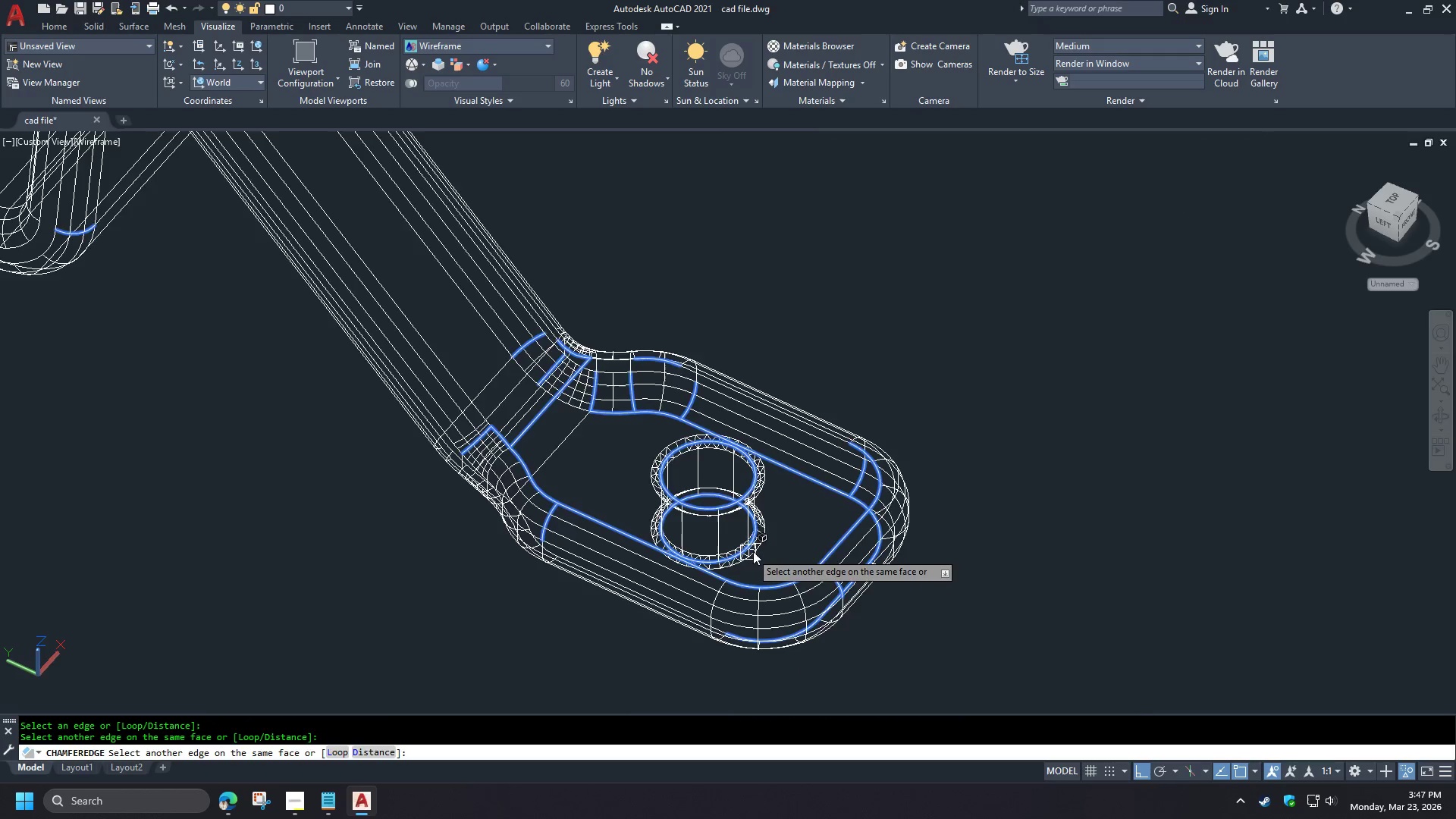 
key(Space)
 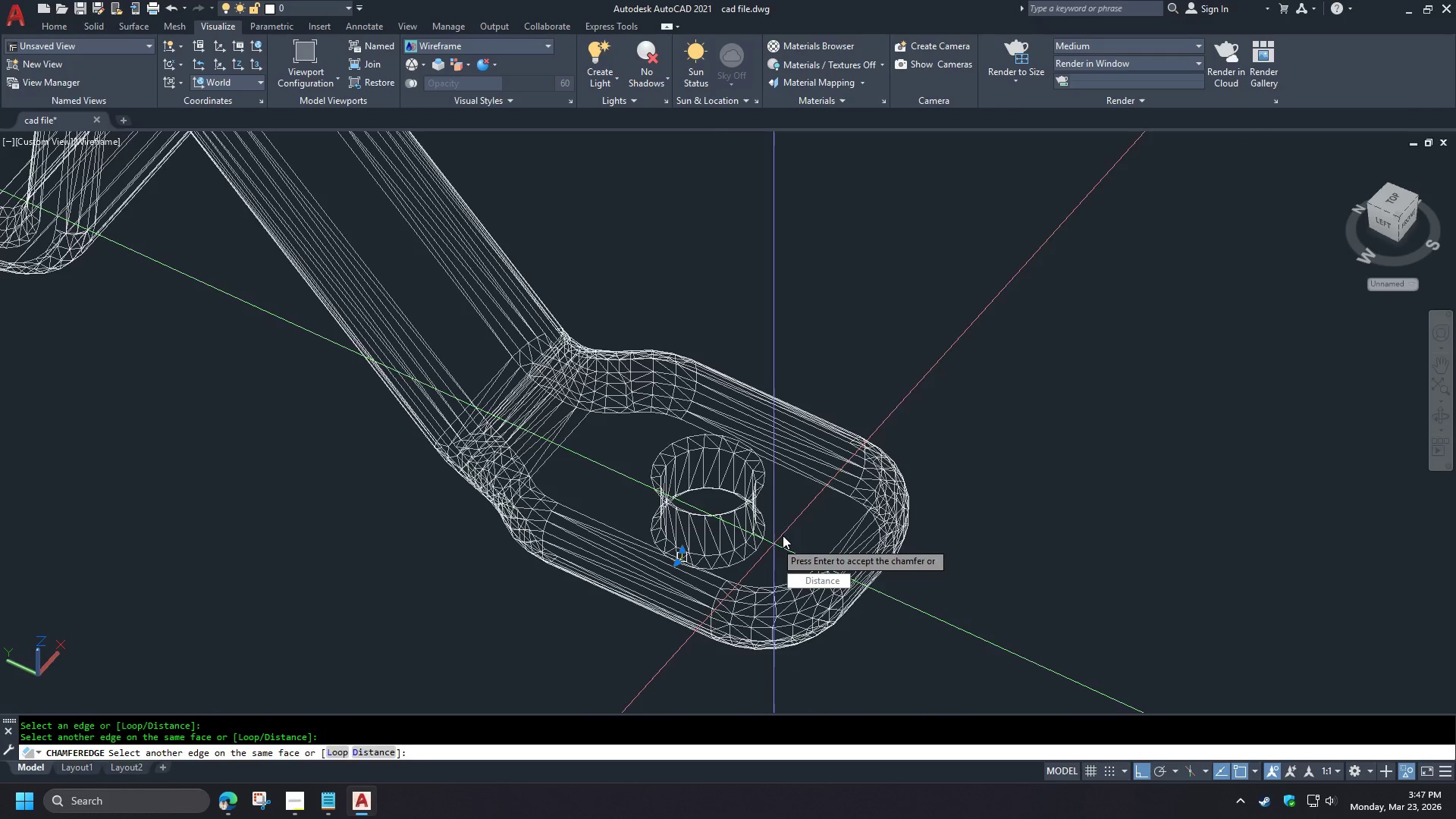 
key(Space)
 